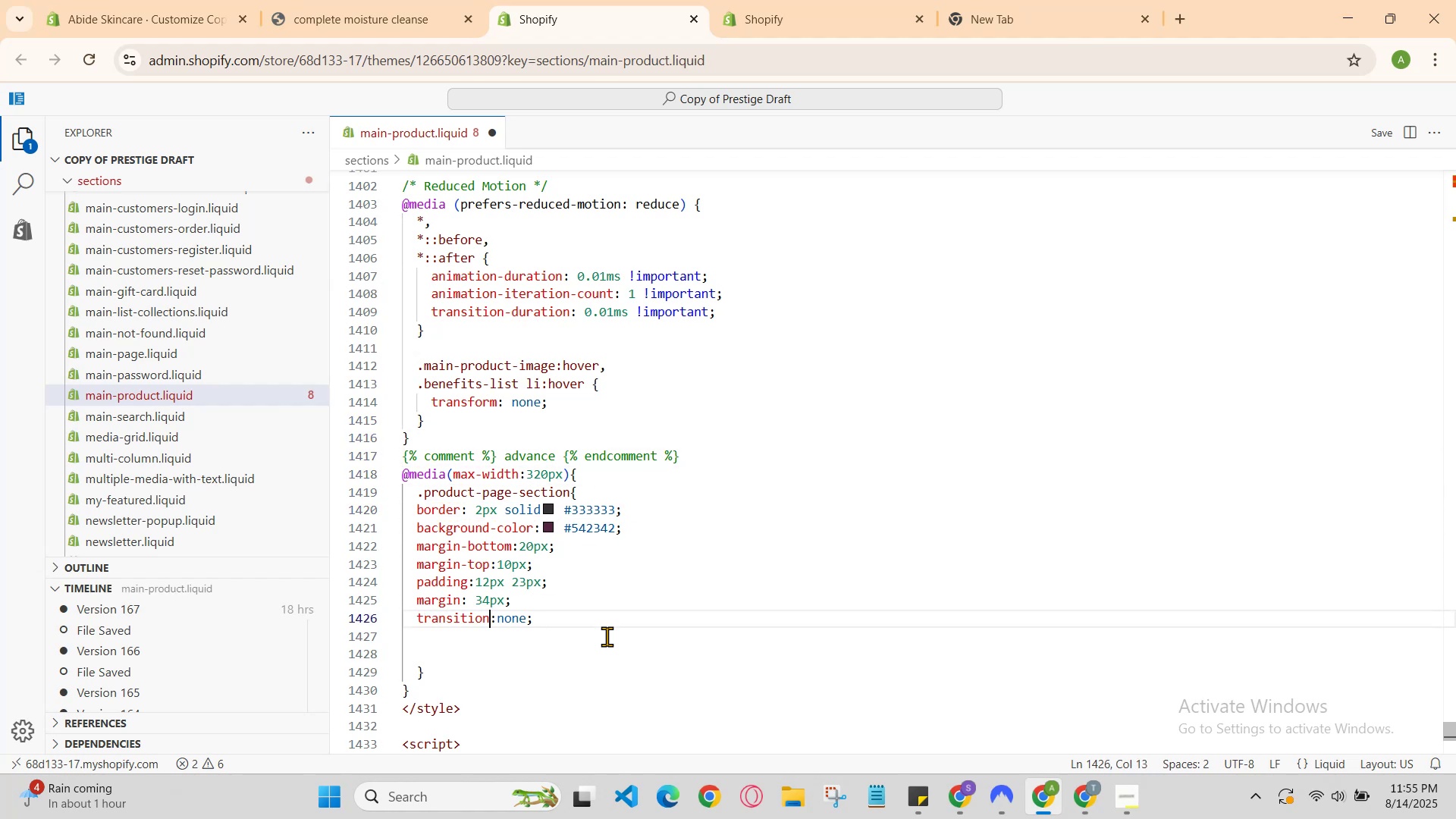 
key(ArrowRight)
 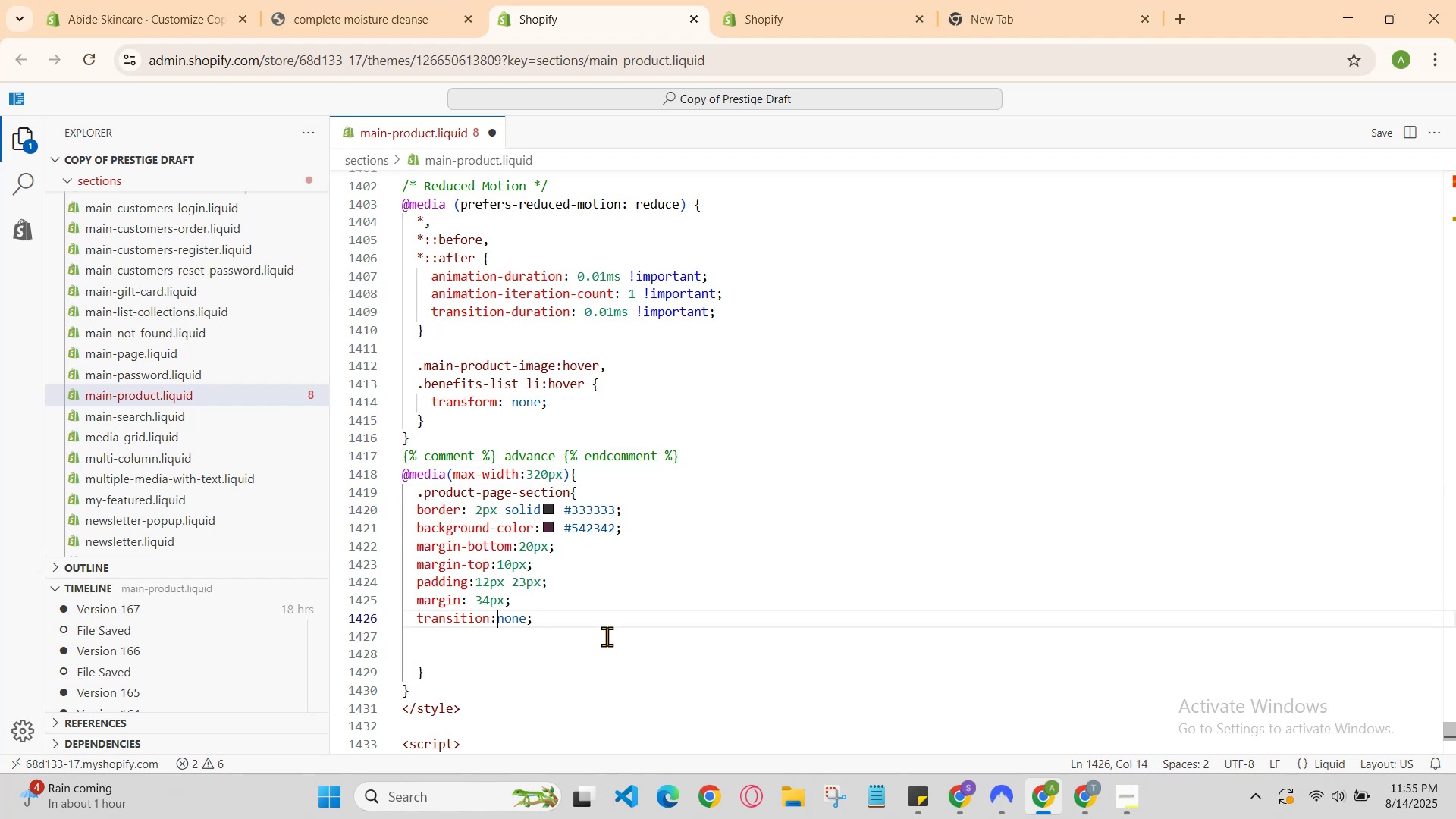 
key(ArrowRight)
 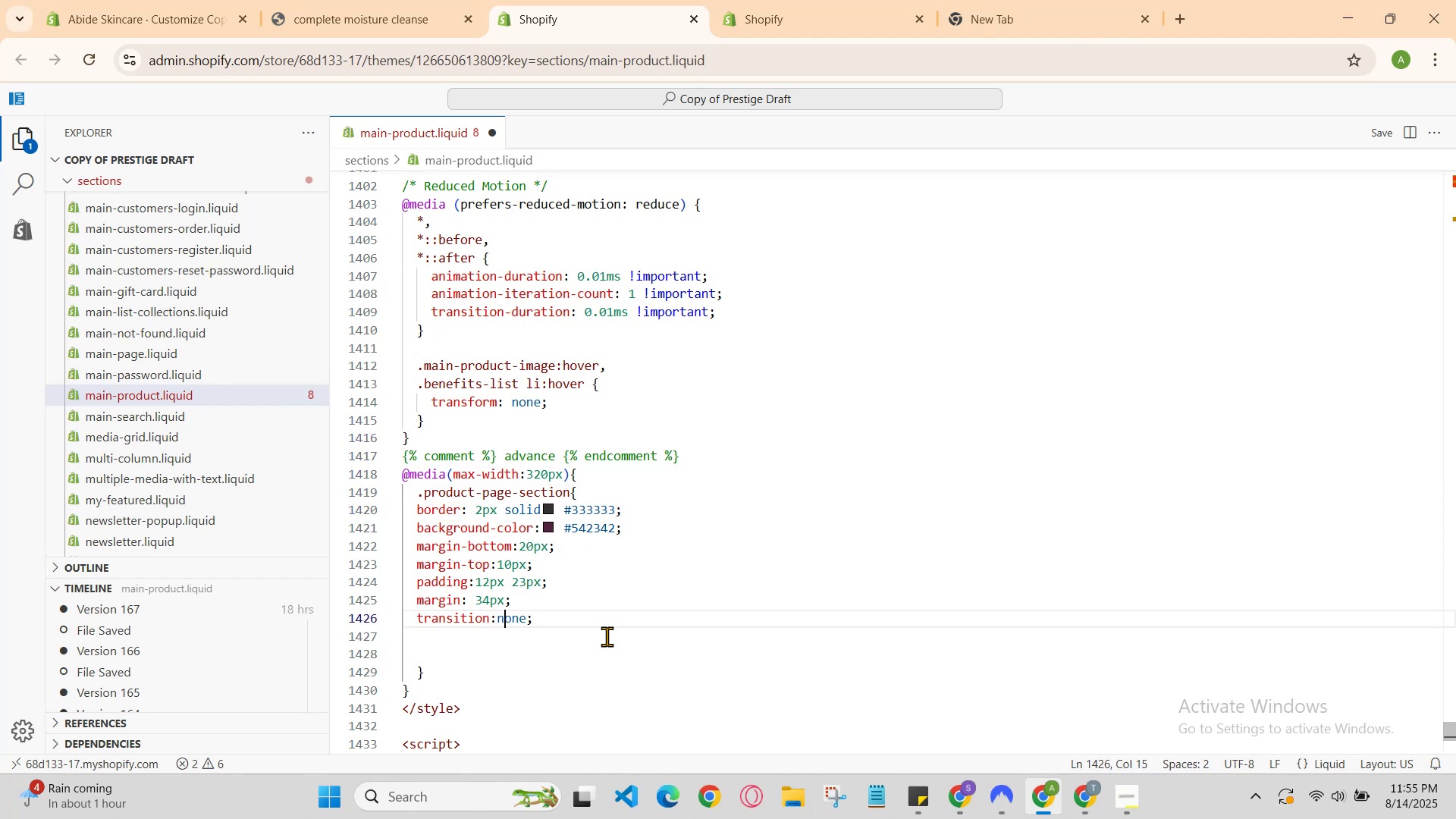 
key(ArrowRight)
 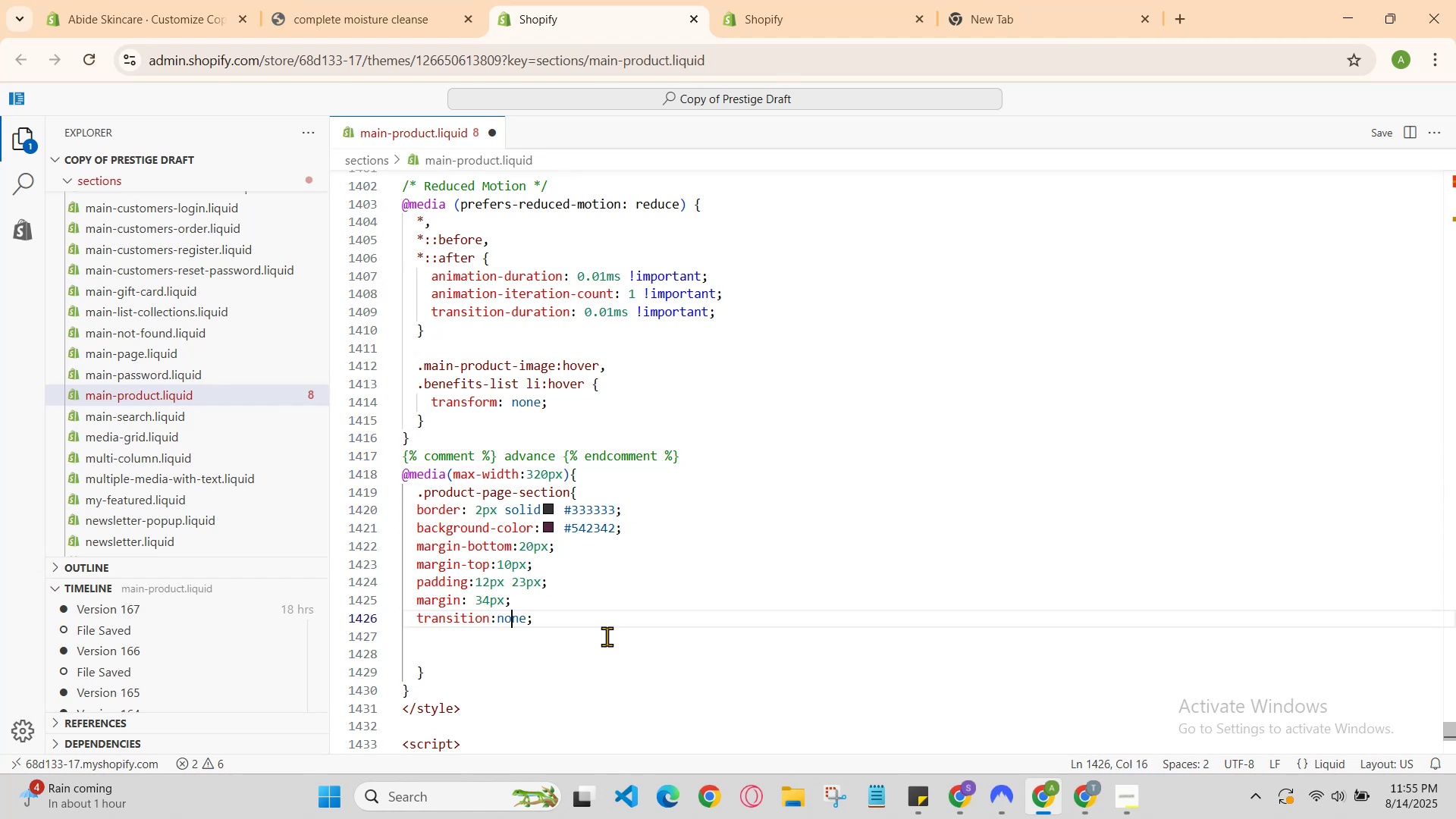 
key(ArrowRight)
 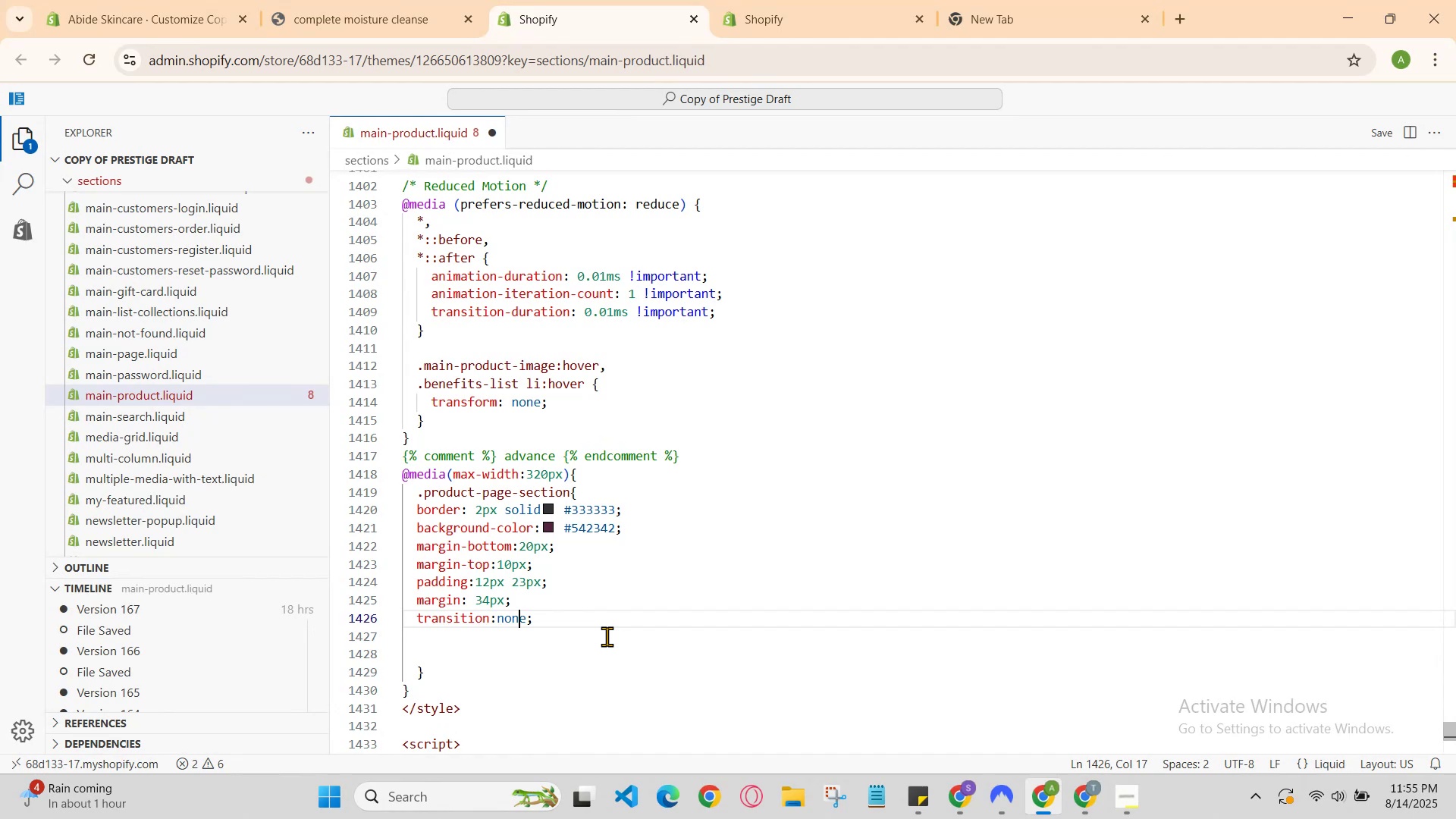 
key(ArrowRight)
 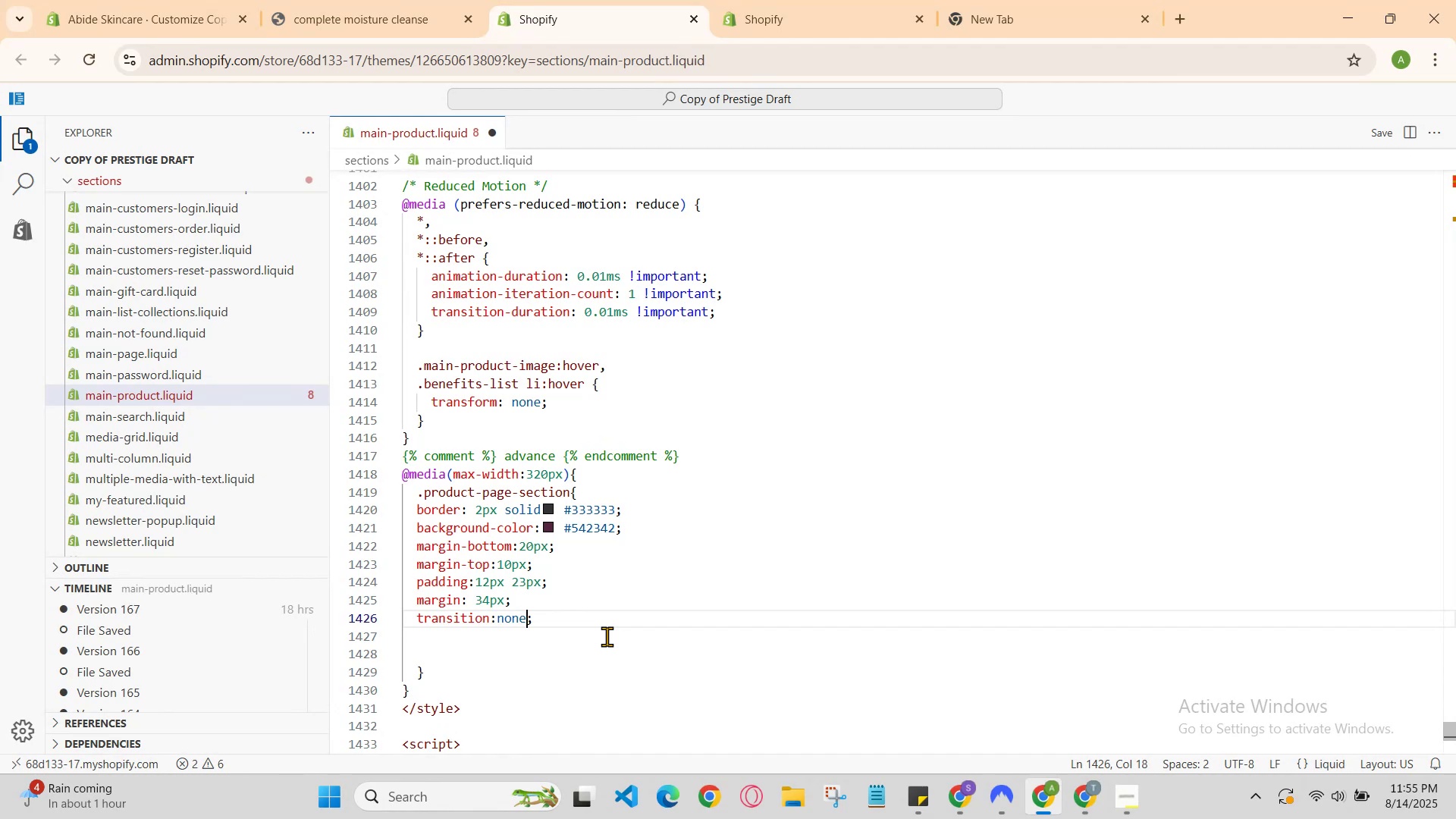 
key(ArrowRight)
 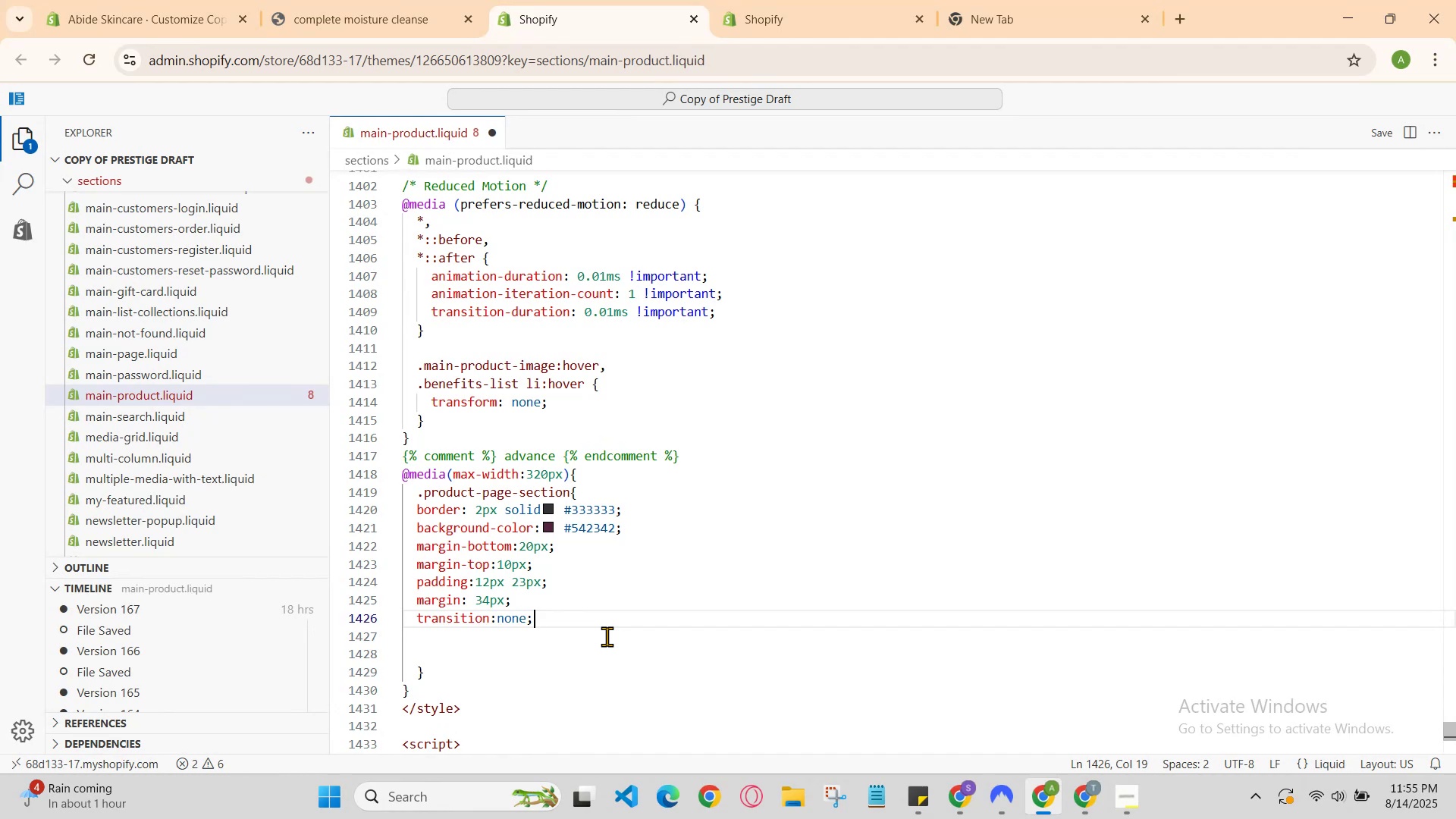 
key(Enter)
 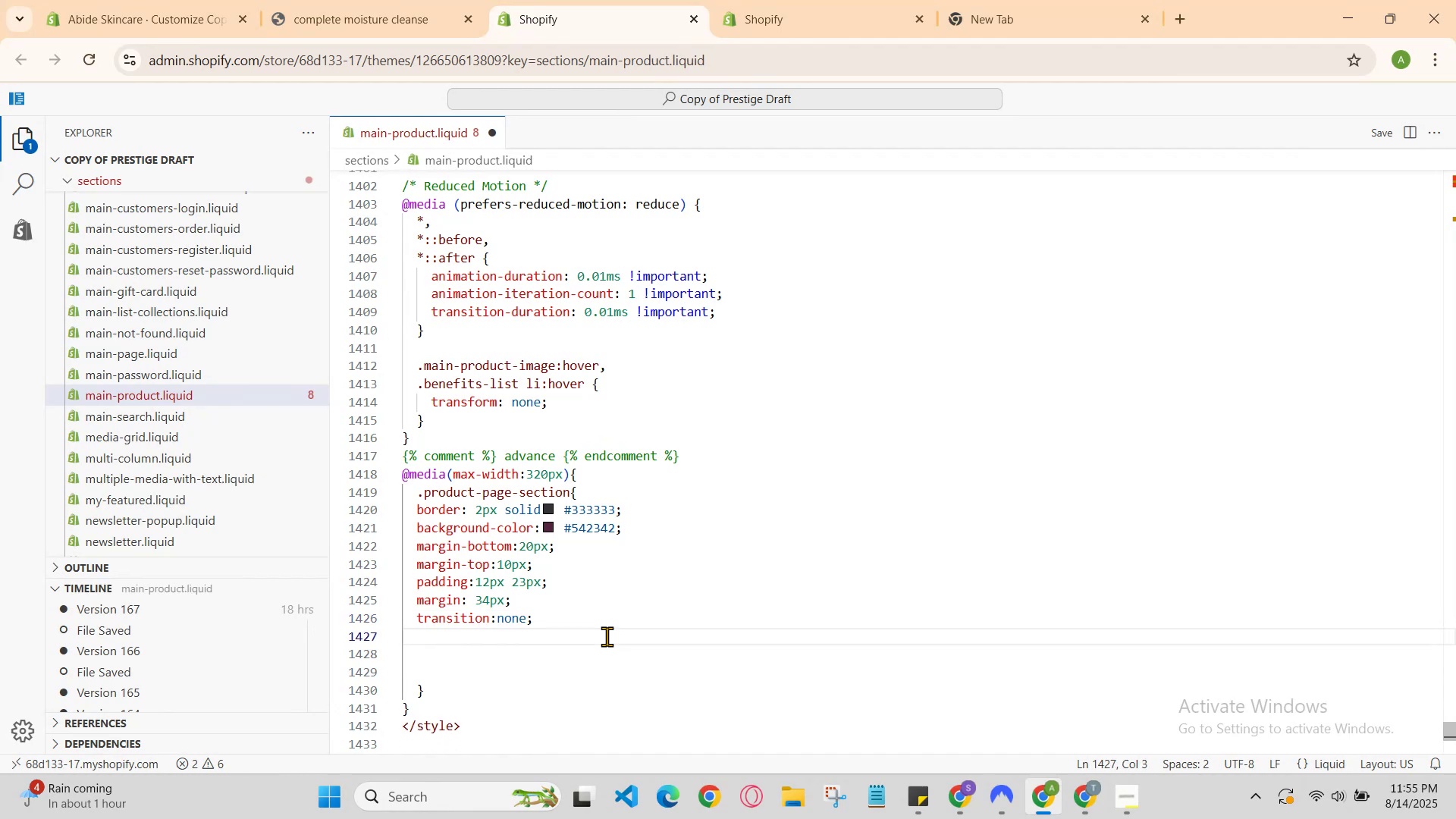 
key(H)
 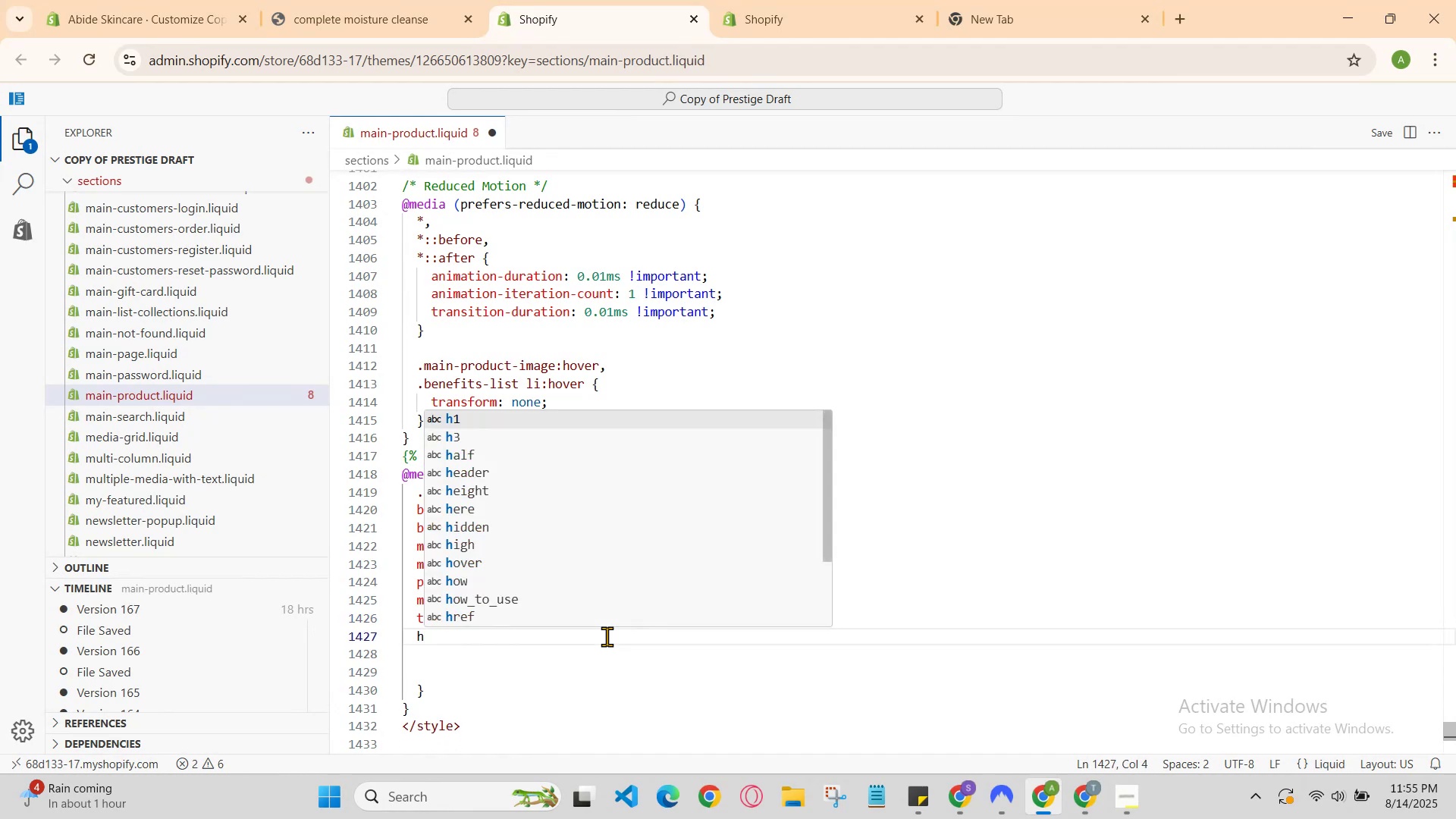 
key(ArrowDown)
 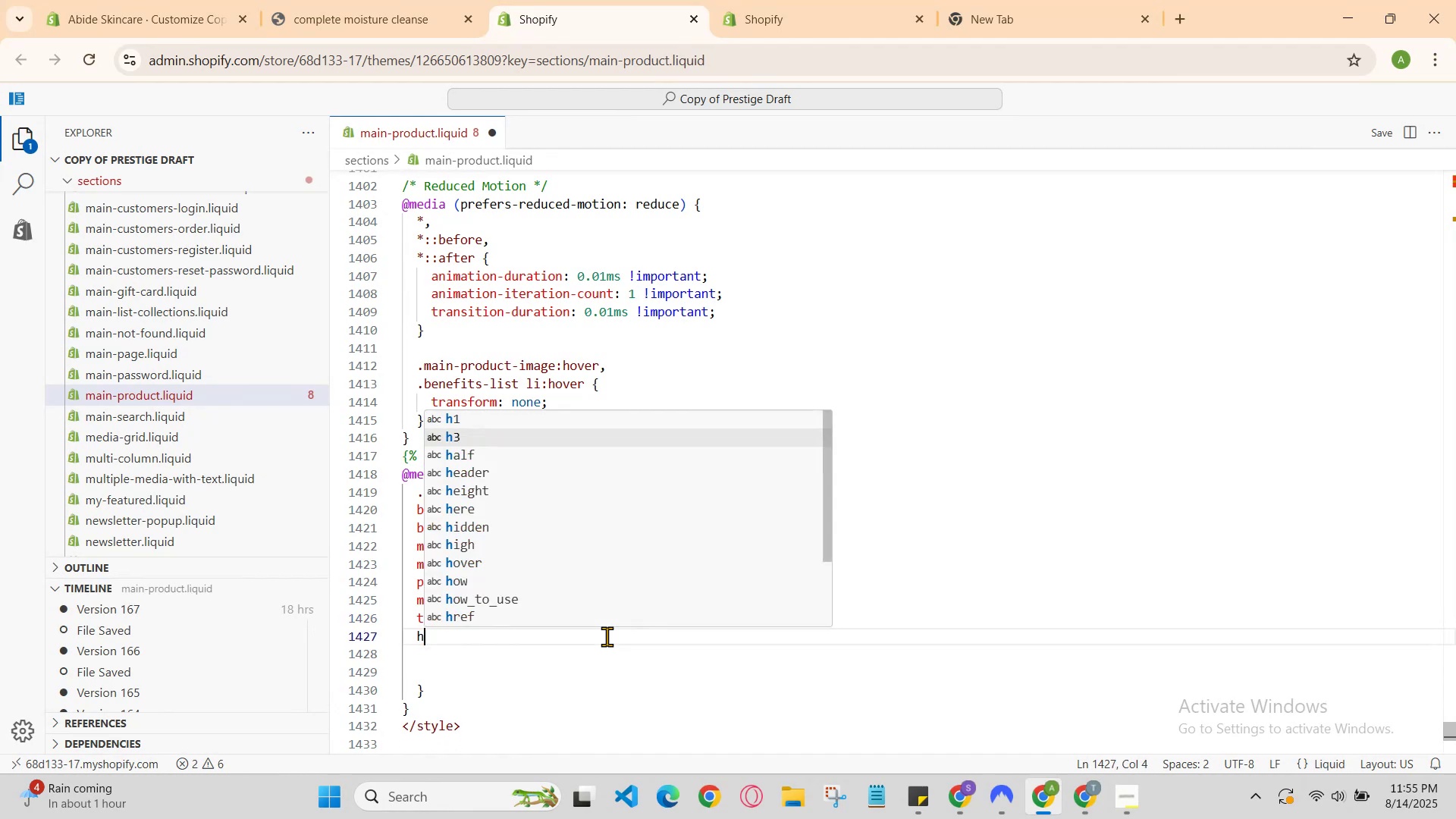 
key(ArrowDown)
 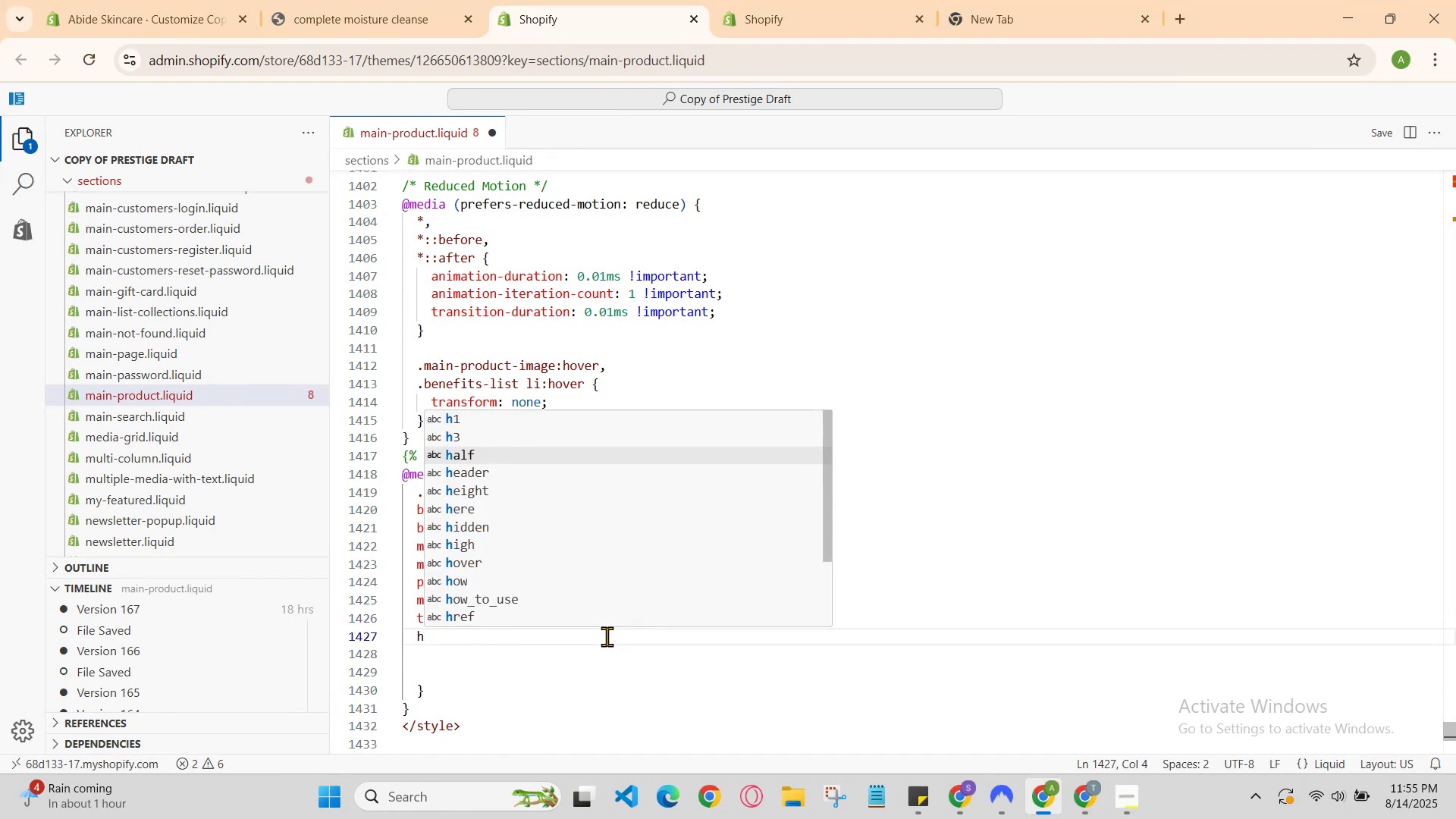 
key(ArrowDown)
 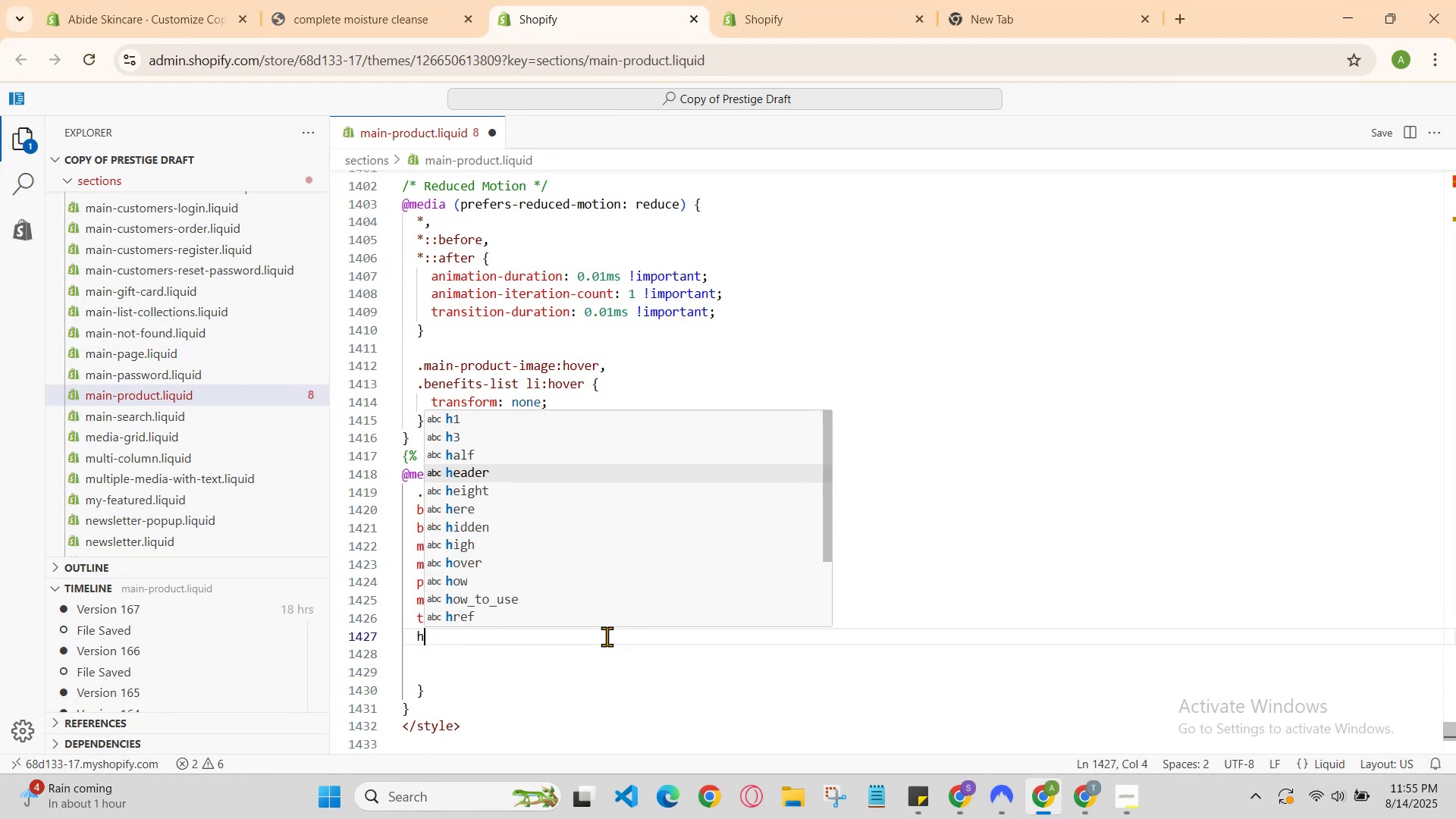 
key(ArrowDown)
 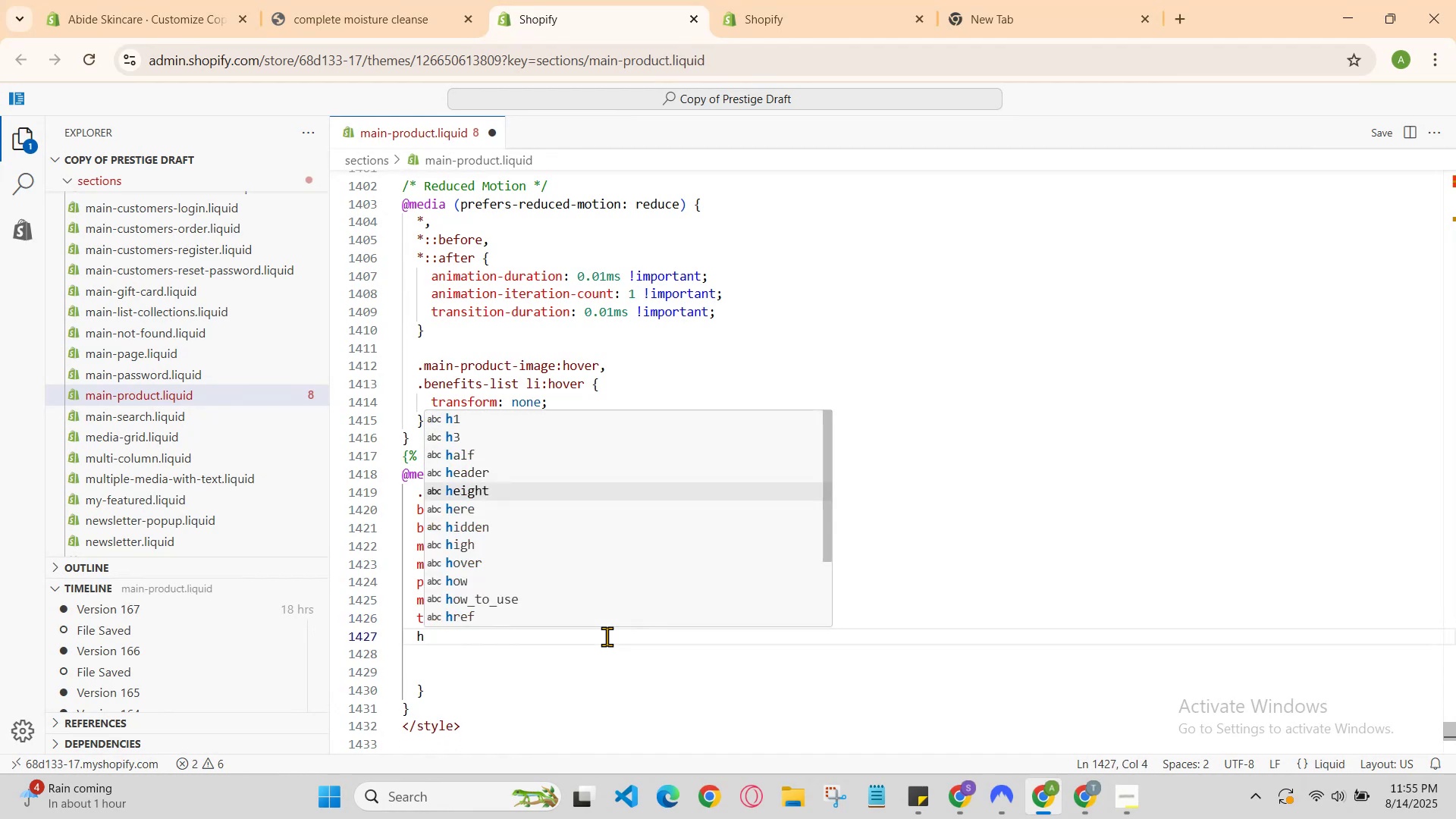 
key(Enter)
 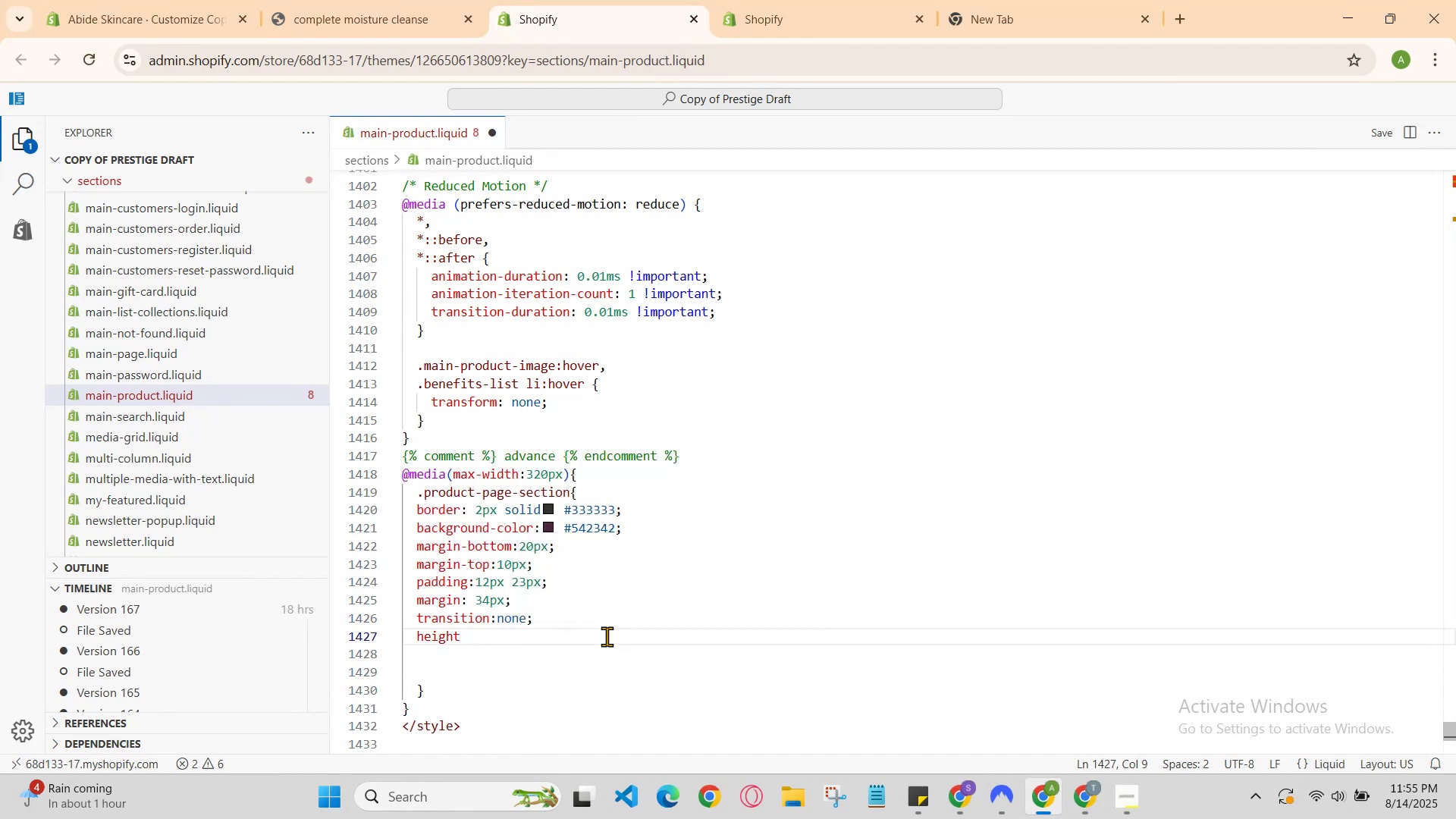 
type(: 6px;)
 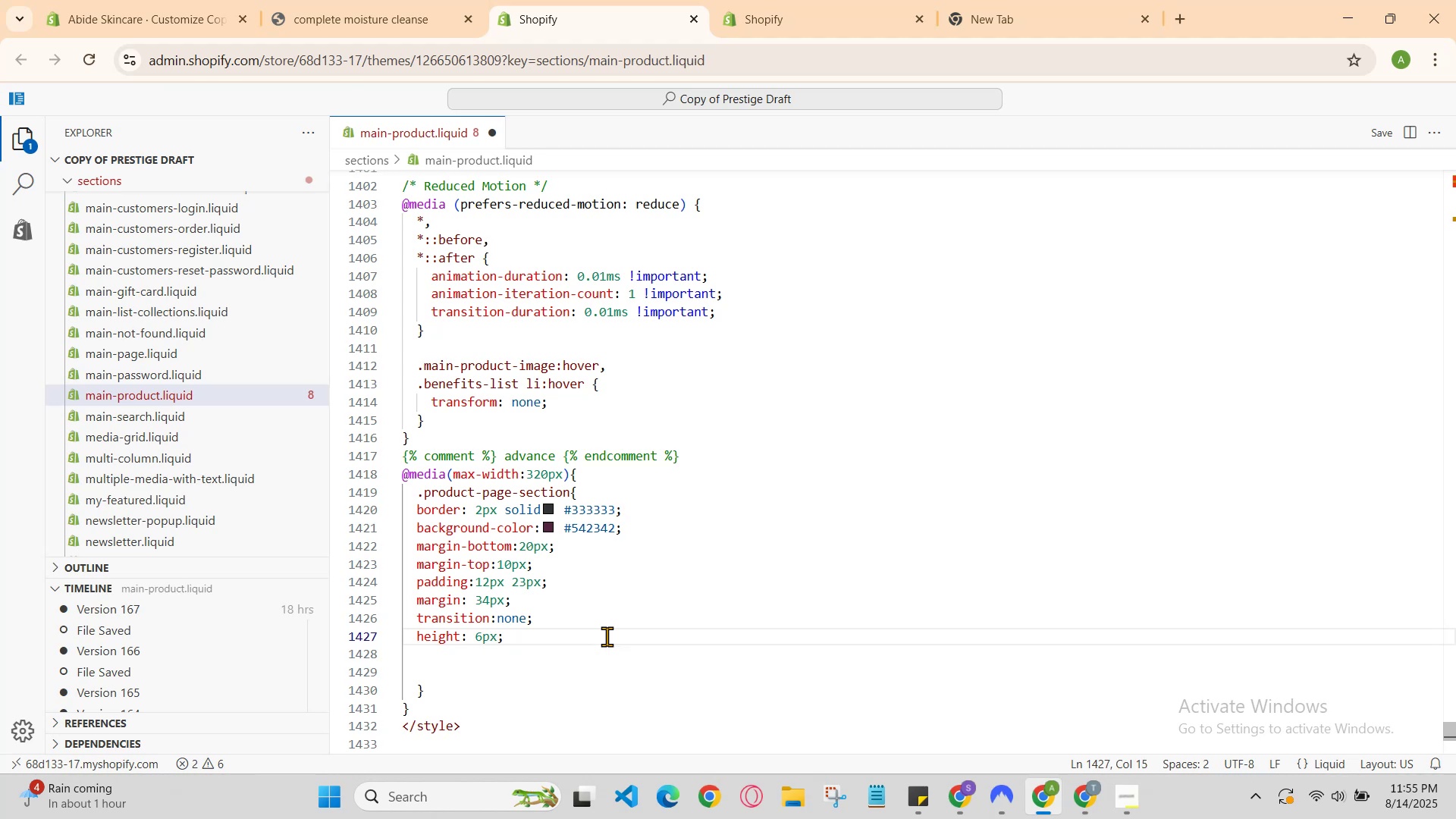 
key(Enter)
 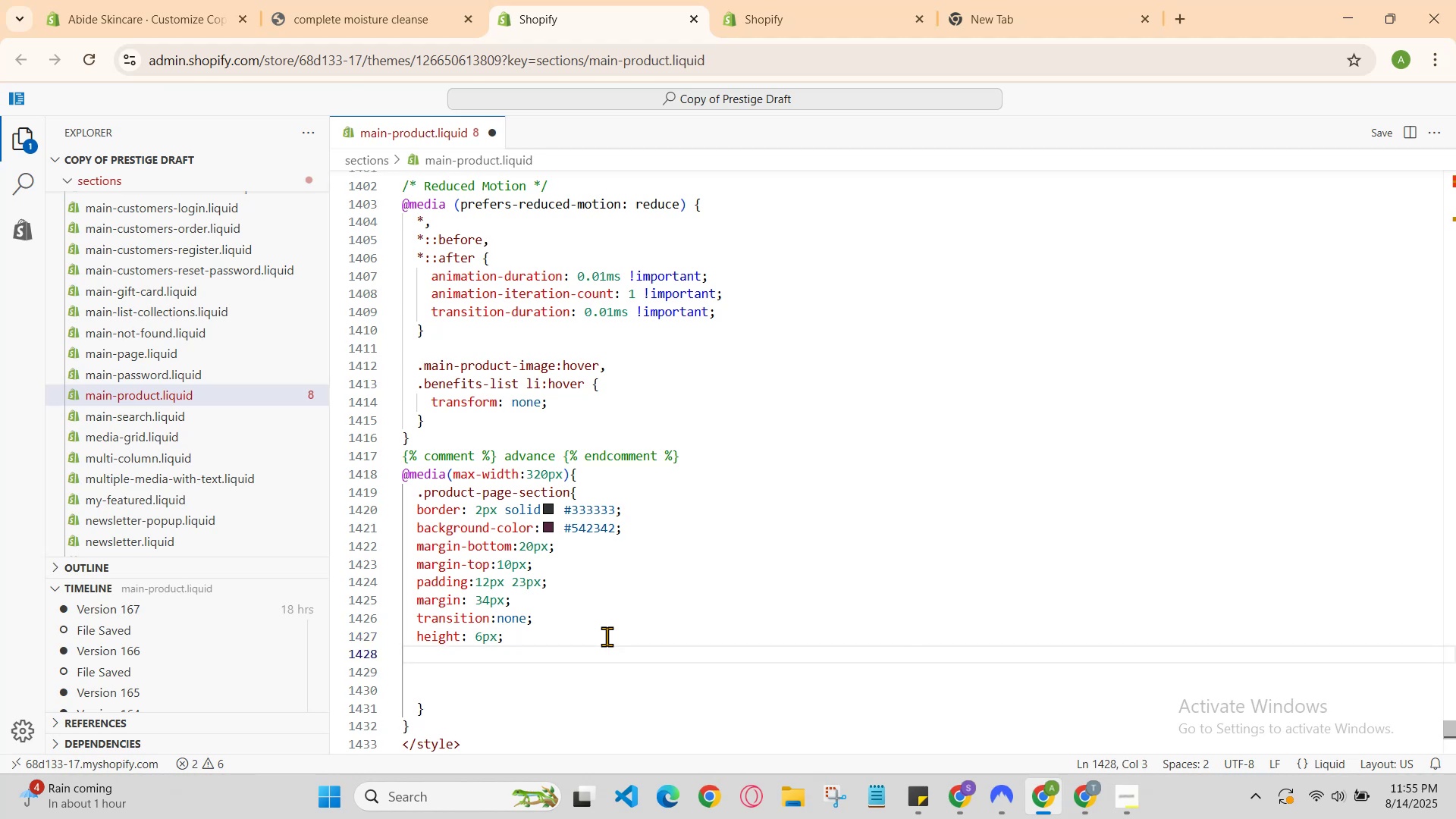 
key(ArrowUp)
 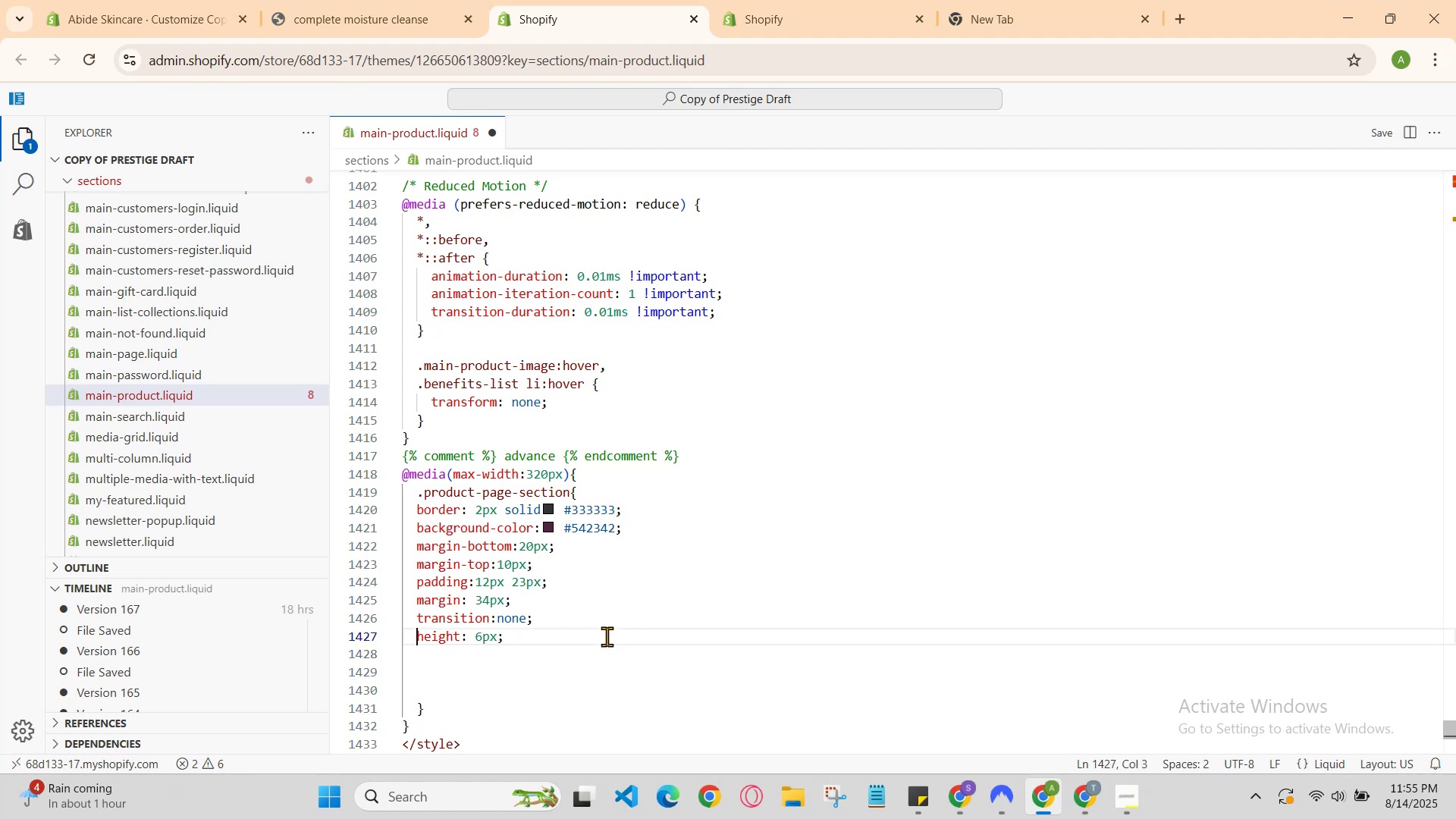 
key(ArrowUp)
 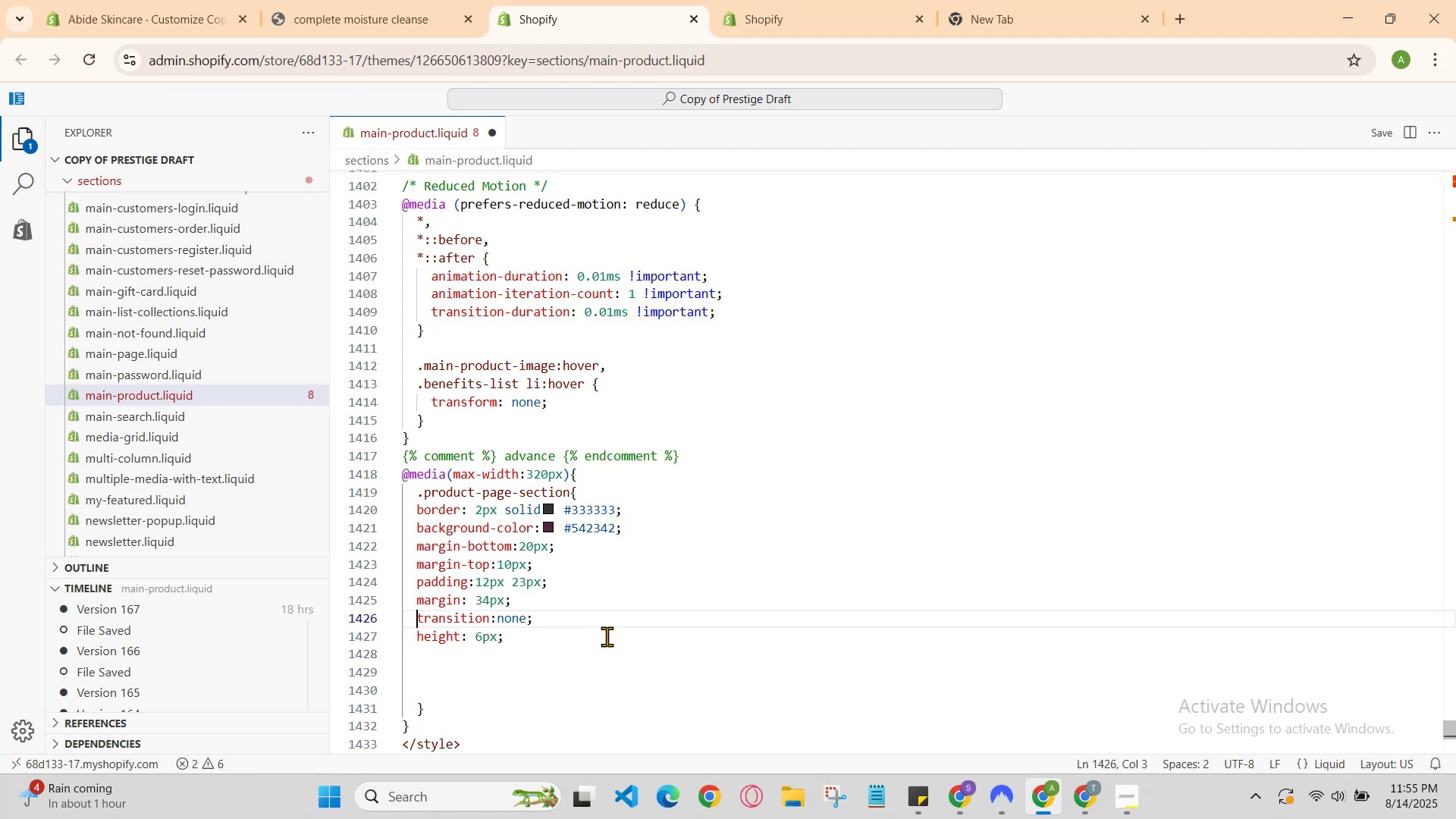 
key(ArrowUp)
 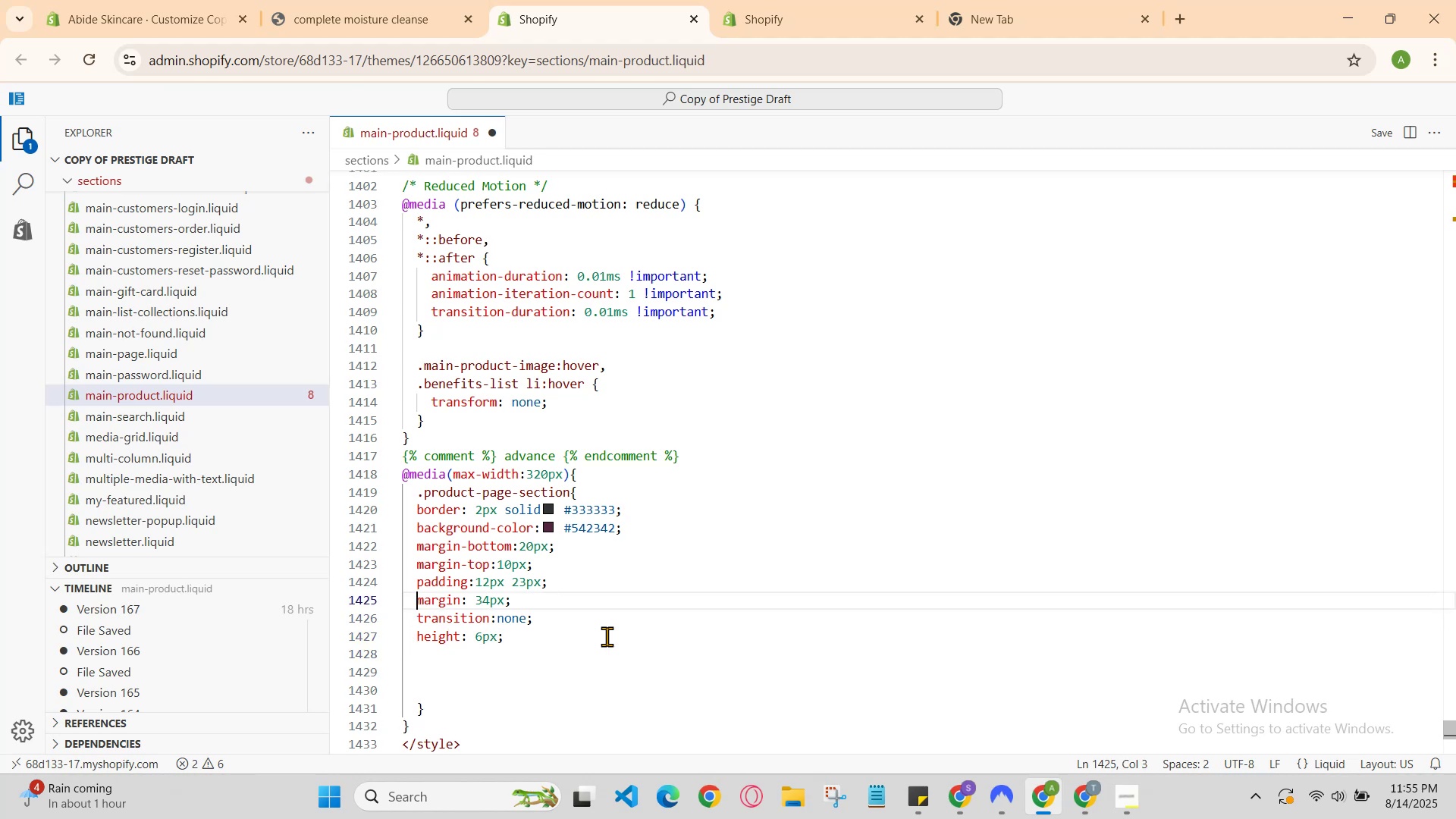 
key(ArrowUp)
 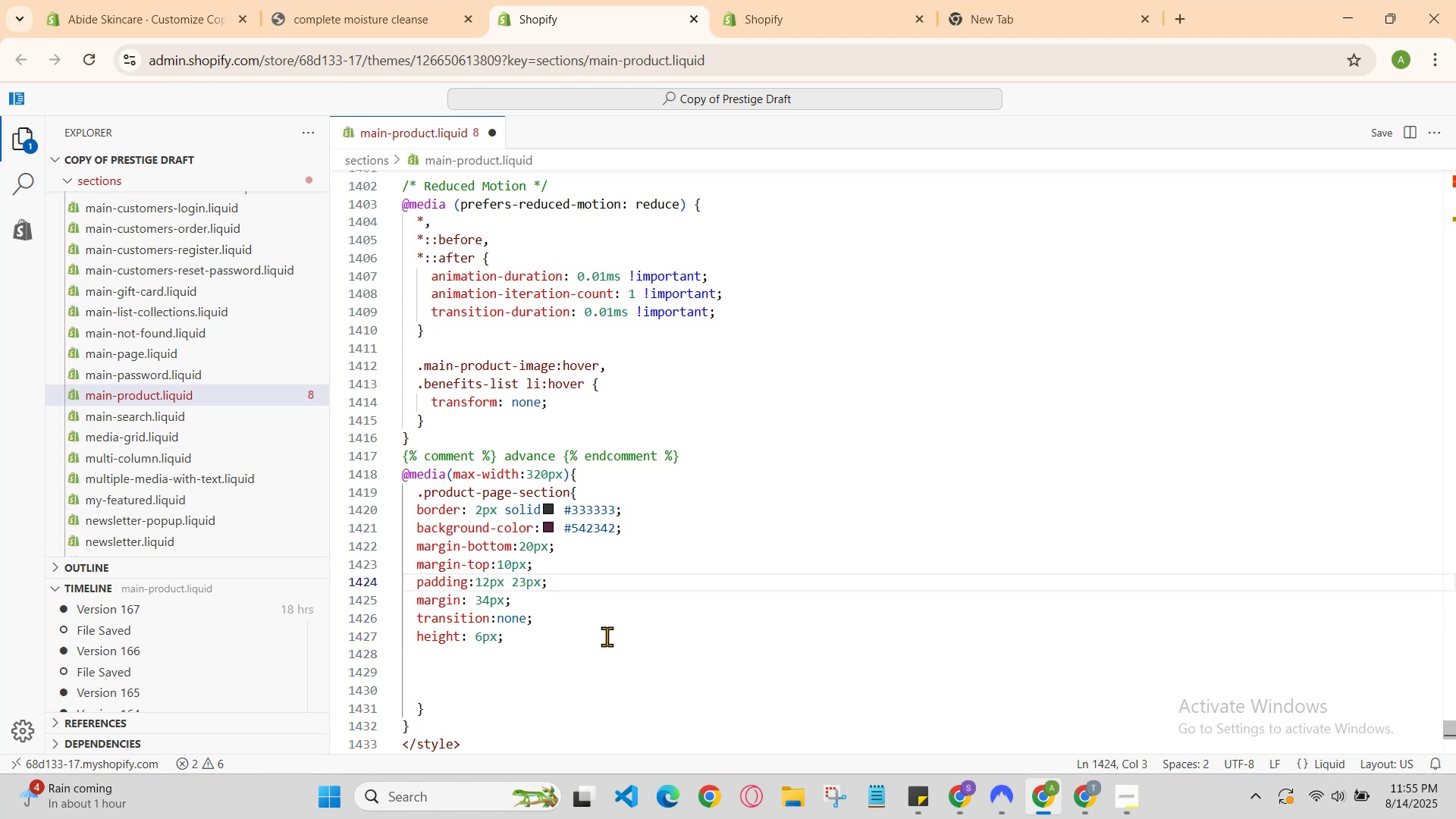 
key(ArrowUp)
 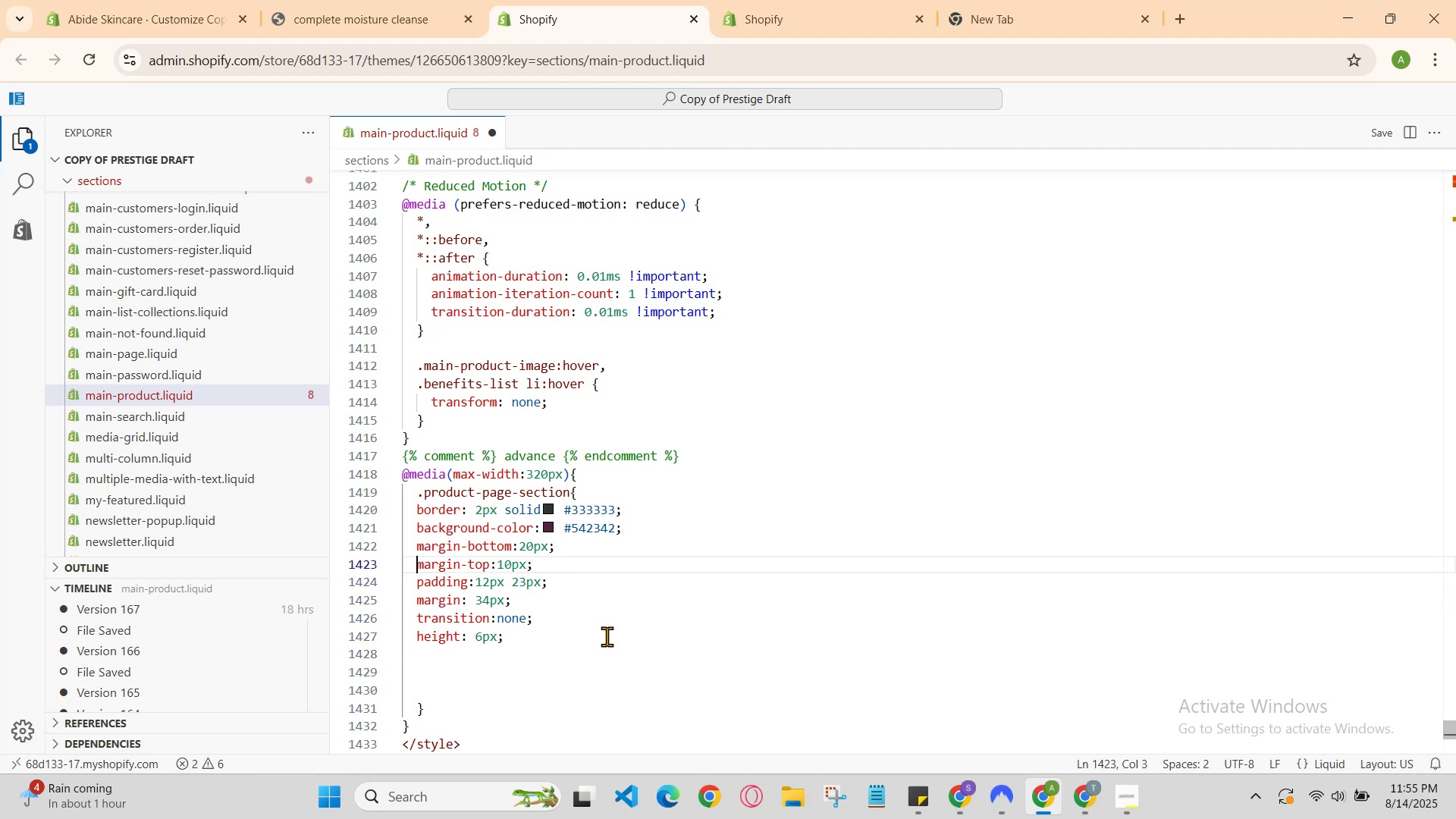 
key(ArrowUp)
 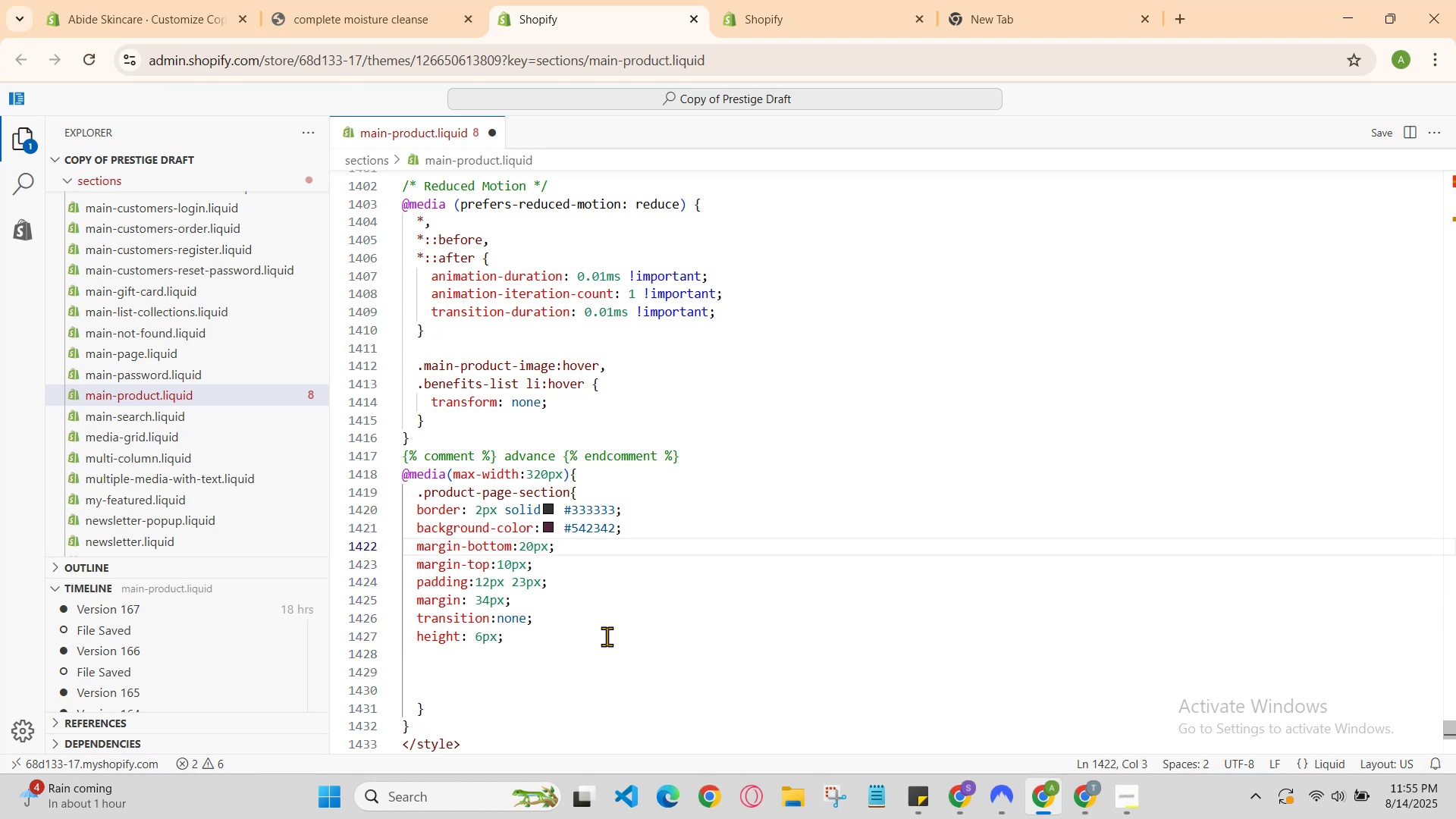 
key(ArrowUp)
 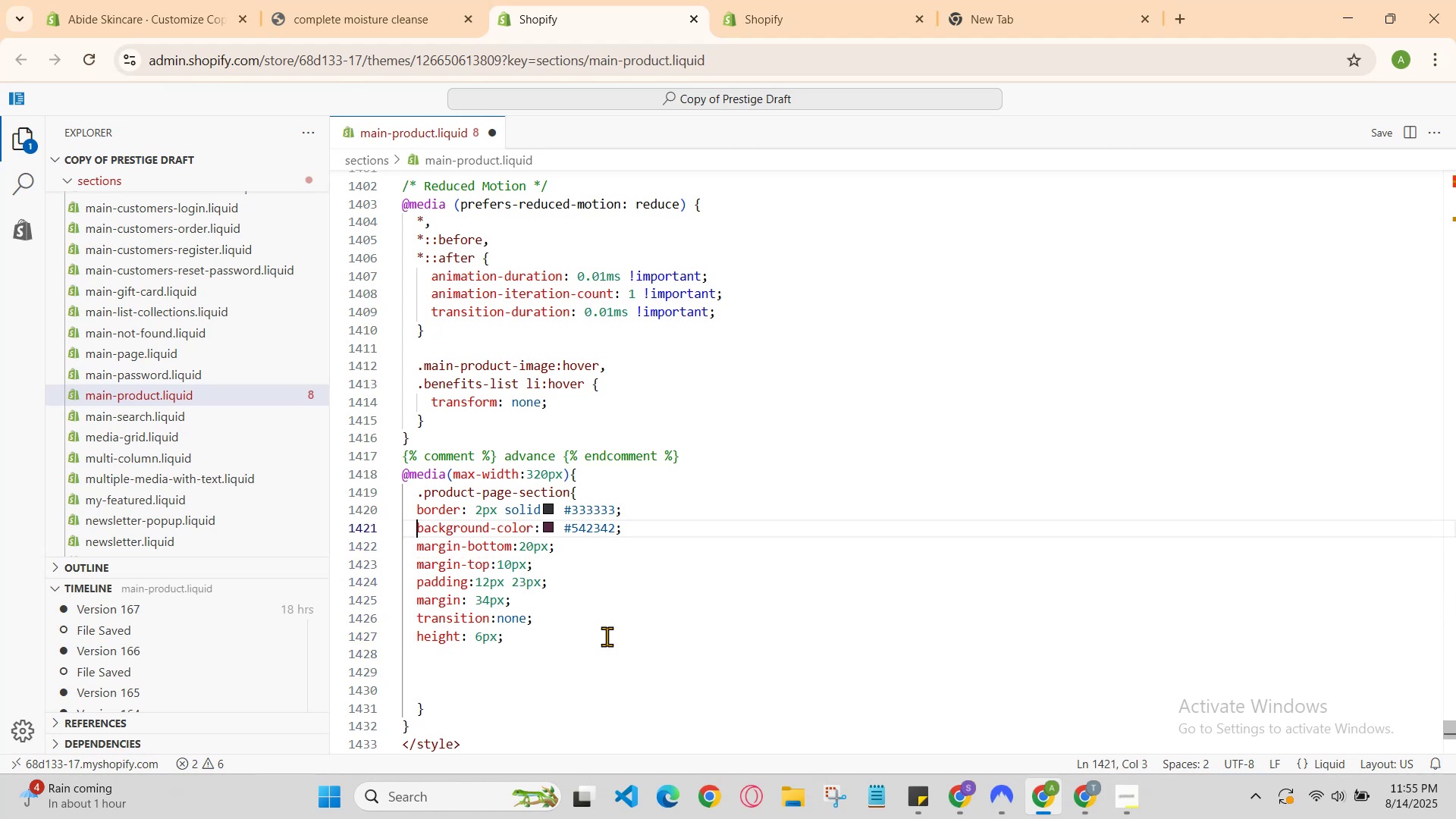 
hold_key(key=ArrowDown, duration=0.58)
 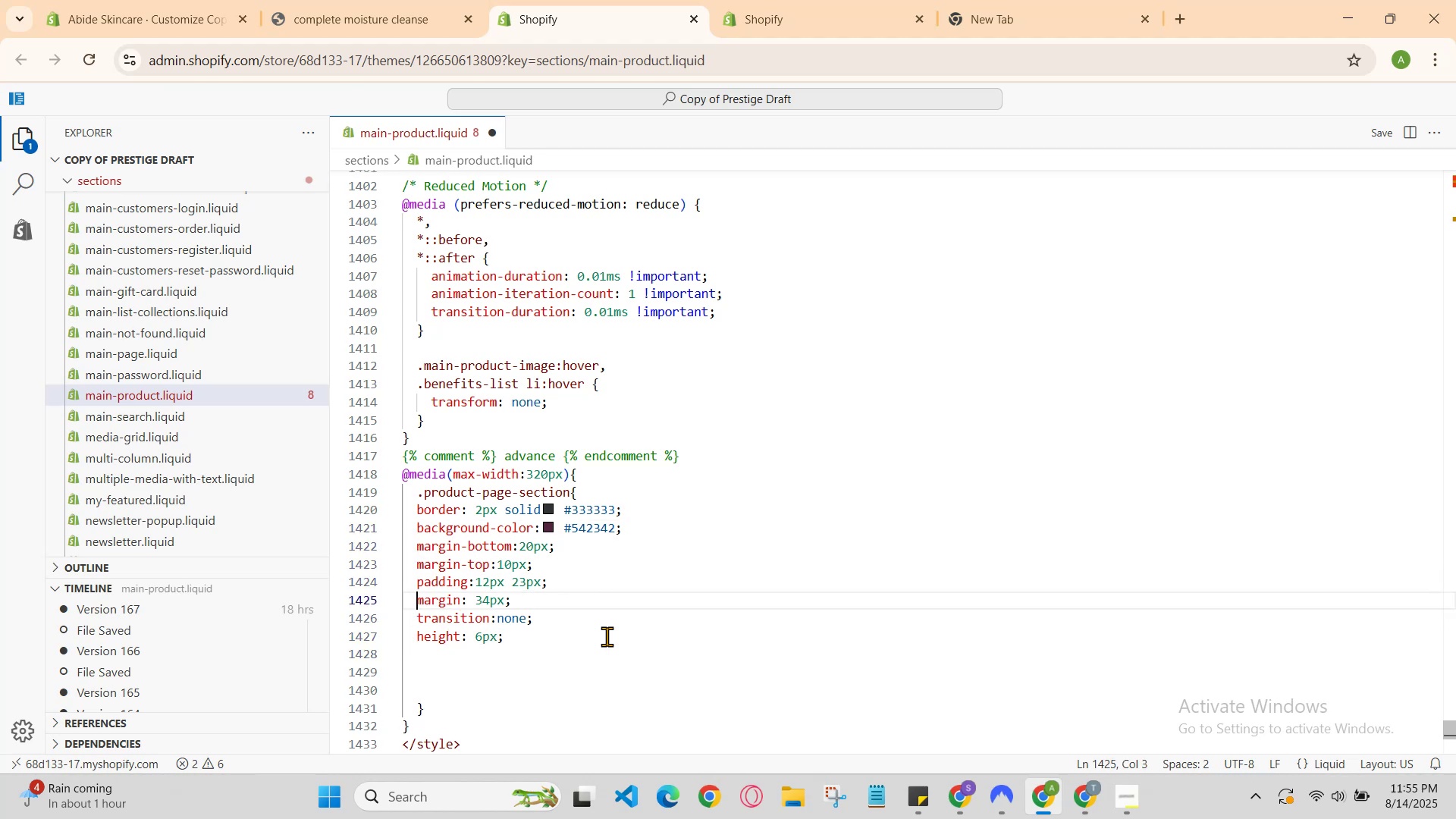 
key(ArrowDown)
 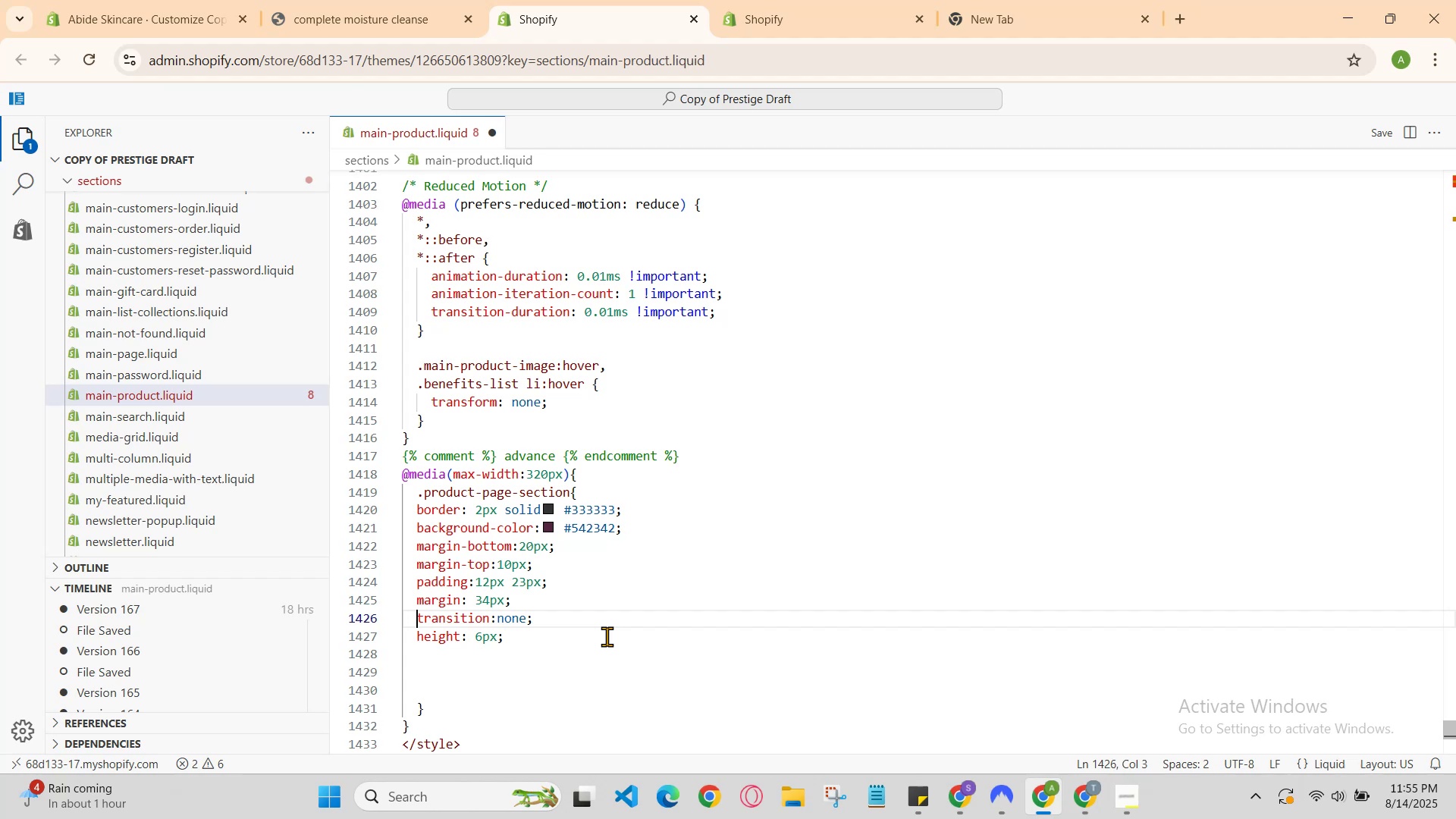 
key(ArrowDown)
 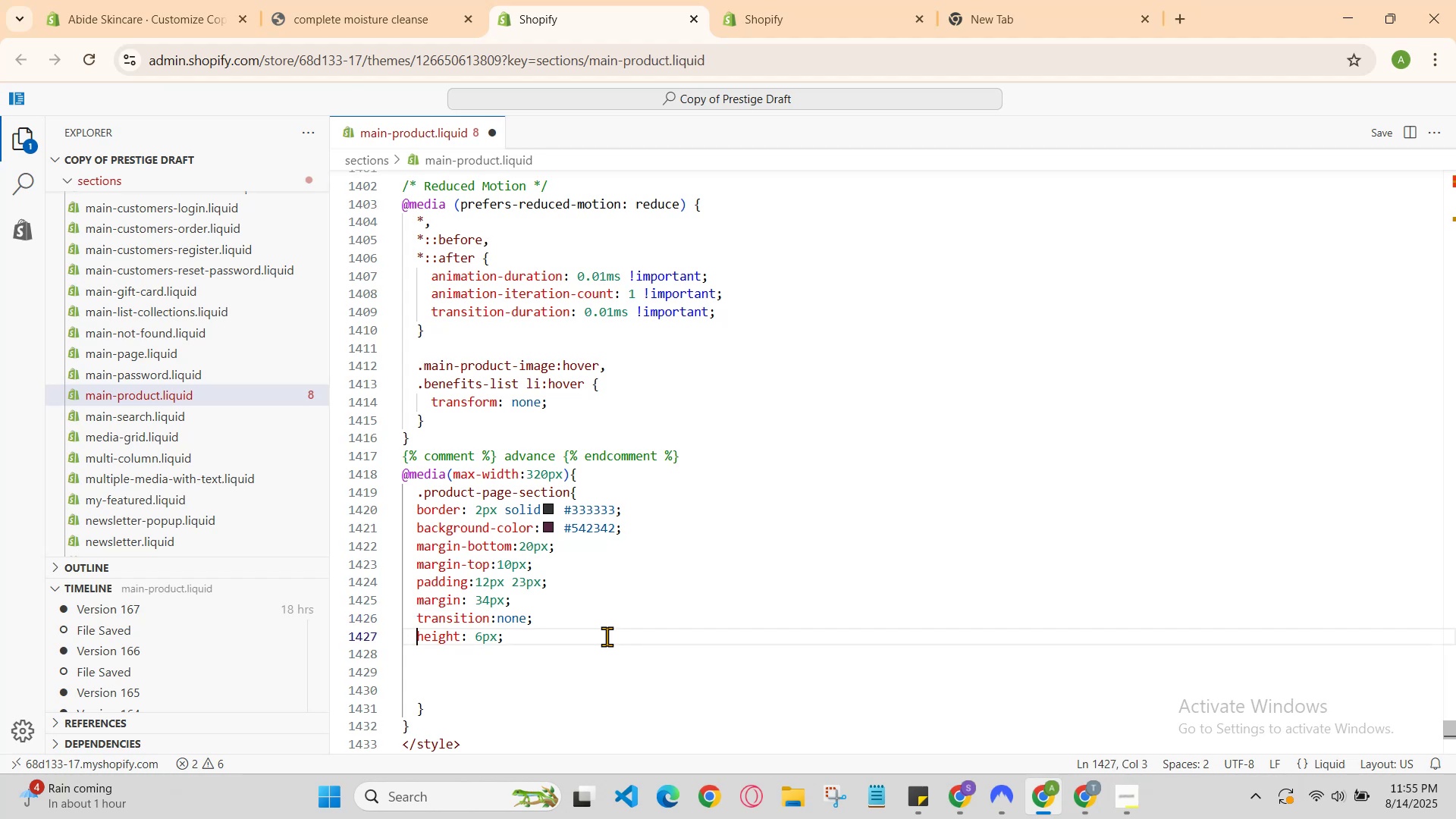 
hold_key(key=ArrowRight, duration=0.36)
 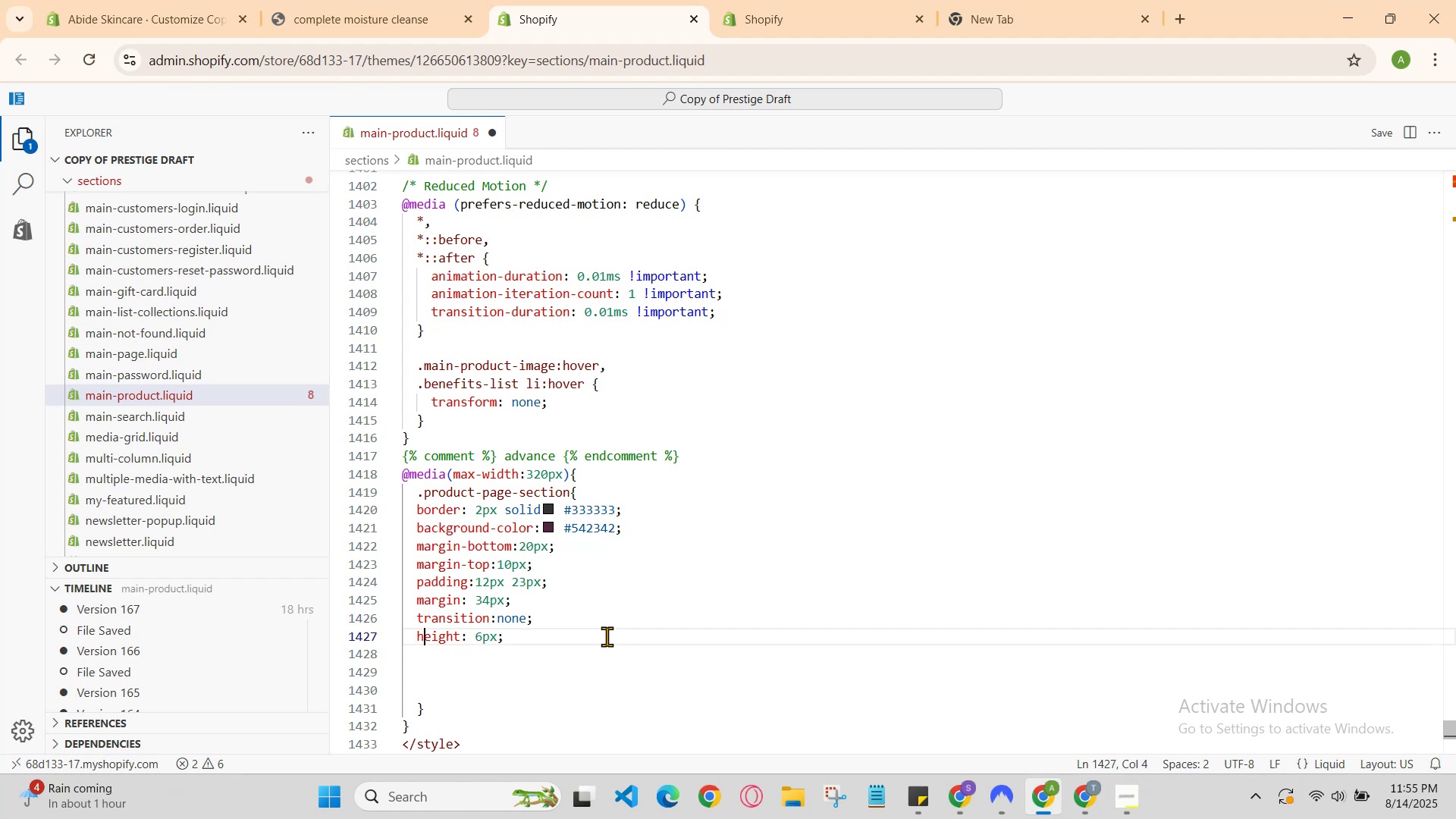 
key(ArrowLeft)
 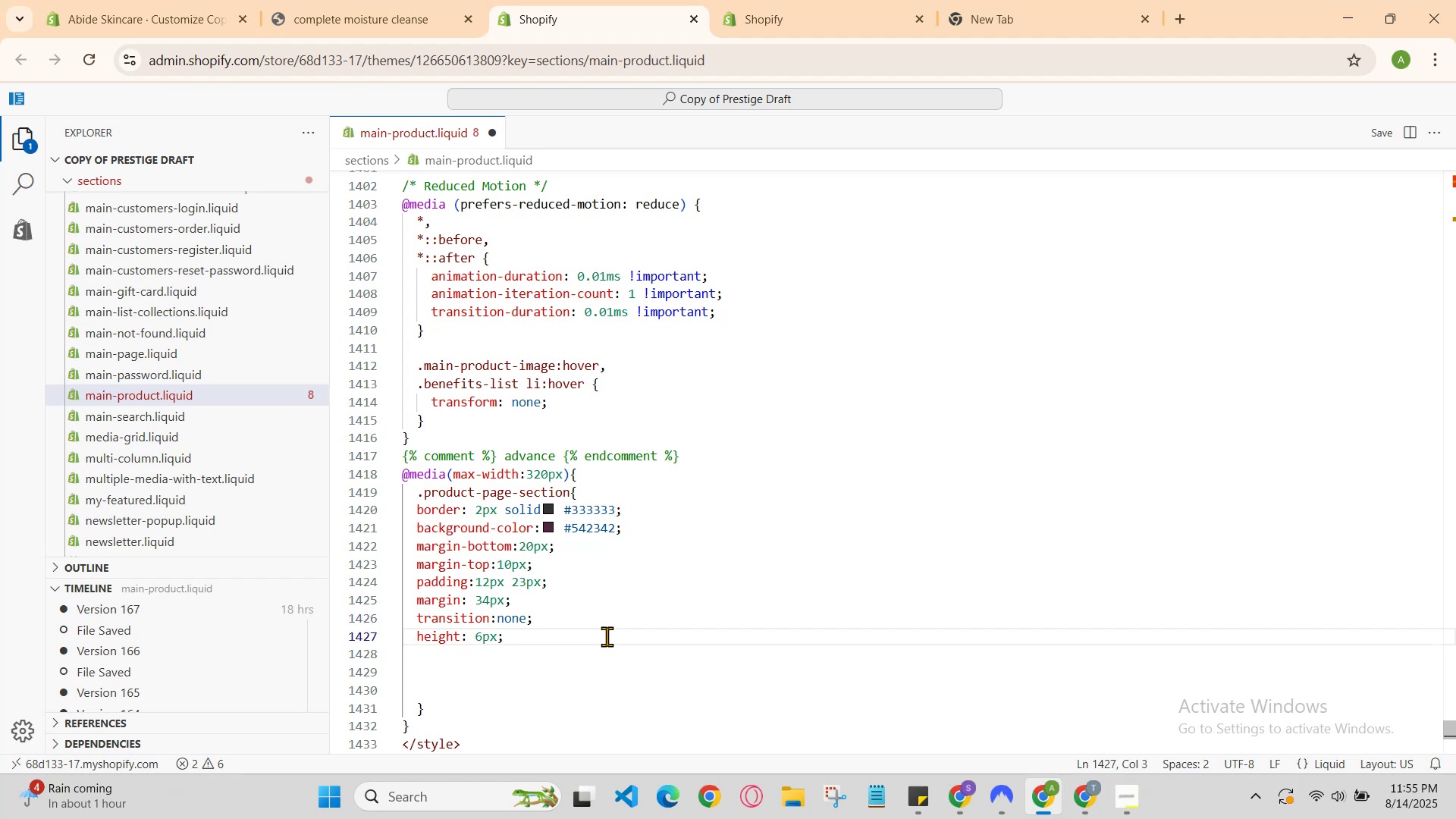 
type(max-)
 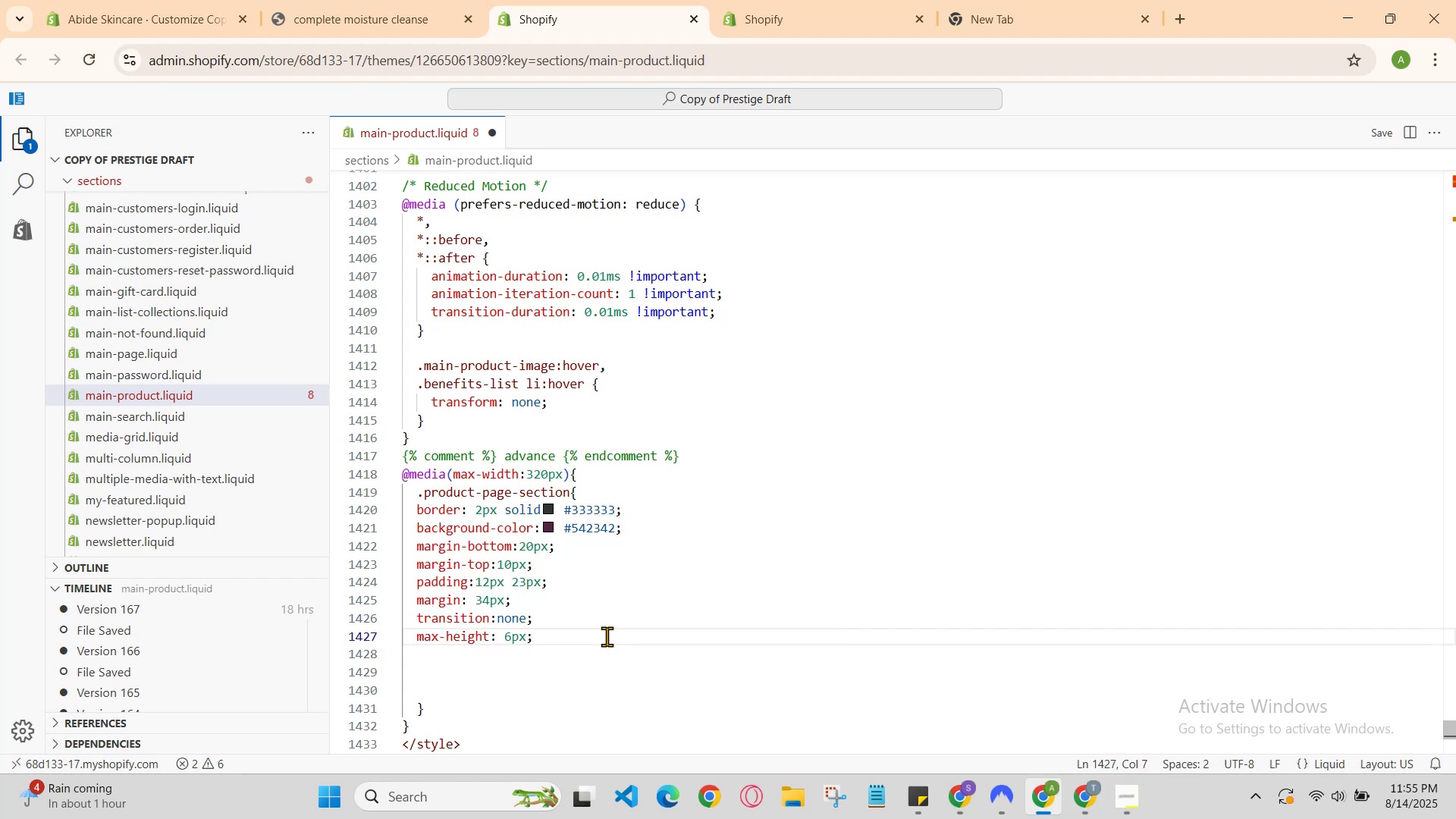 
hold_key(key=ArrowRight, duration=0.82)
 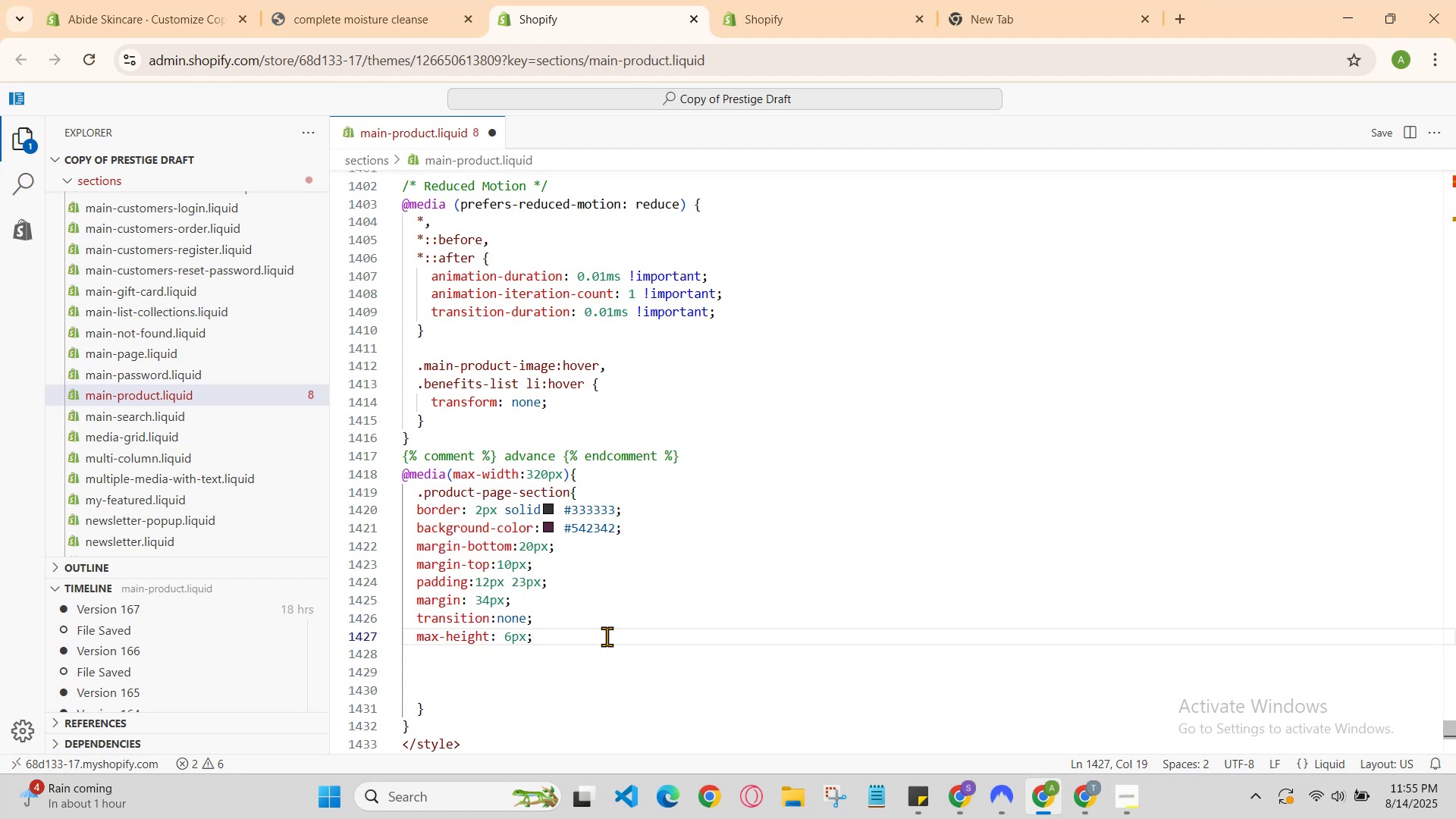 
key(Enter)
 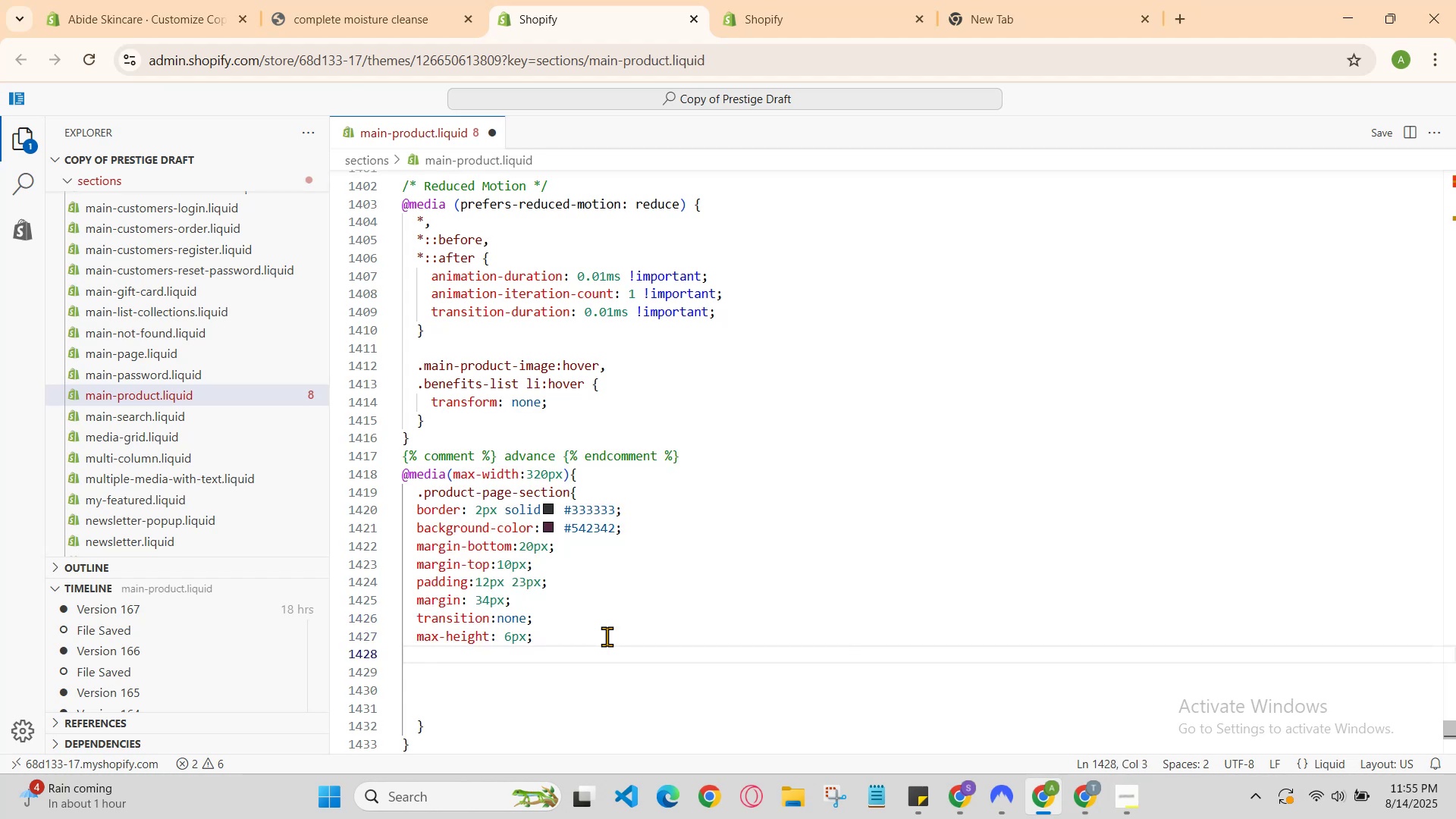 
type(max-wd)
key(Backspace)
type(idt:3px;)
 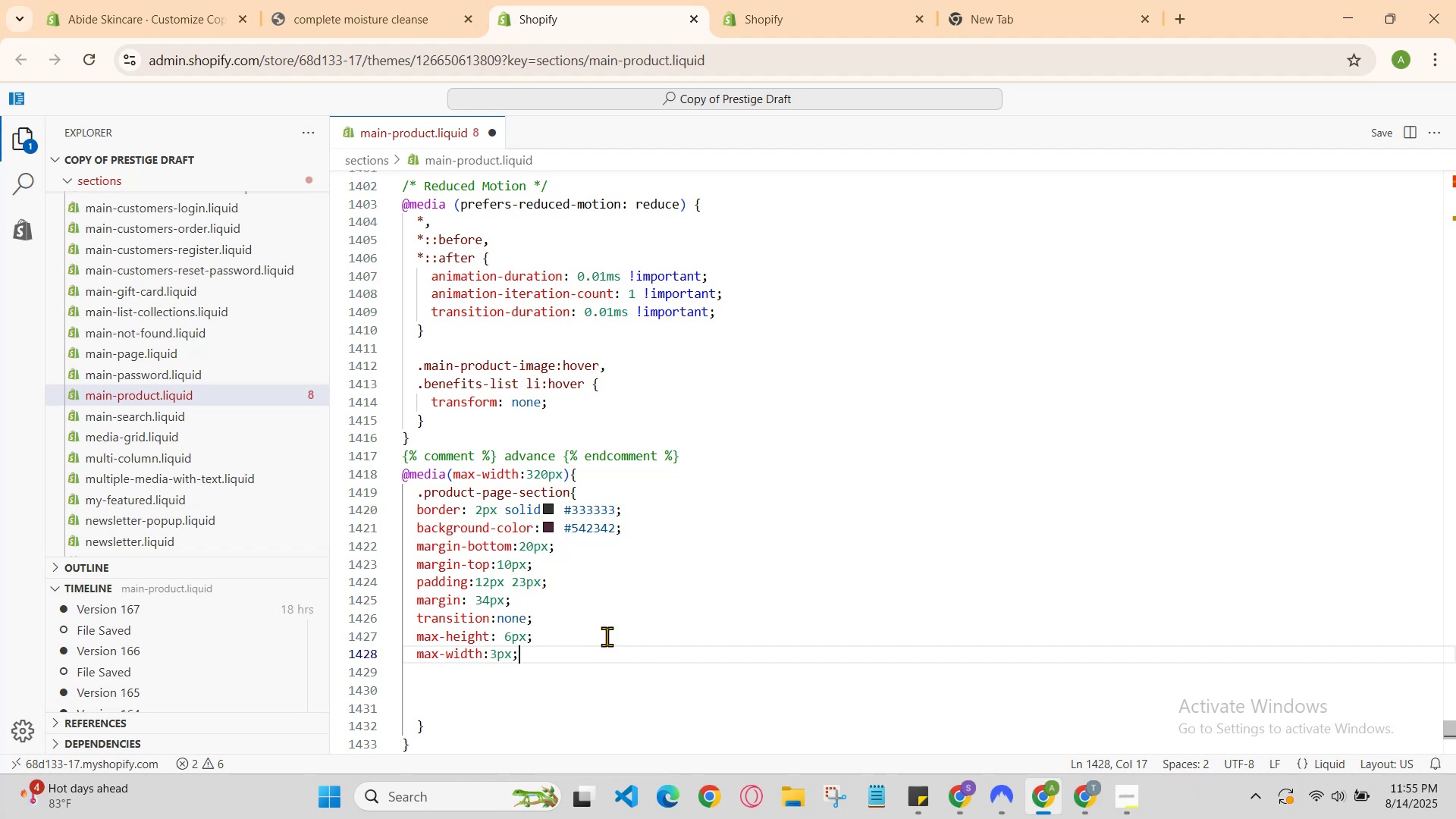 
hold_key(key=H, duration=0.35)
 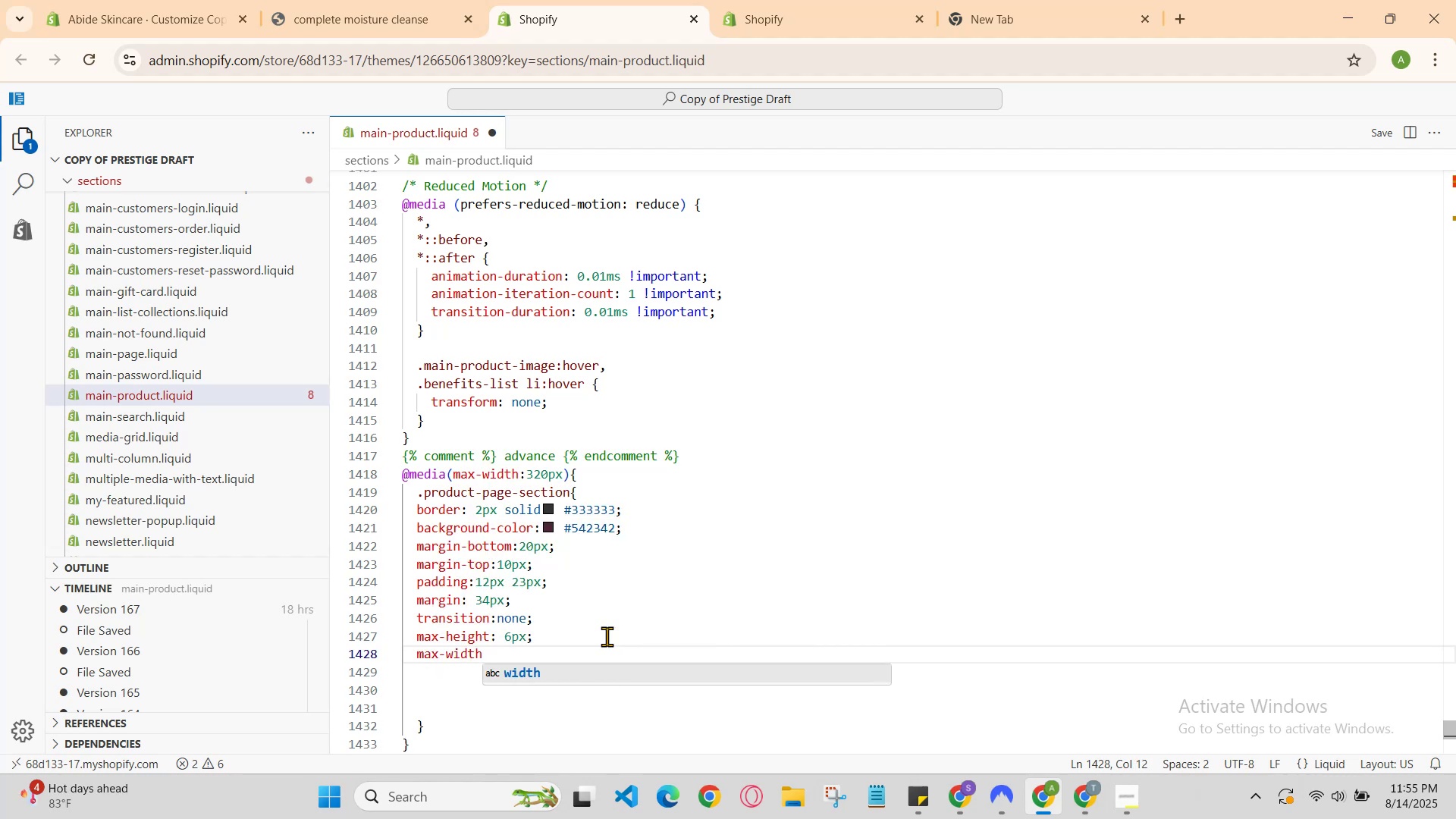 
hold_key(key=Enter, duration=0.3)
 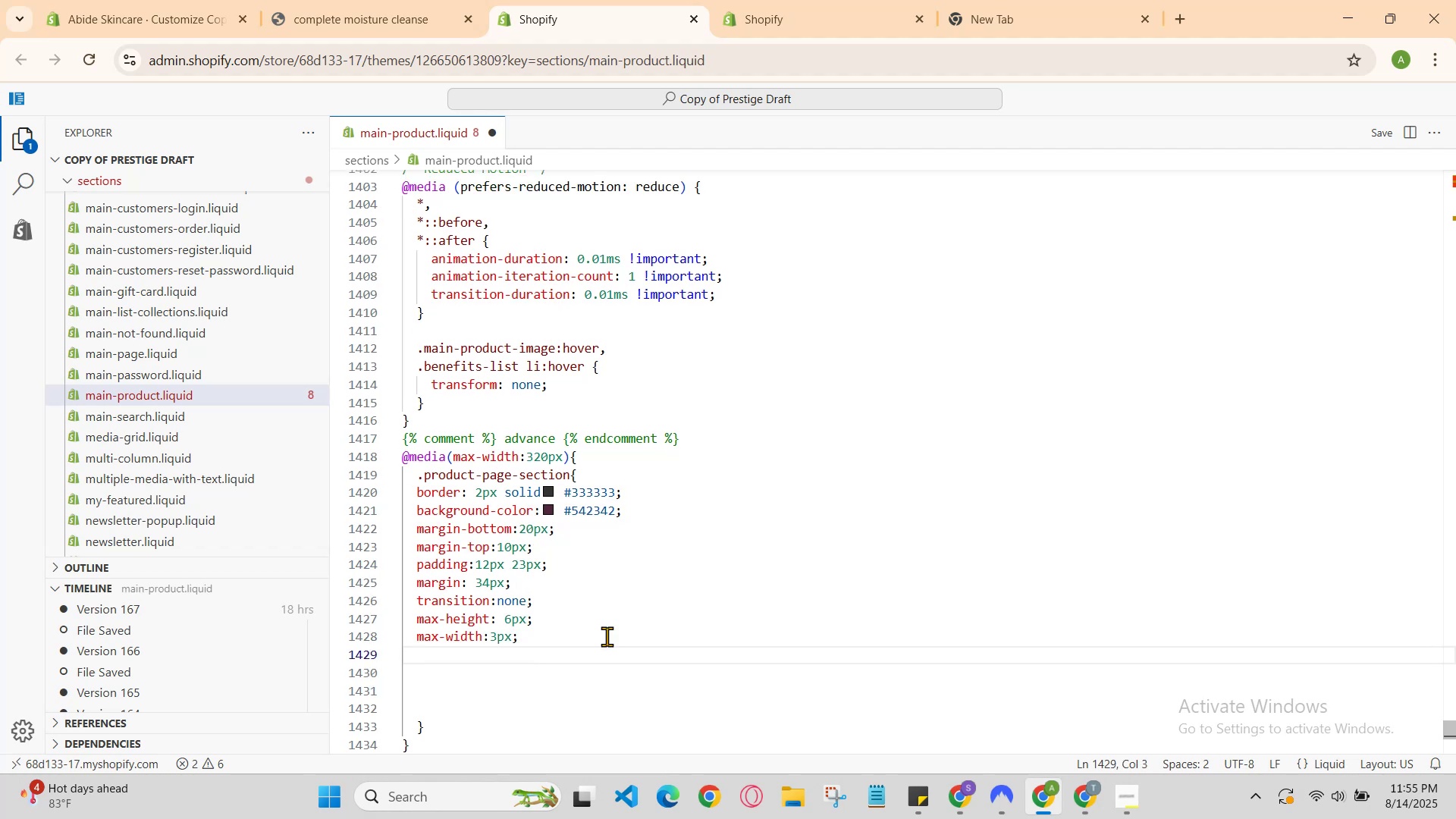 
key(ArrowUp)
 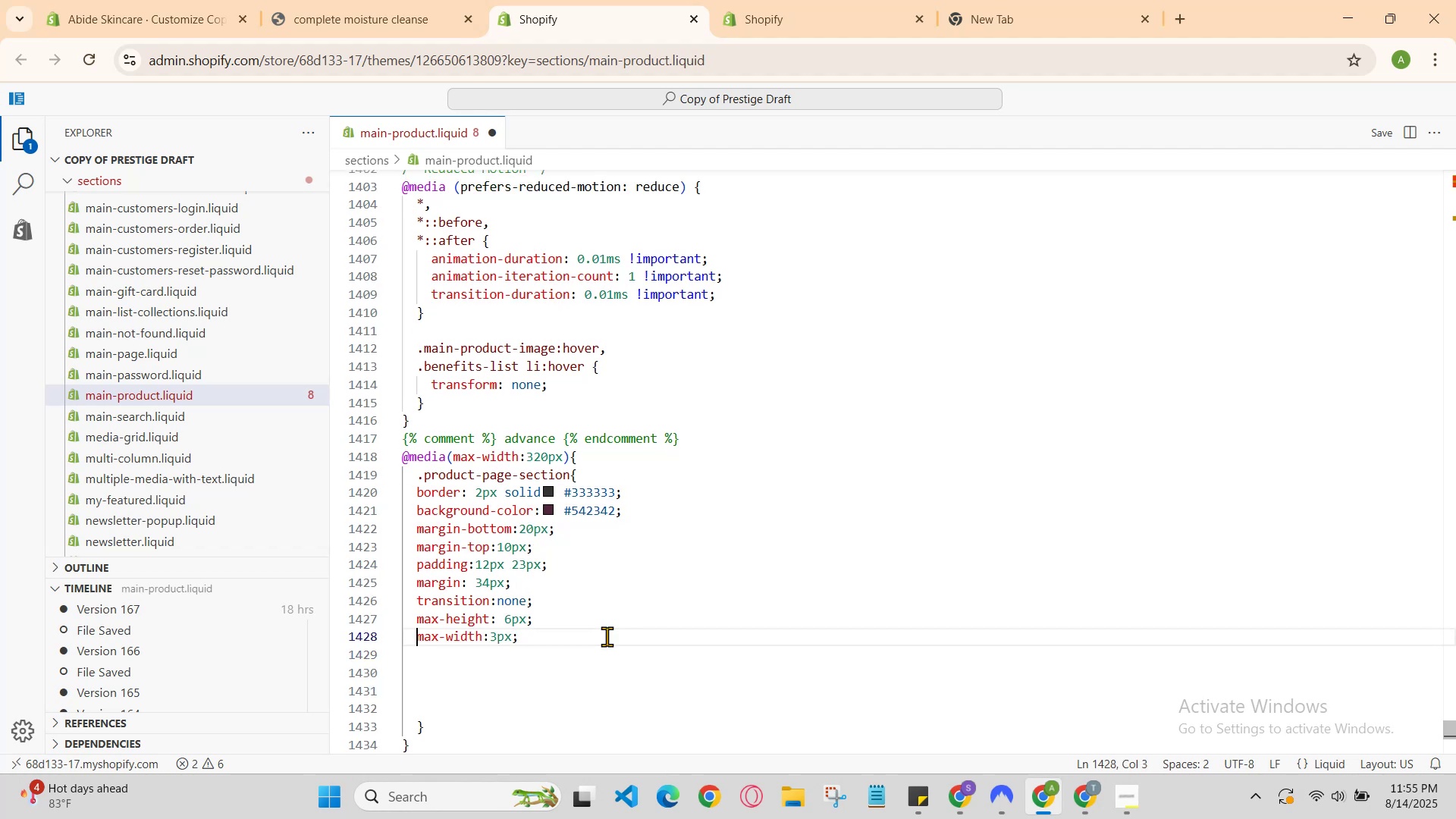 
key(ArrowUp)
 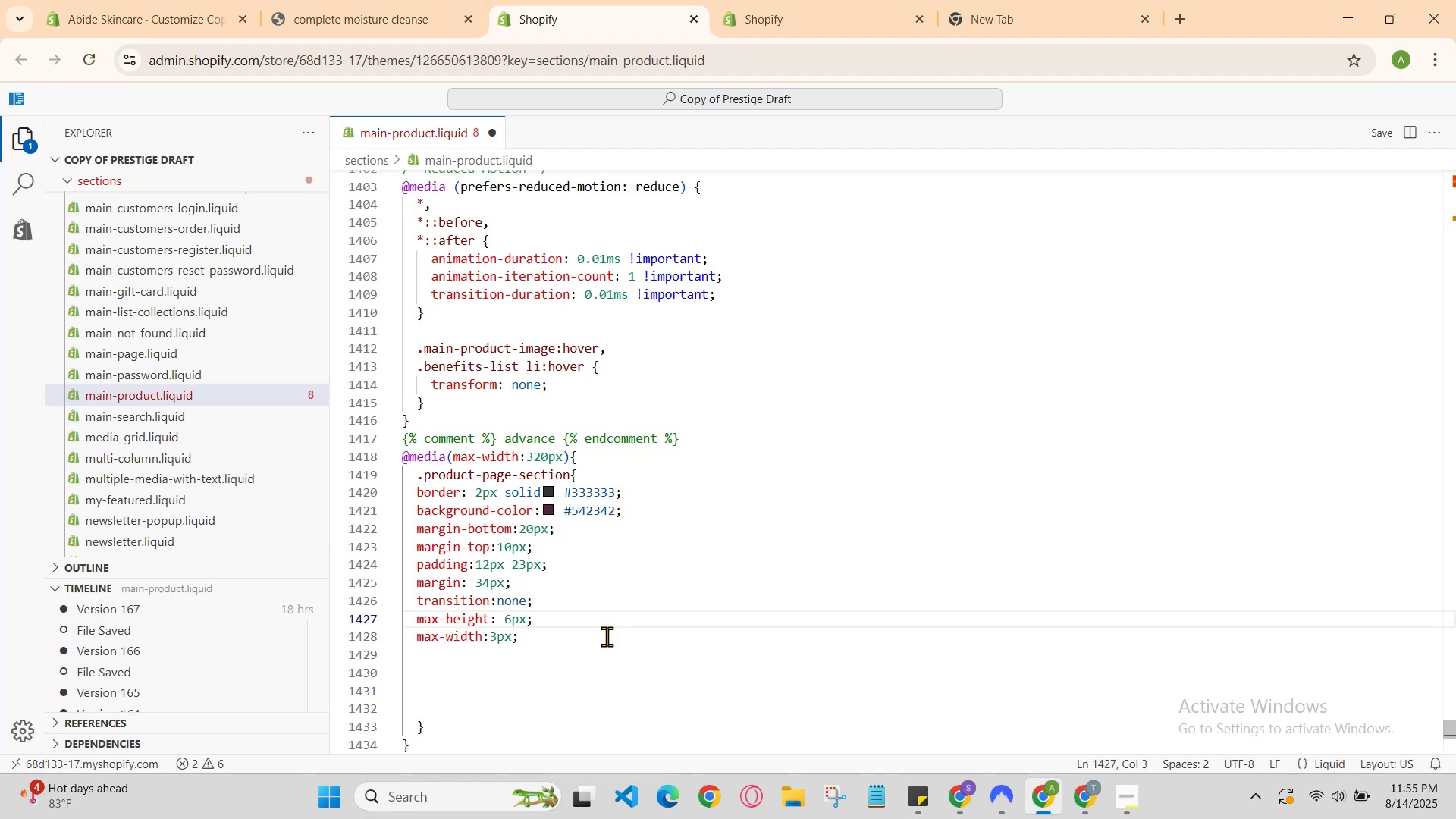 
key(ArrowUp)
 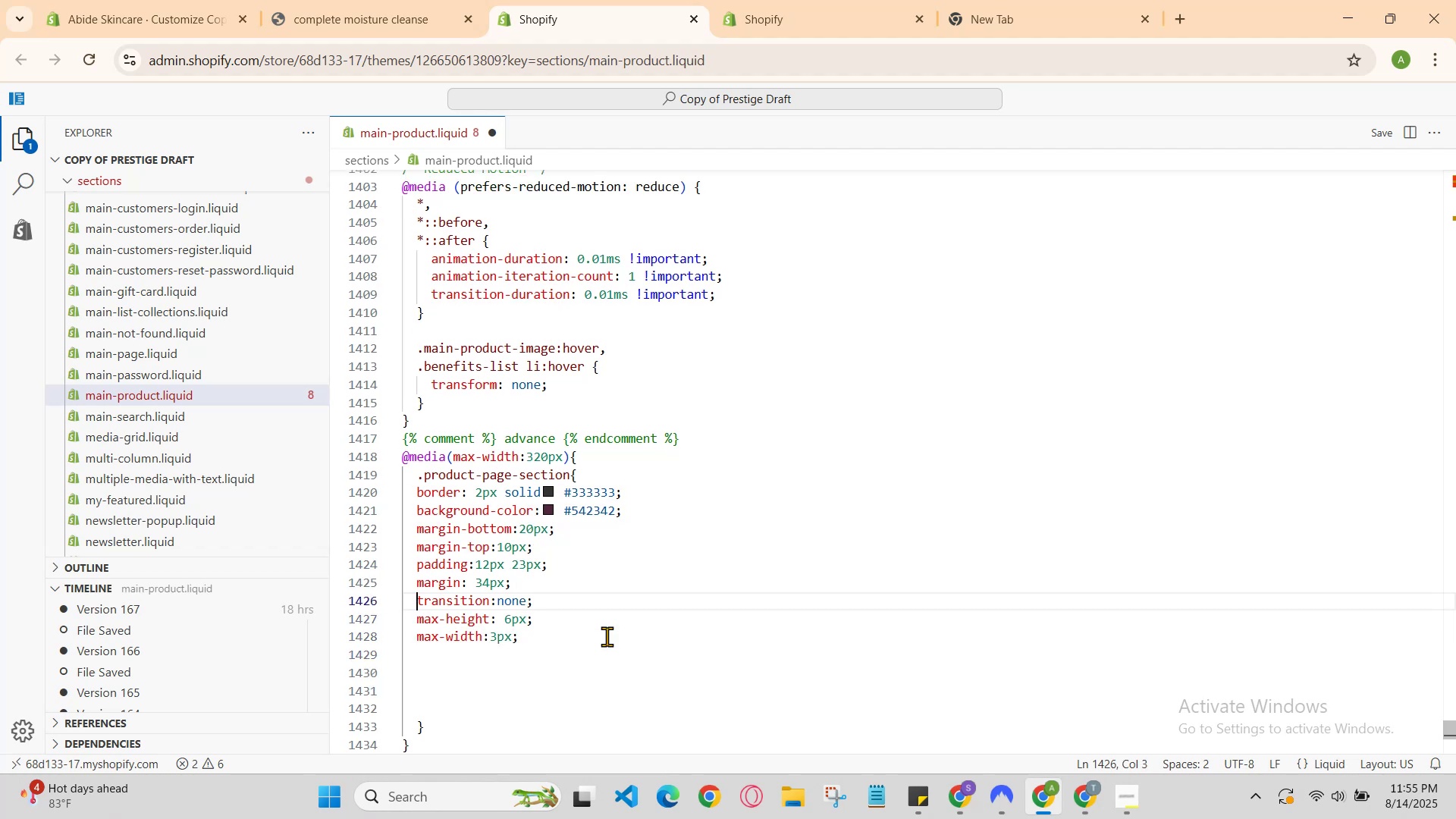 
key(ArrowUp)
 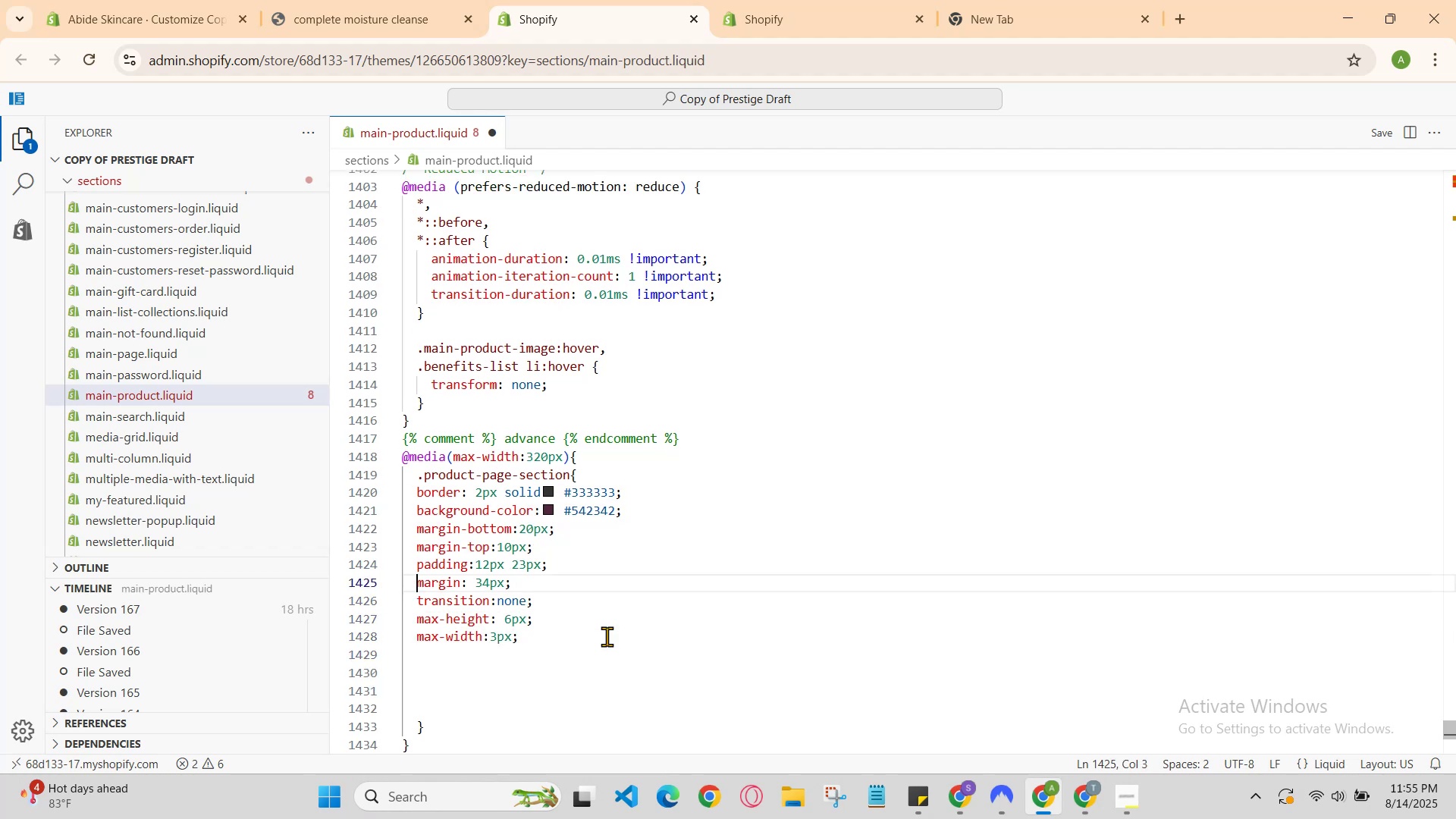 
key(ArrowUp)
 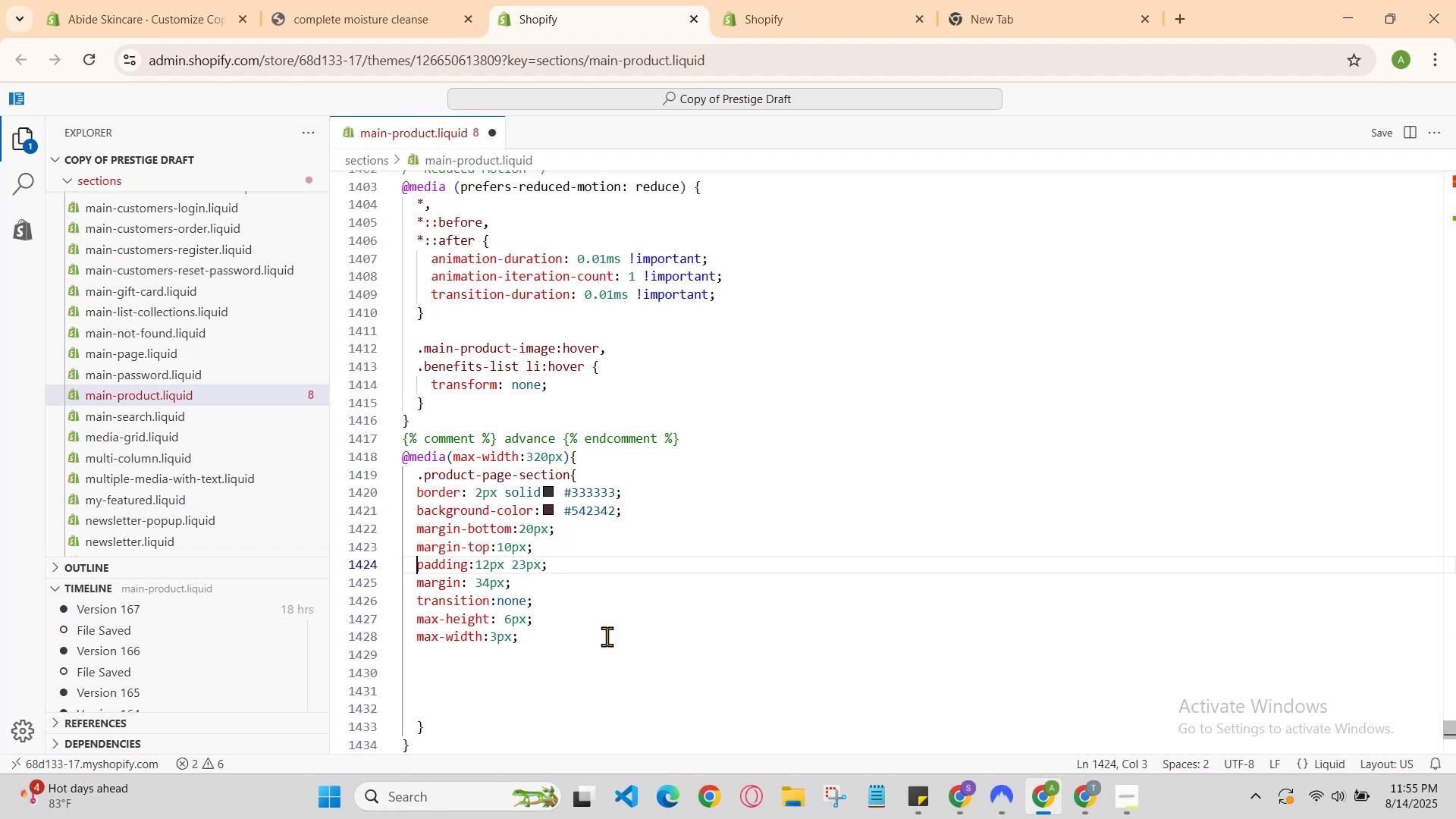 
key(ArrowUp)
 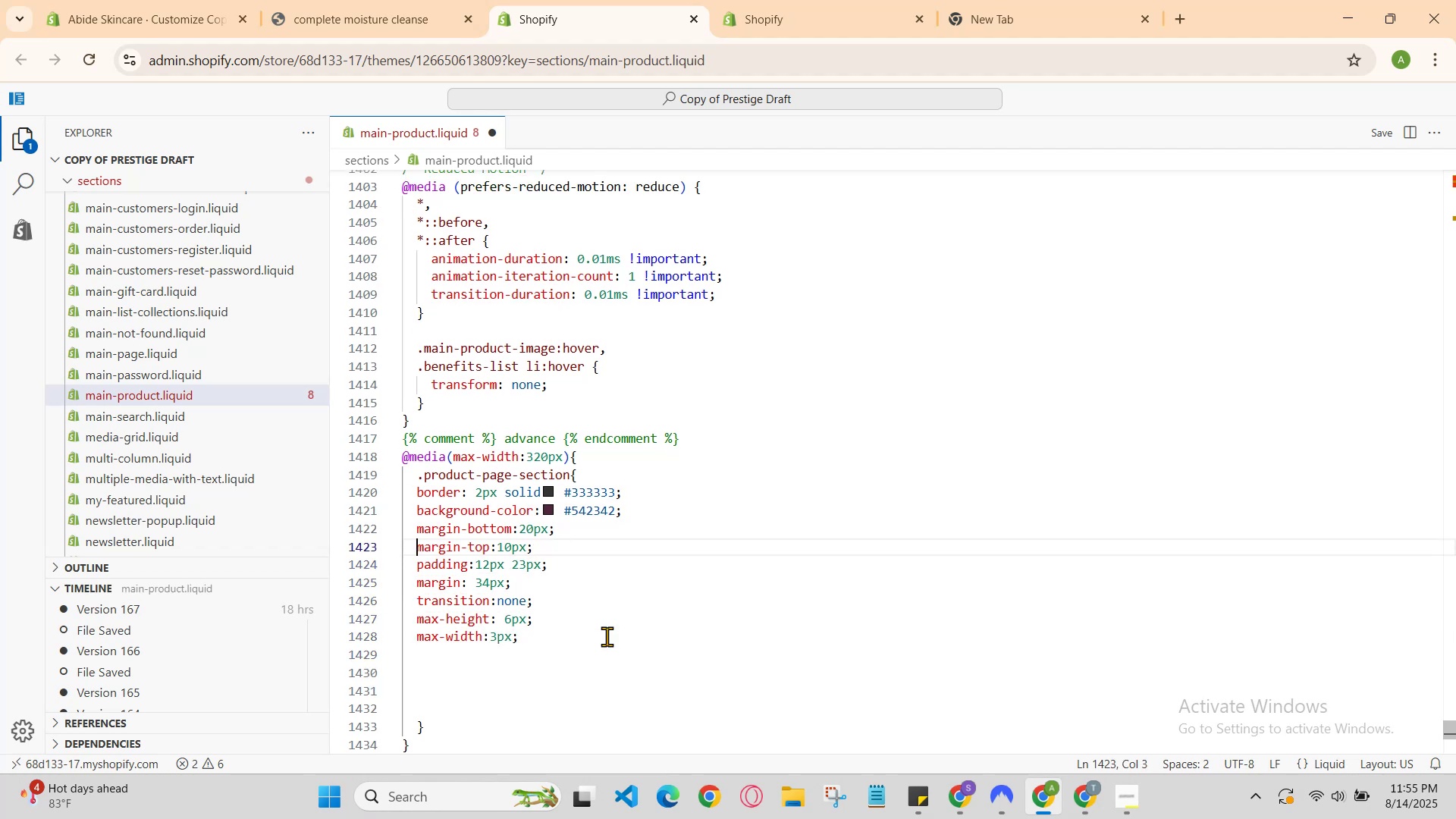 
key(ArrowUp)
 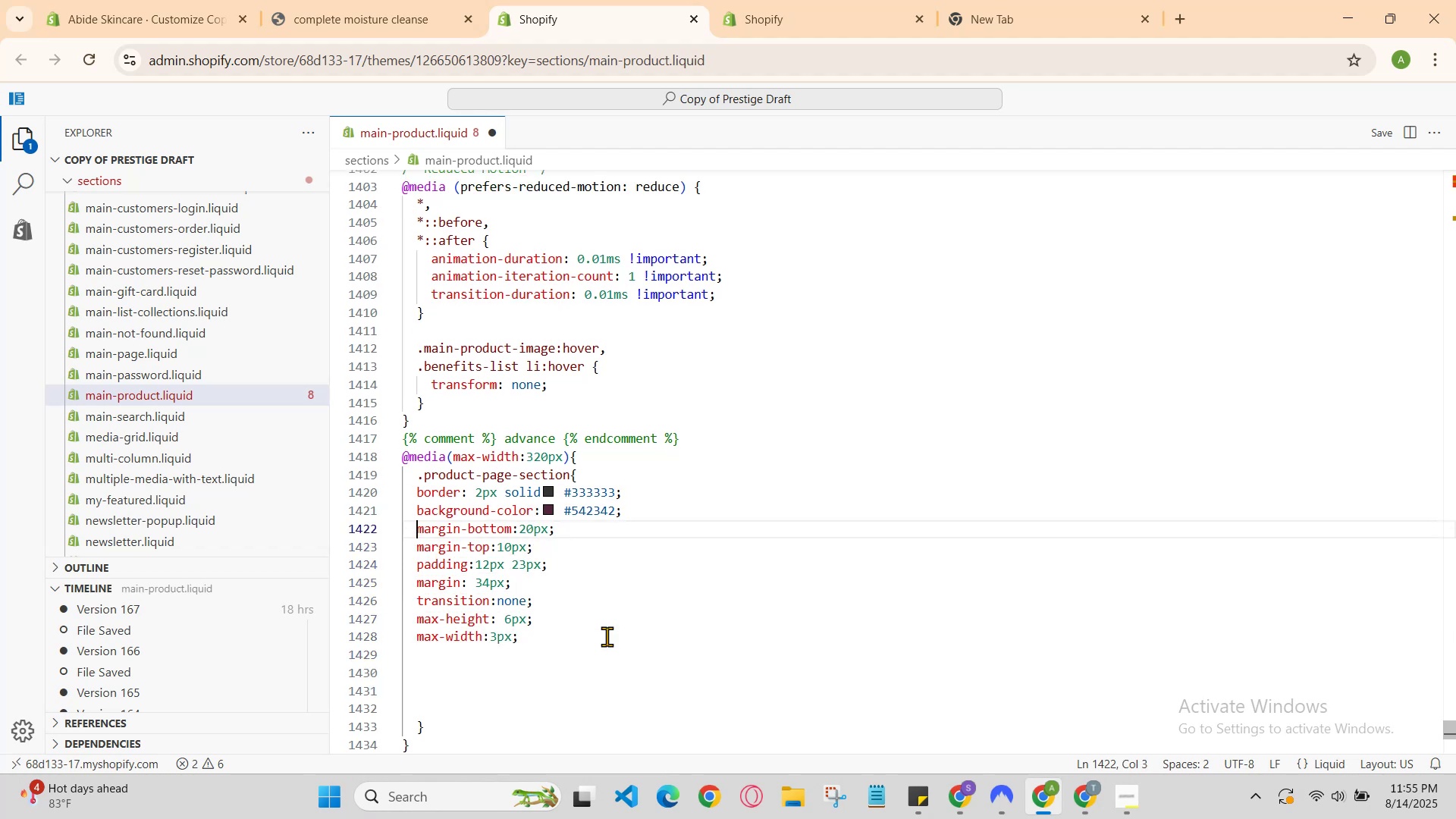 
key(ArrowUp)
 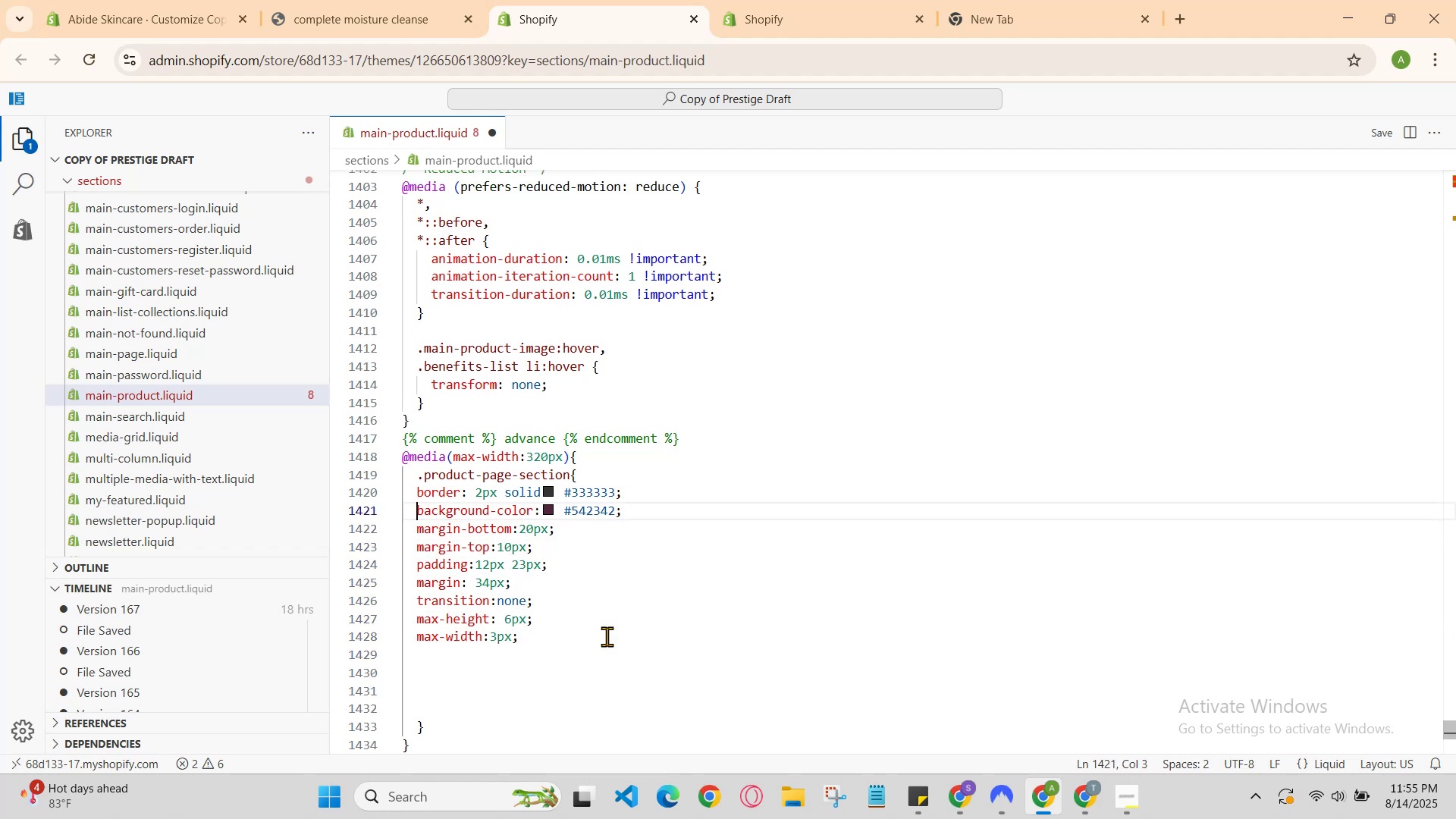 
key(ArrowUp)
 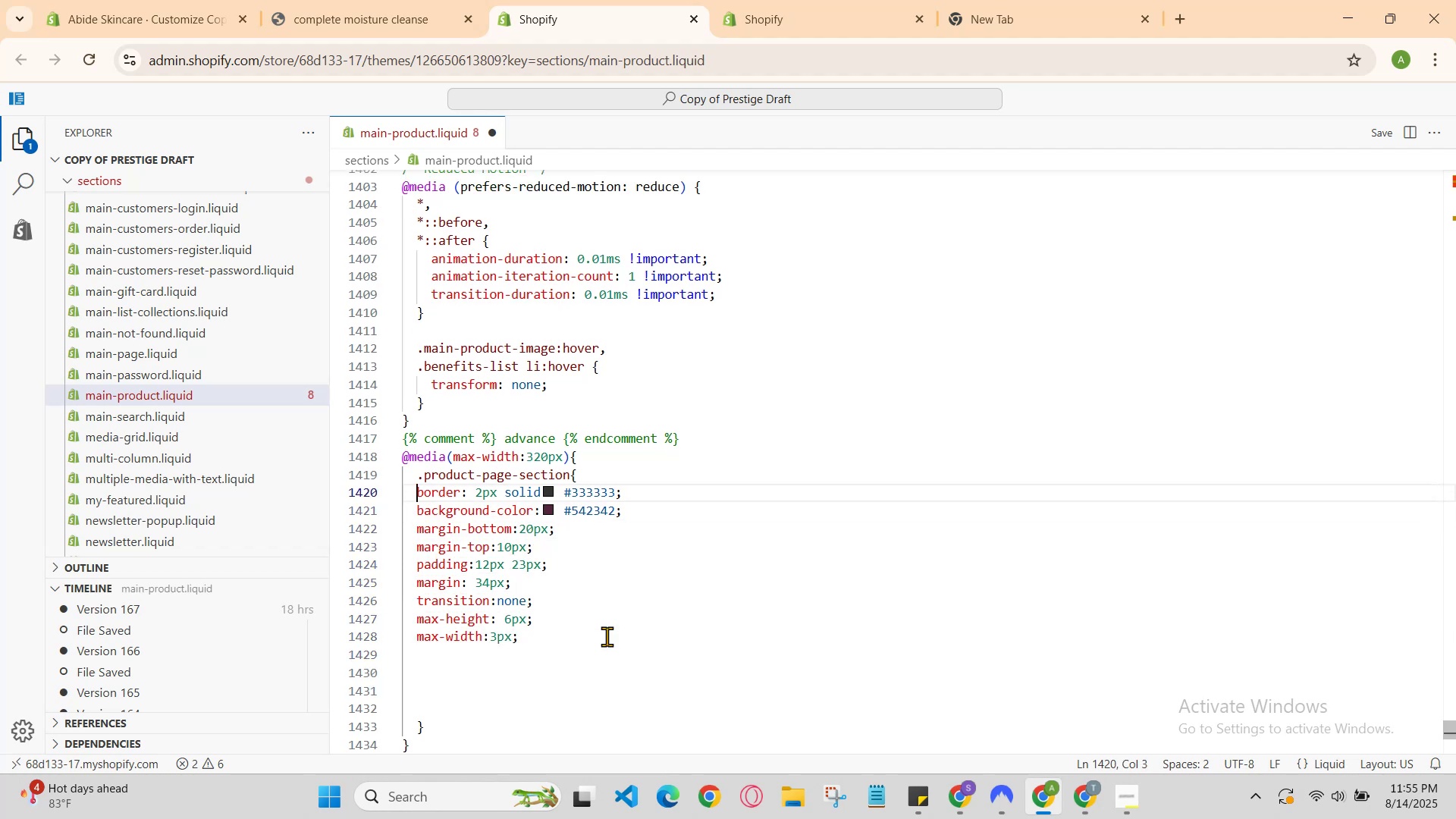 
key(ArrowUp)
 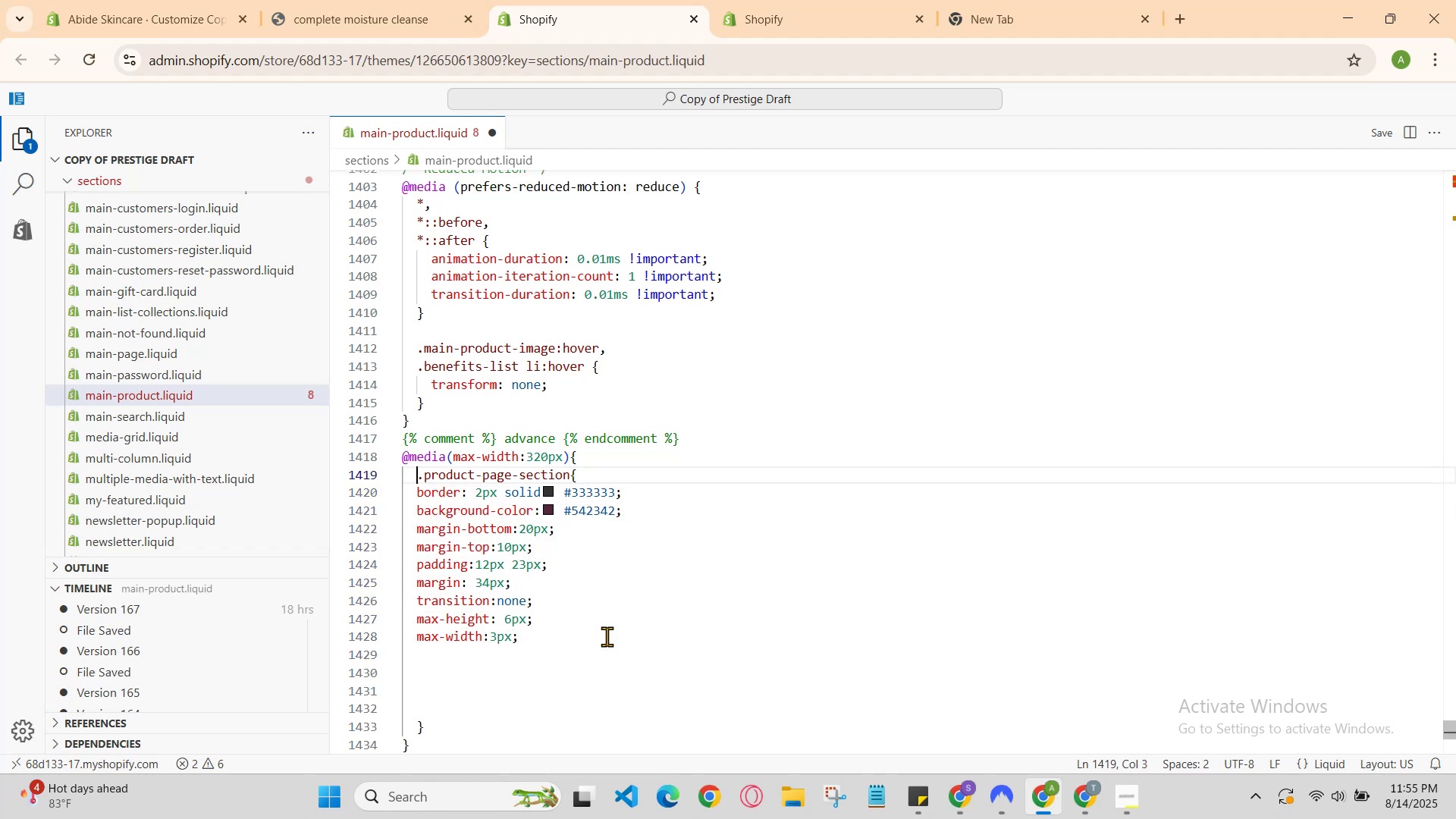 
key(ArrowDown)
 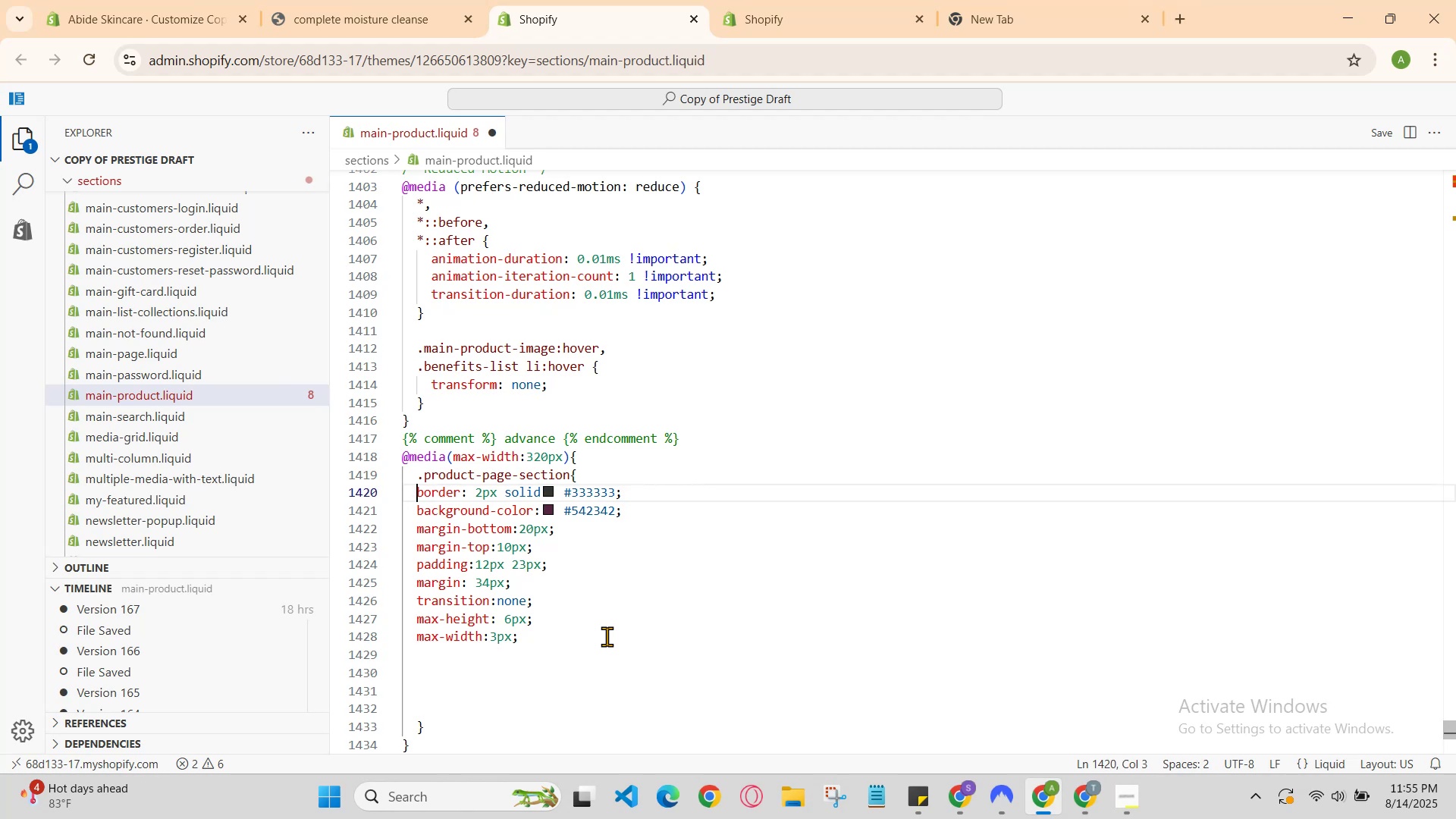 
wait(6.02)
 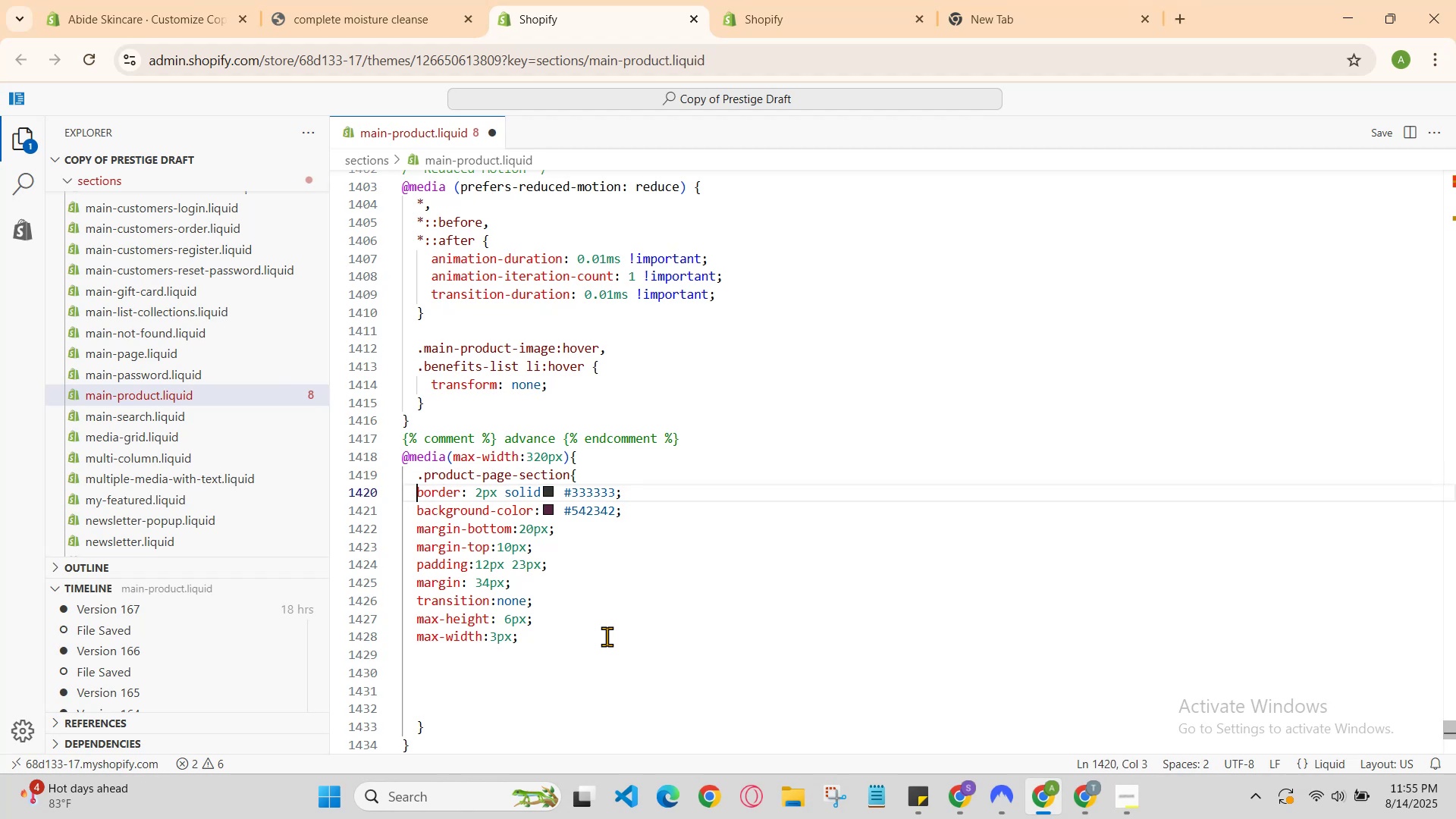 
key(ArrowDown)
 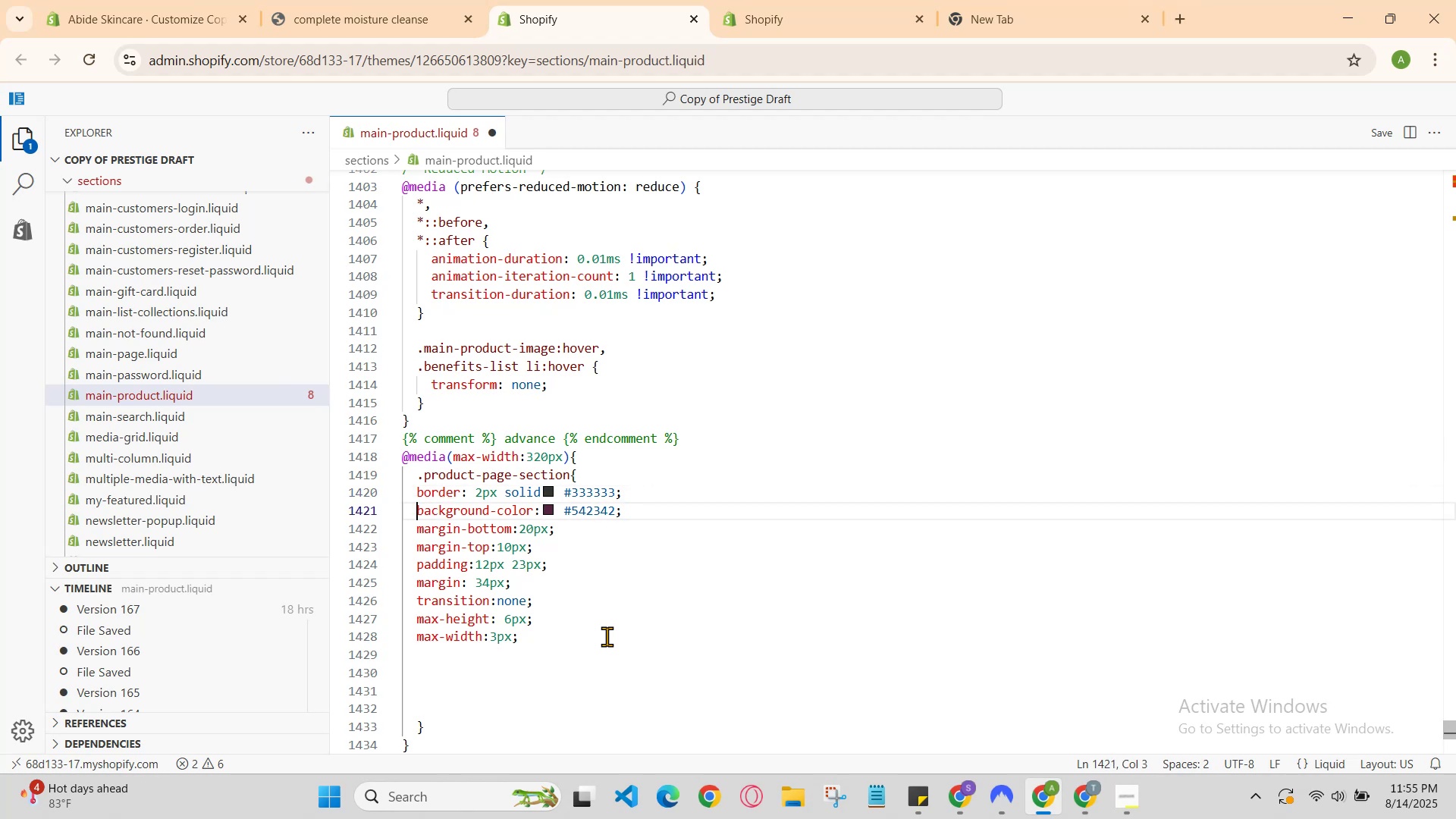 
key(ArrowDown)
 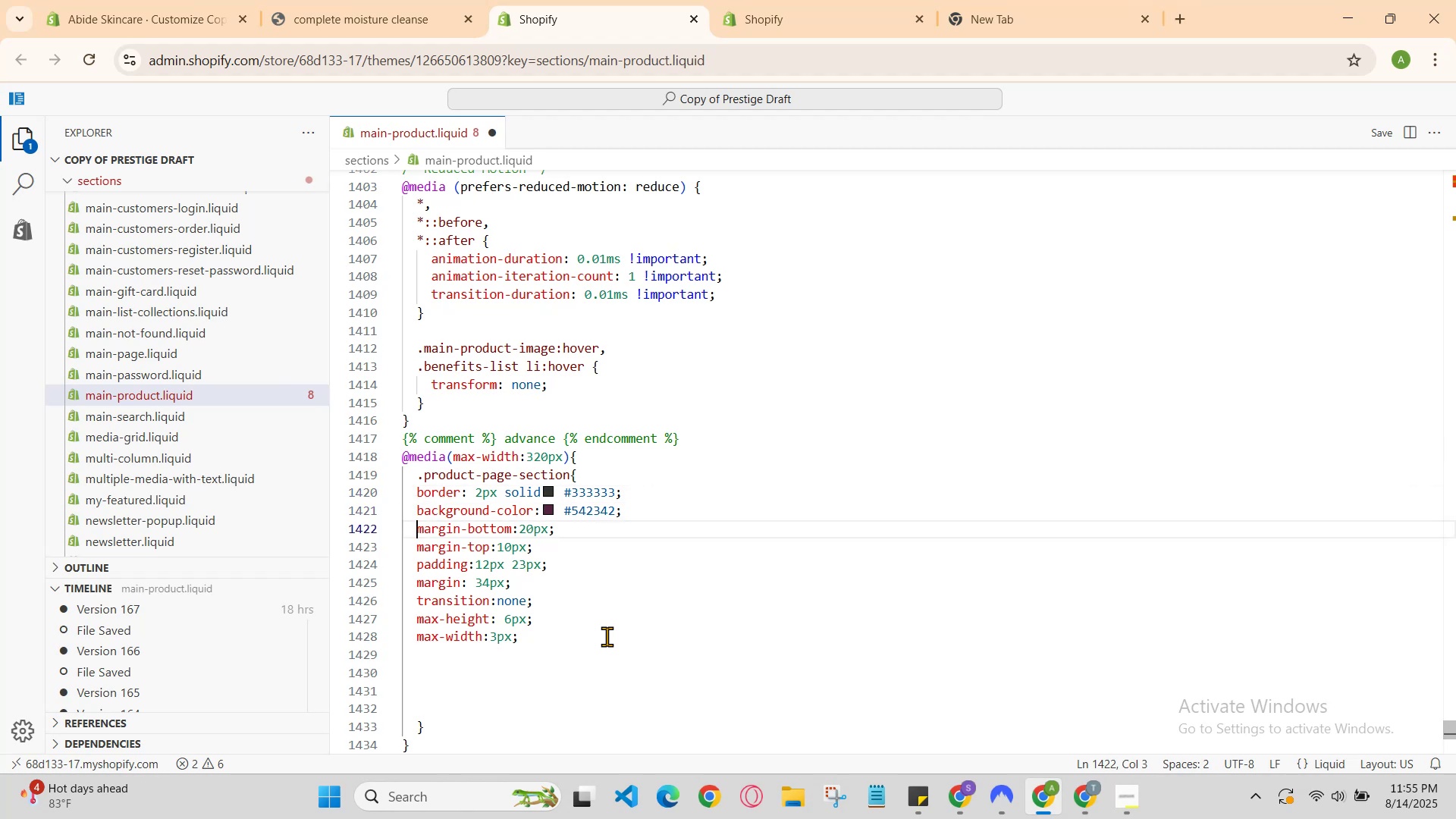 
key(ArrowDown)
 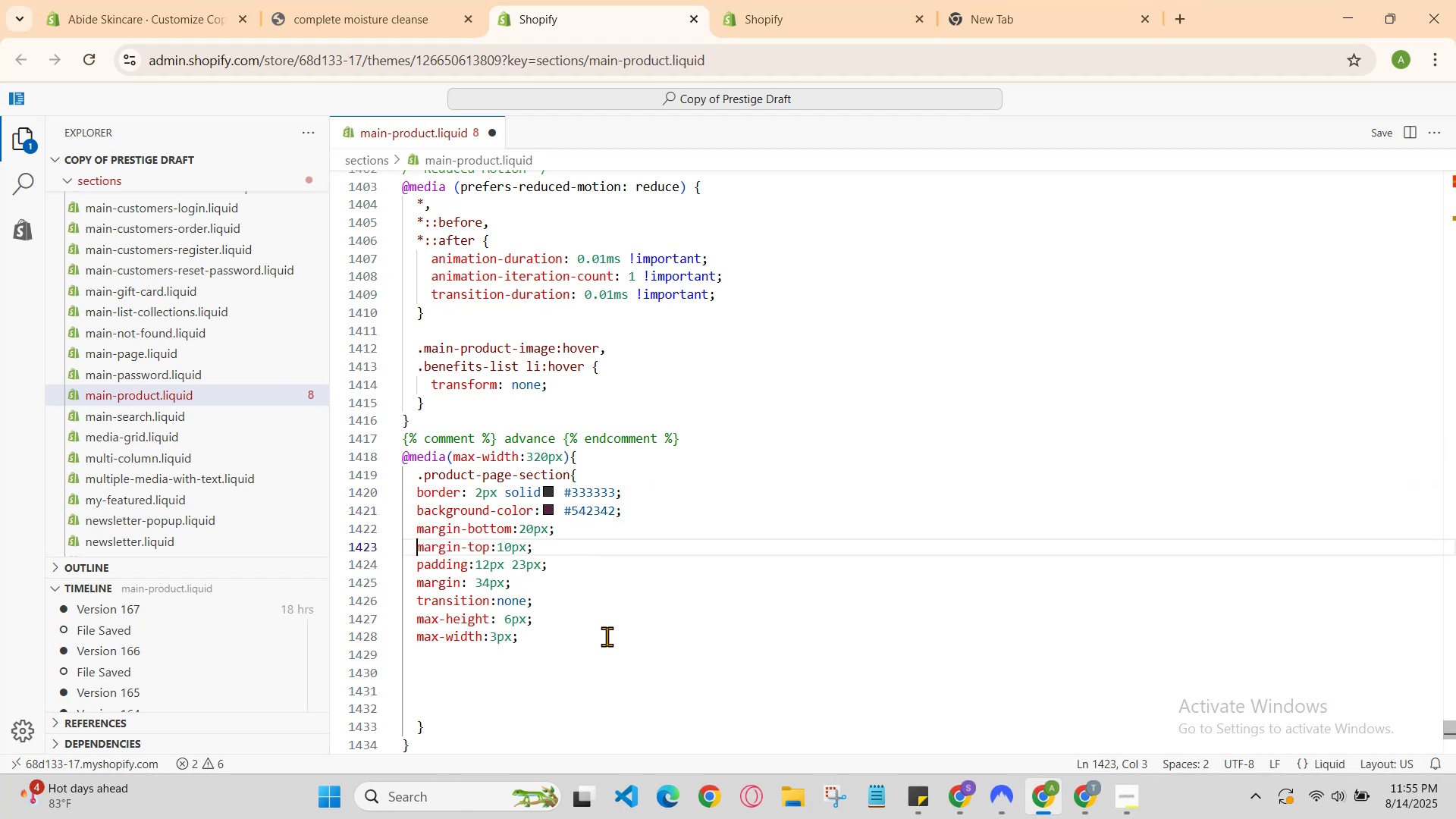 
key(ArrowDown)
 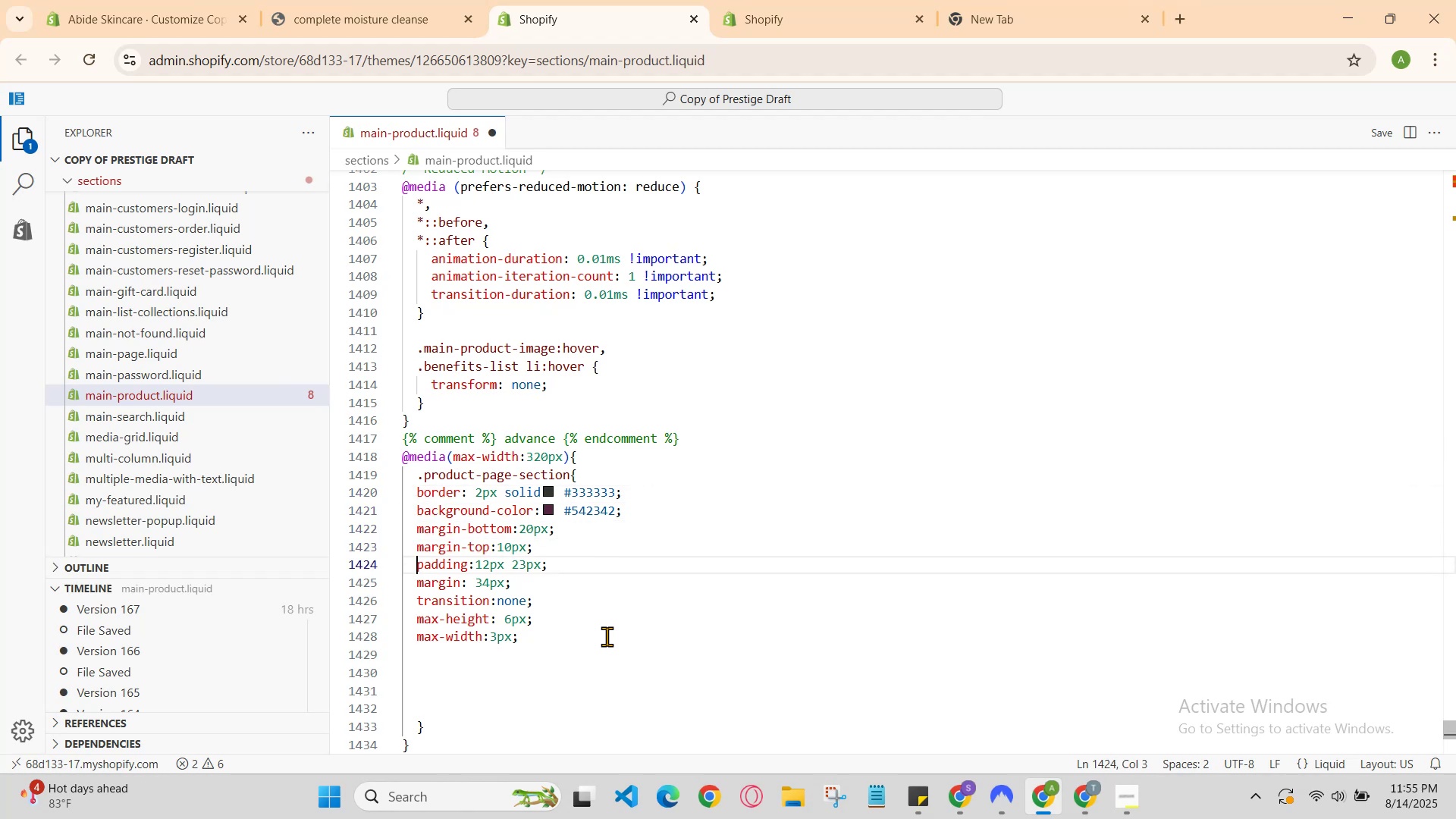 
hold_key(key=ArrowDown, duration=0.53)
 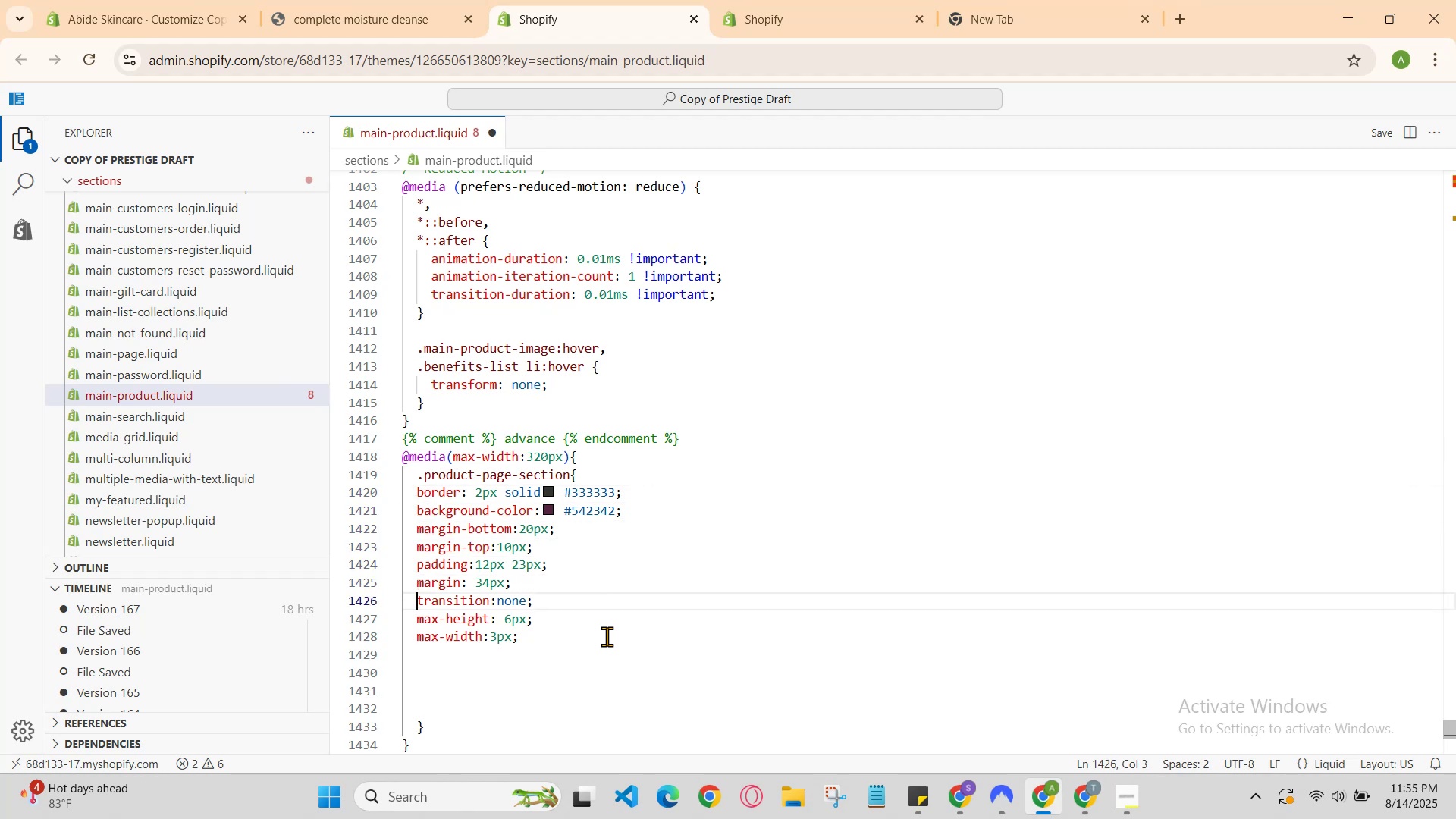 
key(ArrowDown)
 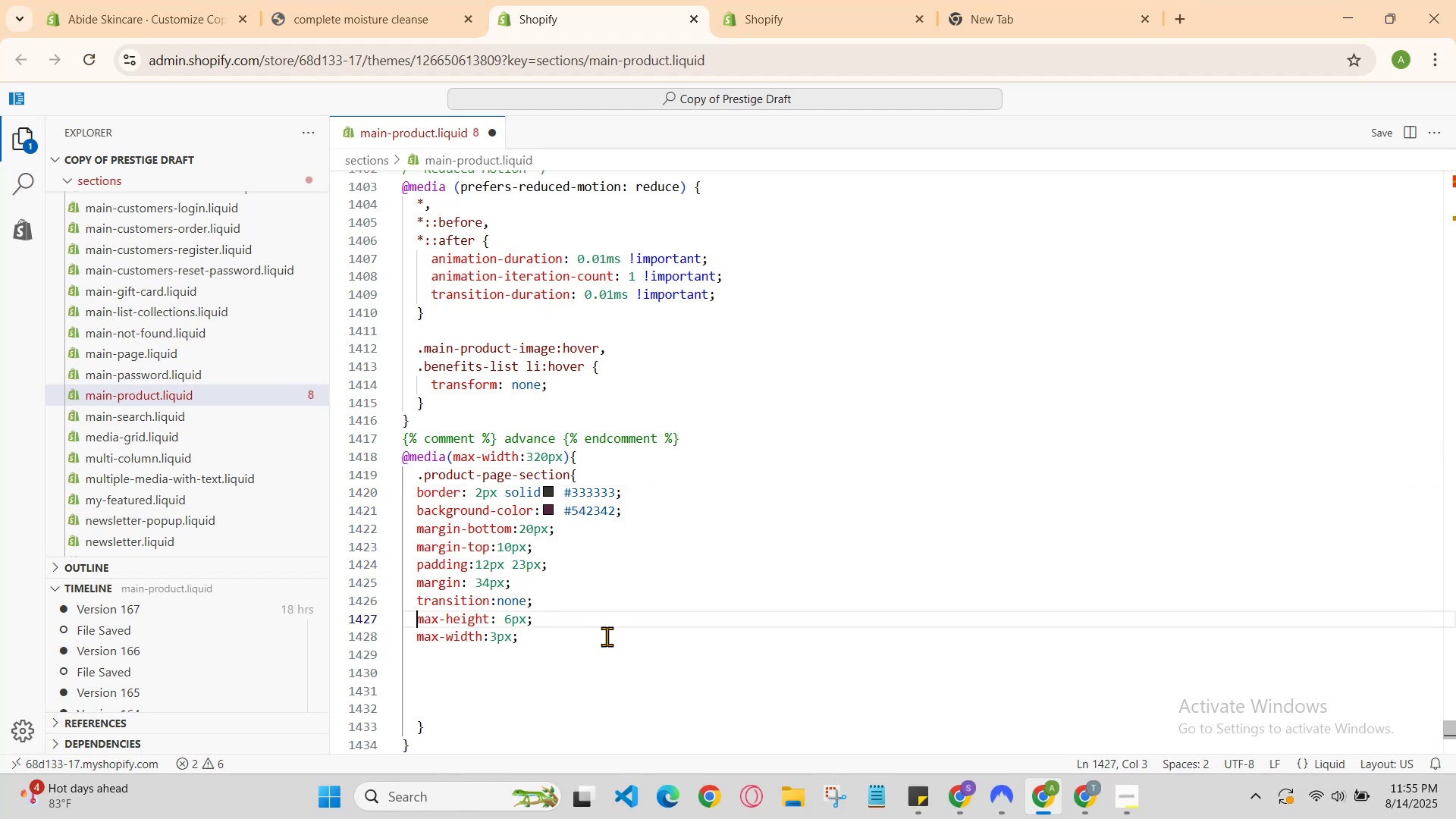 
key(ArrowDown)
 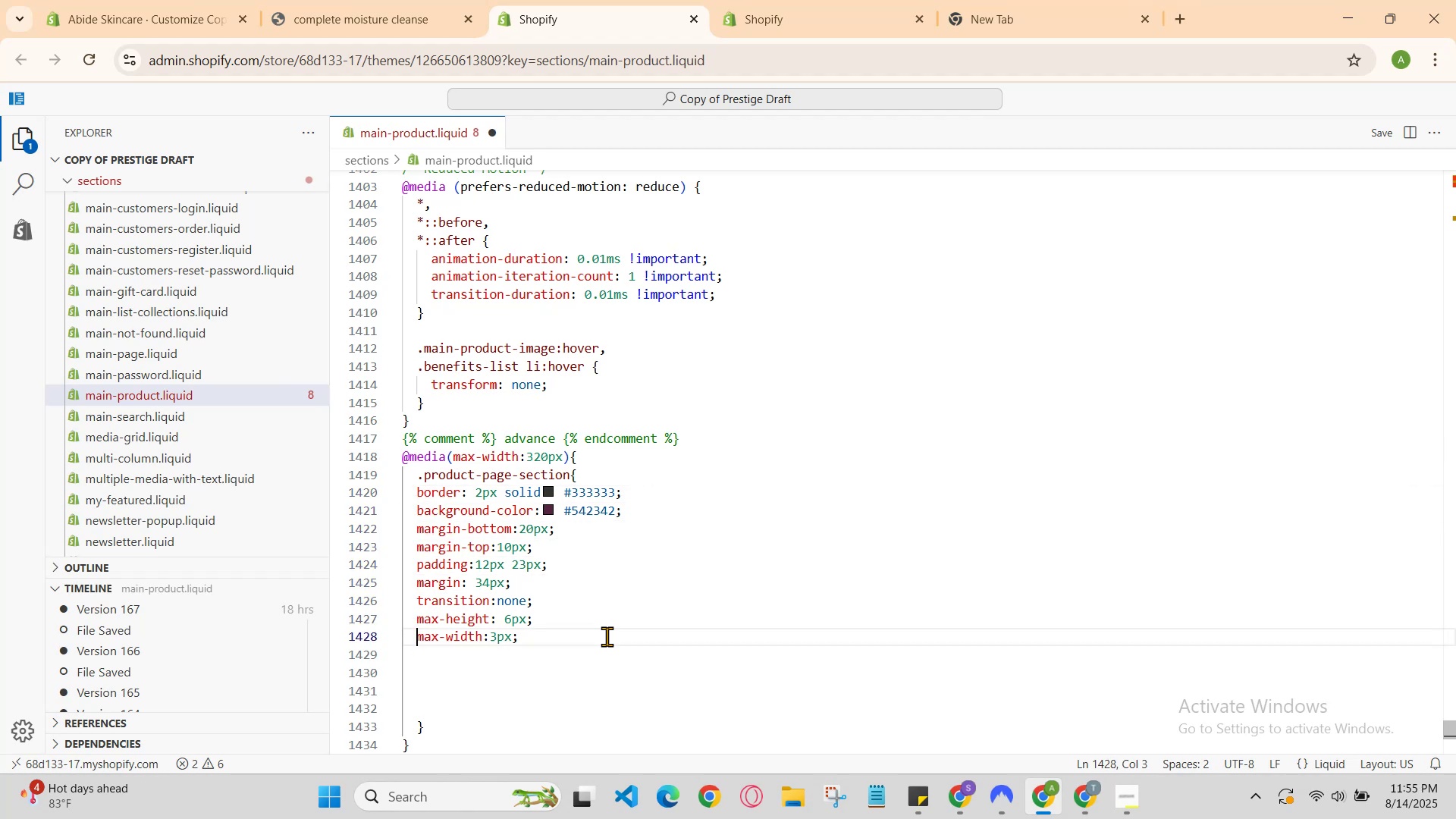 
key(ArrowDown)
 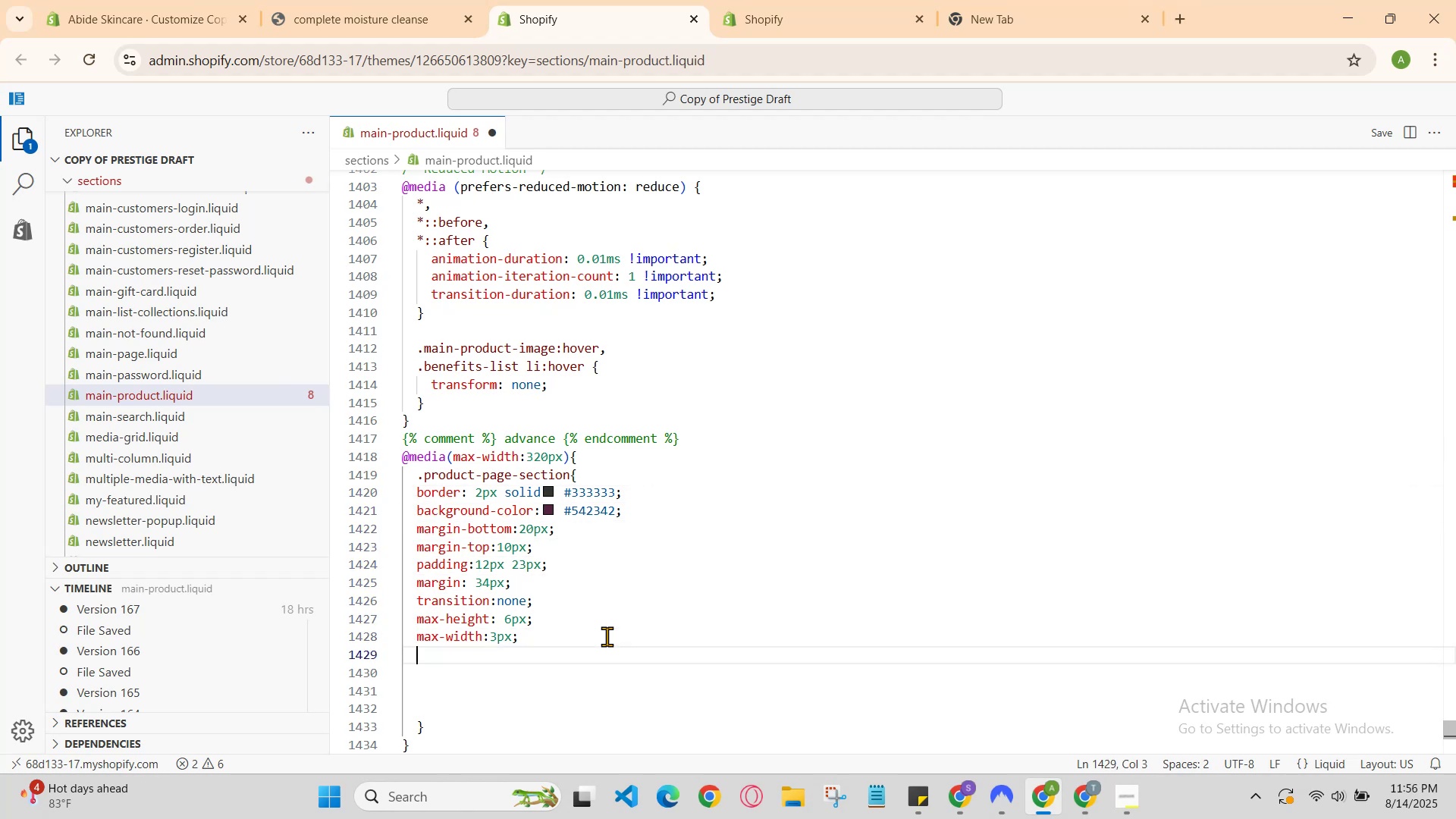 
type(max)
key(Backspace)
key(Backspace)
type(ax)
key(Backspace)
key(Backspace)
key(Backspace)
key(Backspace)
 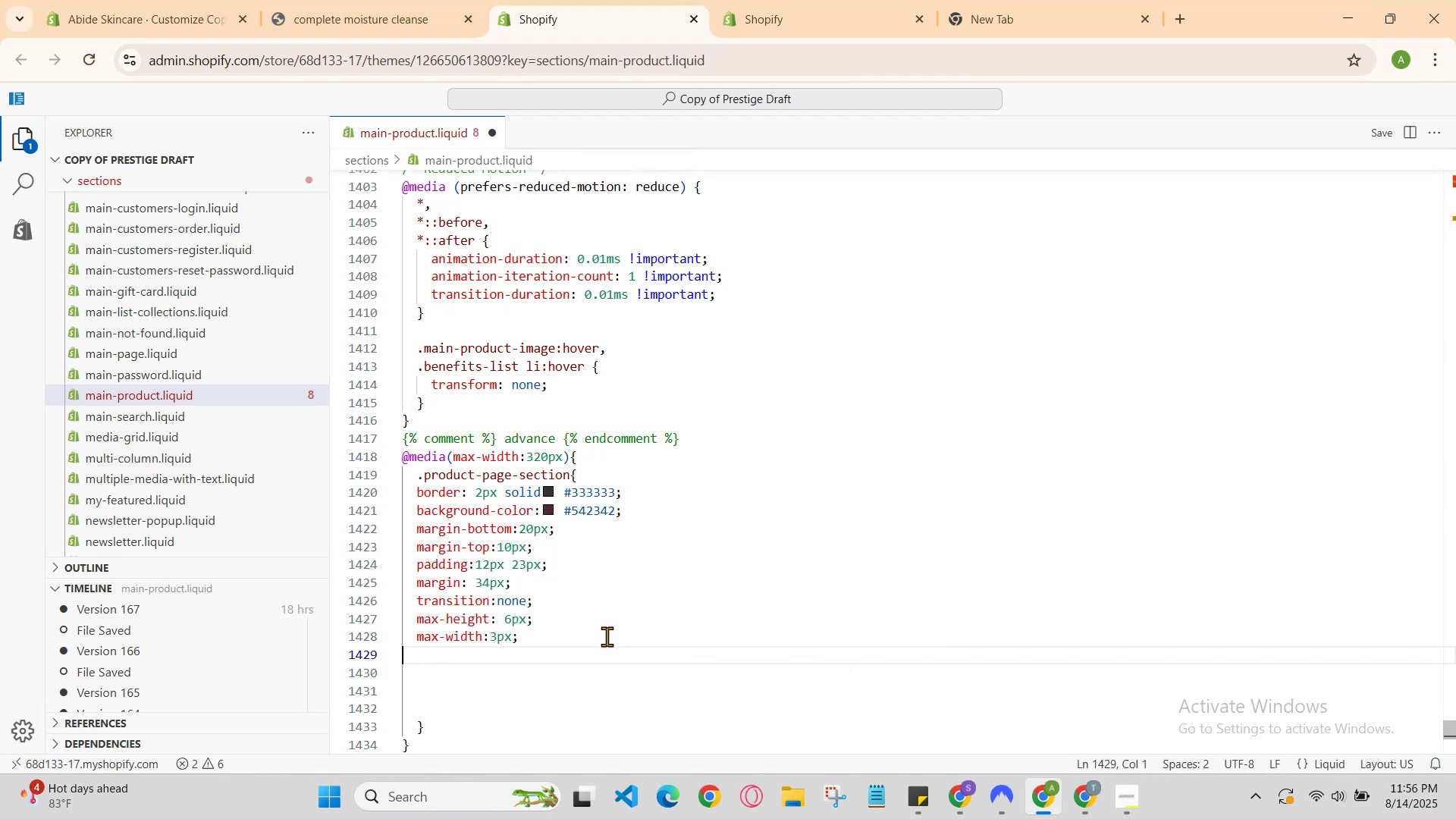 
key(Enter)
 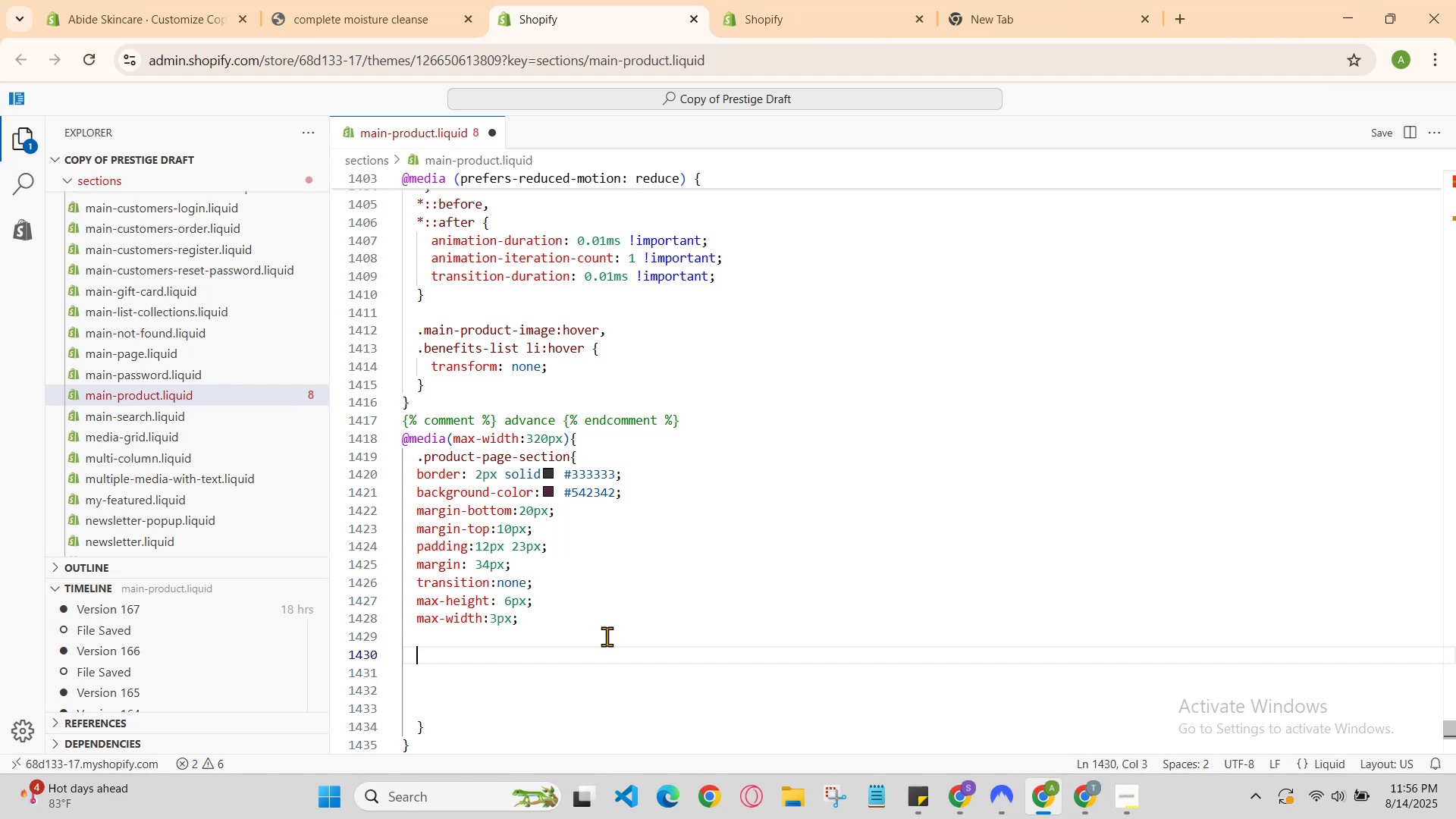 
key(Backspace)
 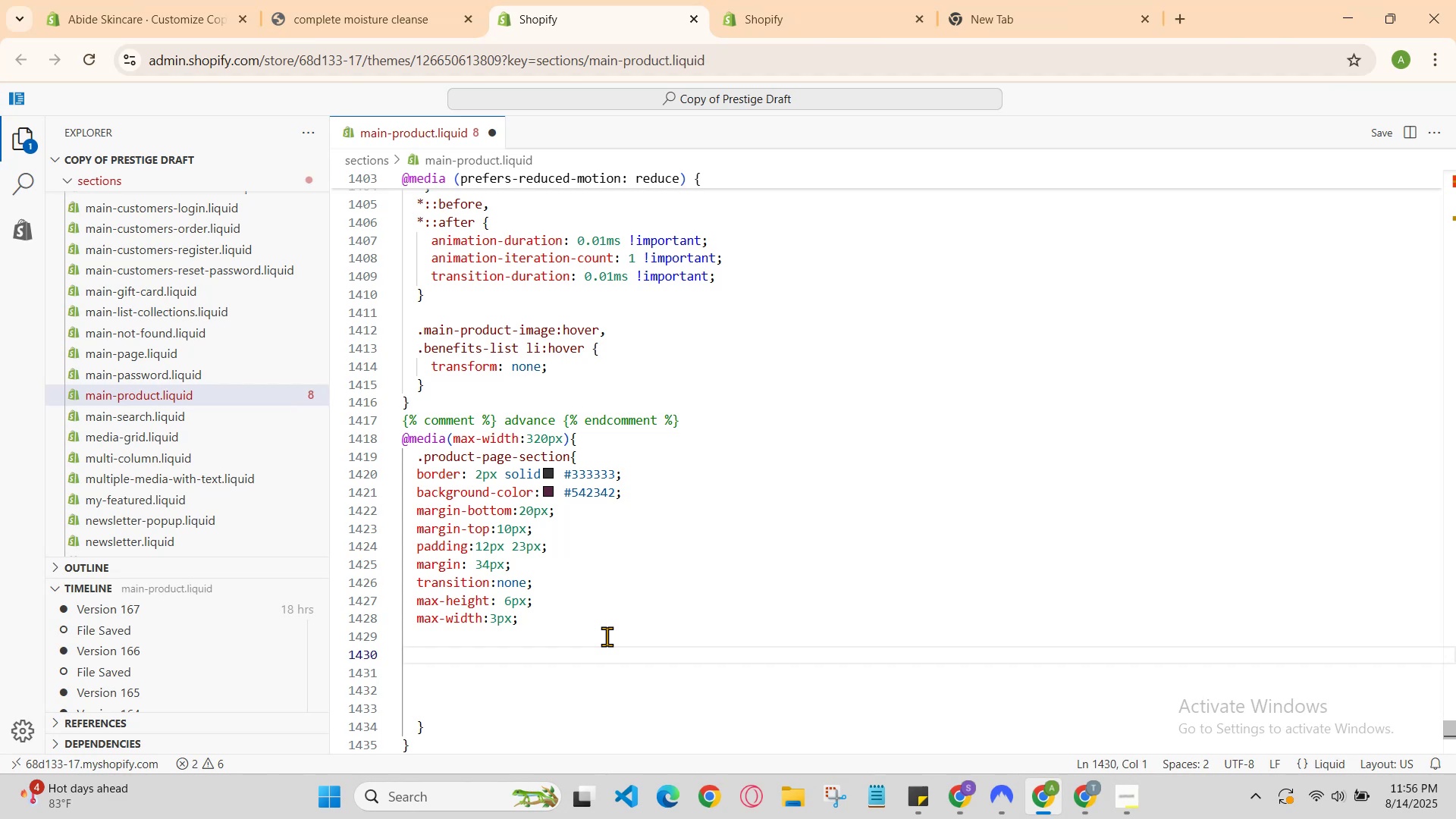 
key(Backspace)
 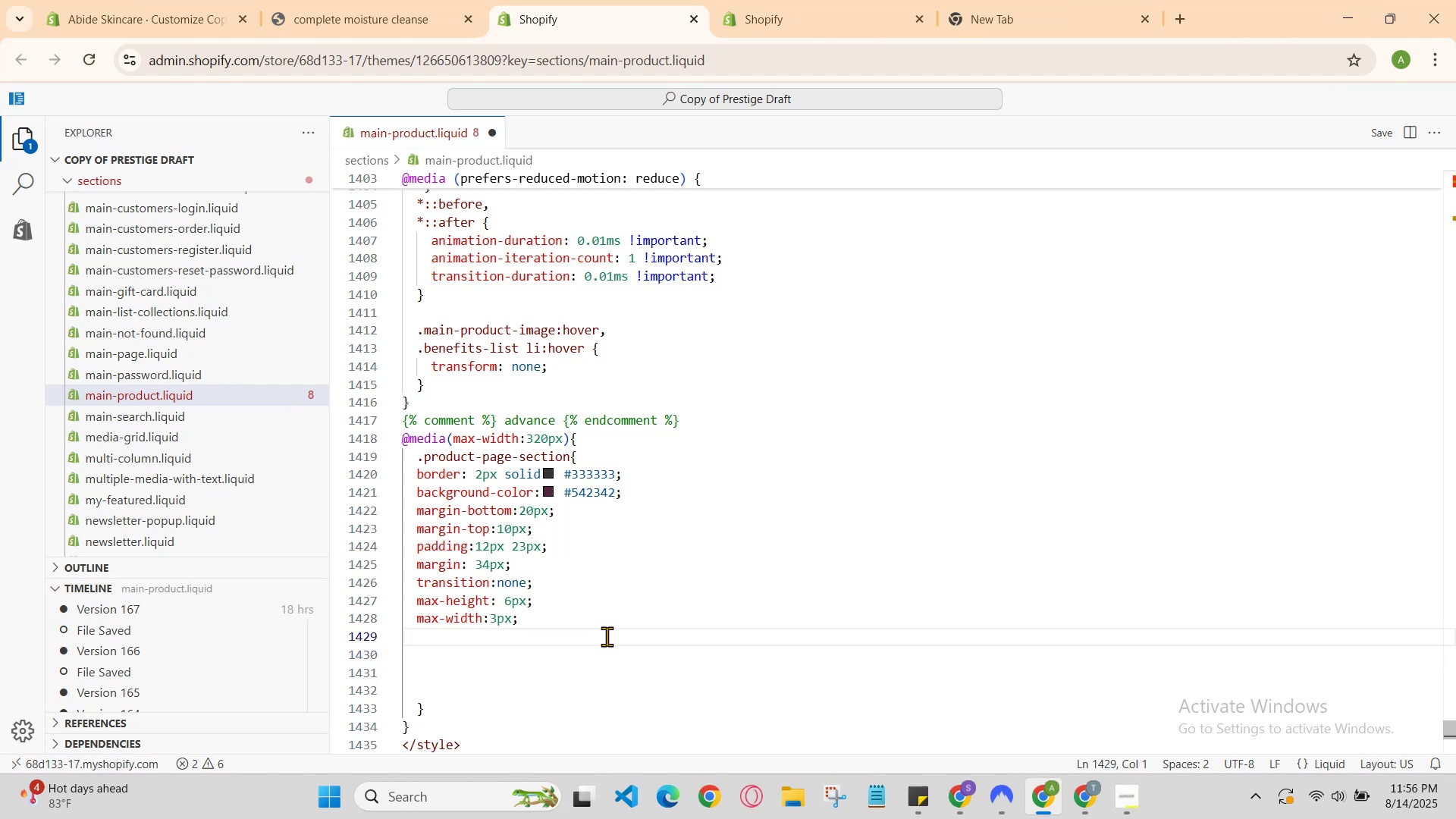 
key(Backspace)
 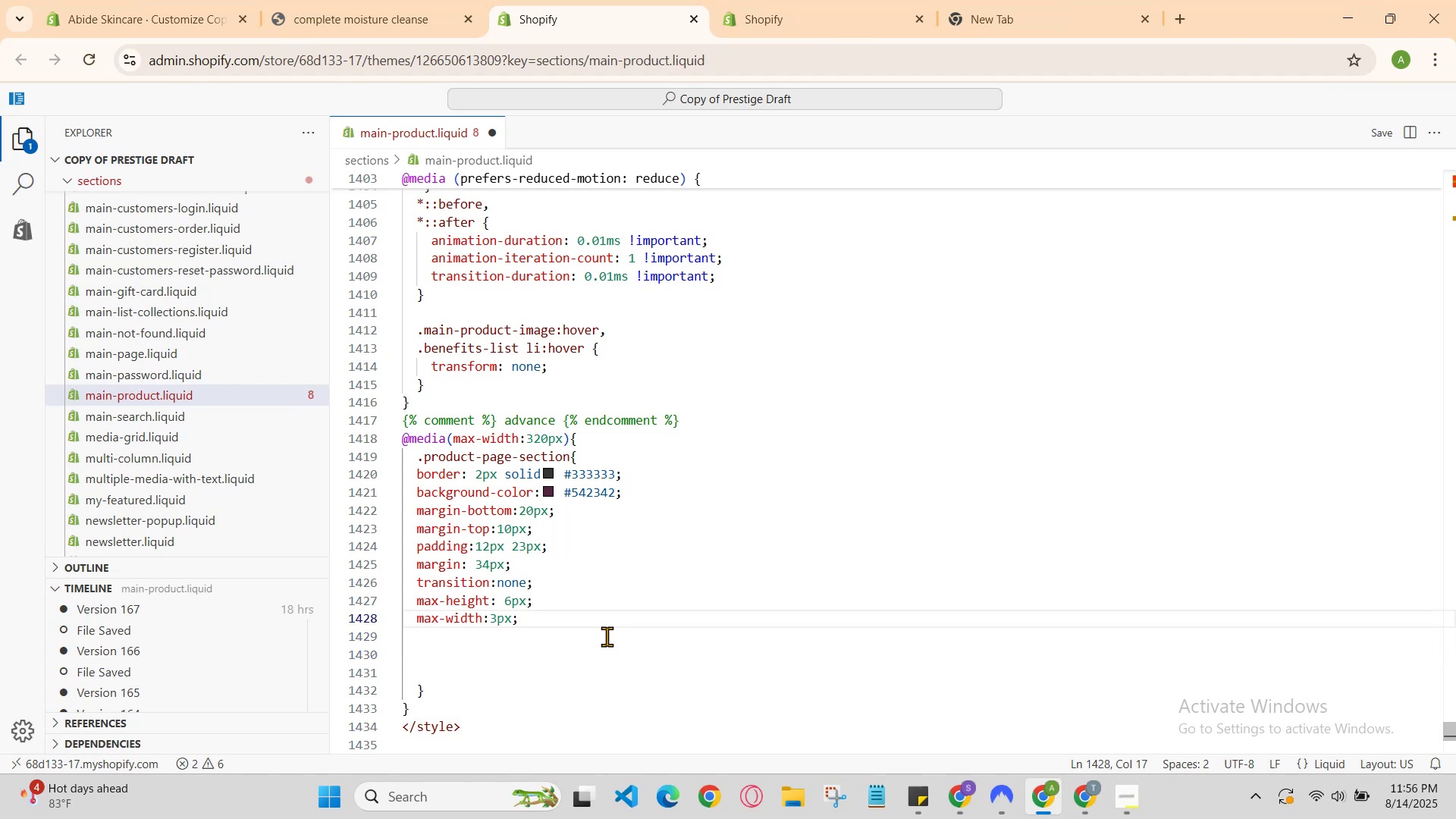 
key(Backspace)
 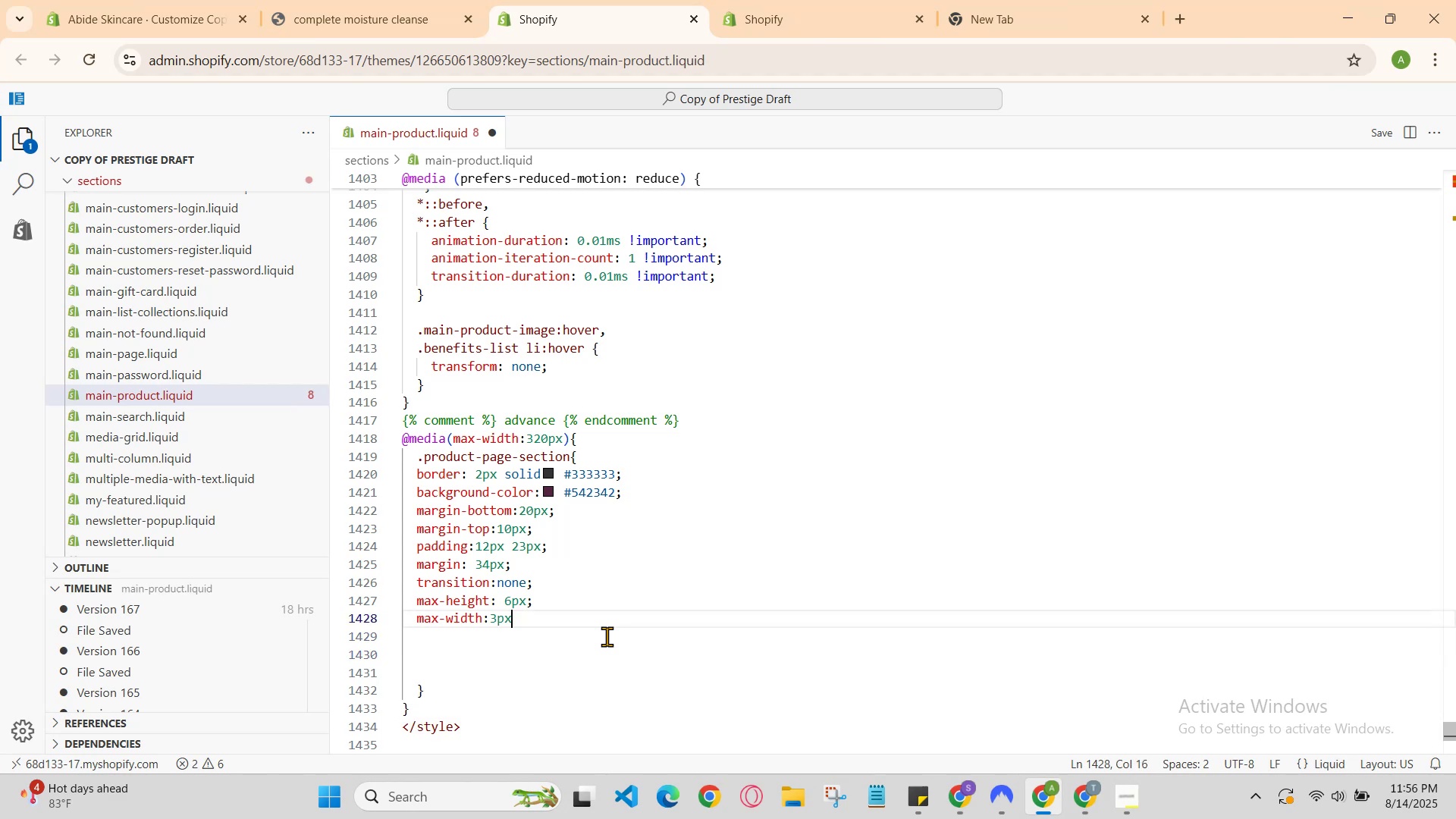 
key(Semicolon)
 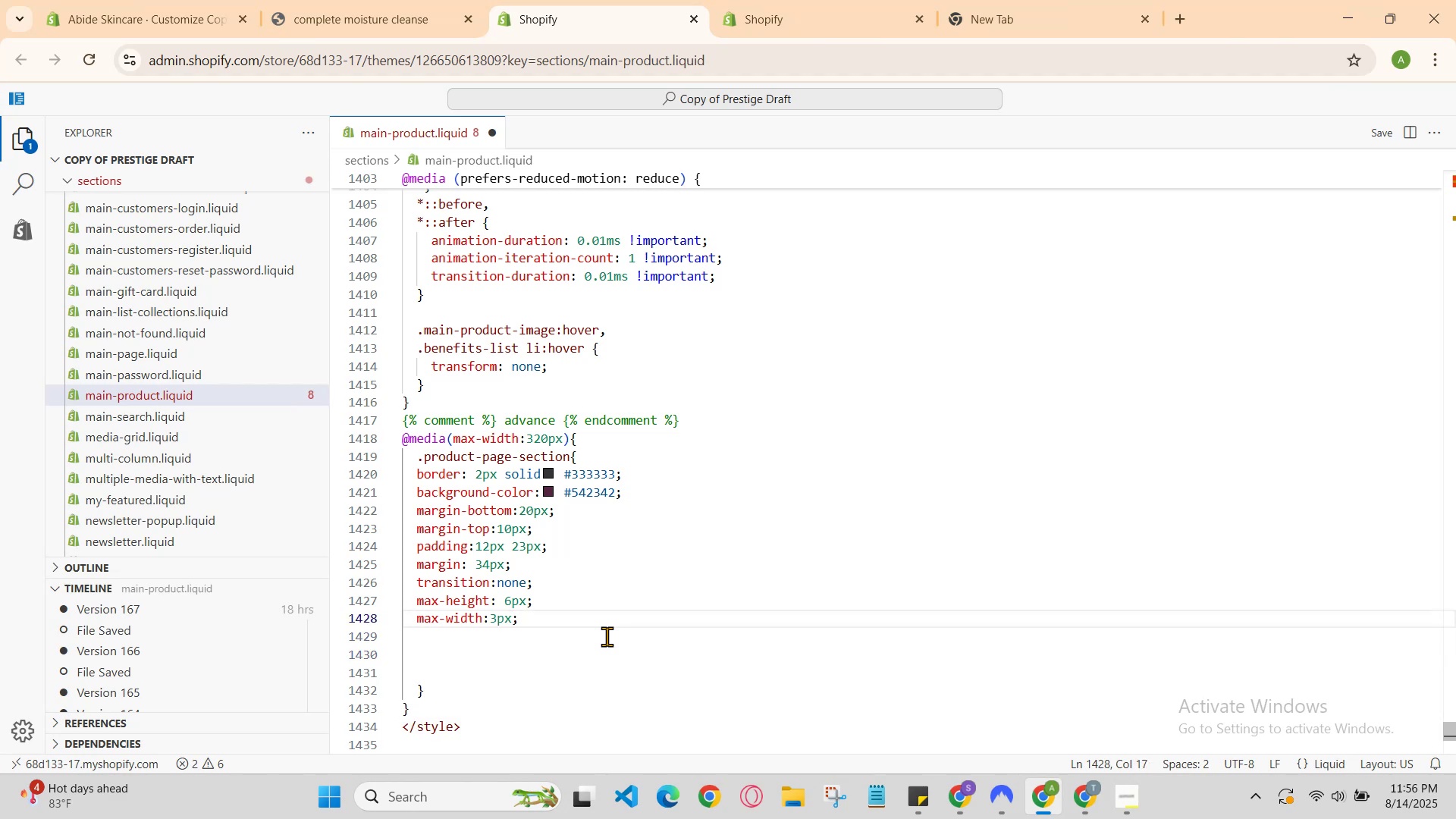 
key(Enter)
 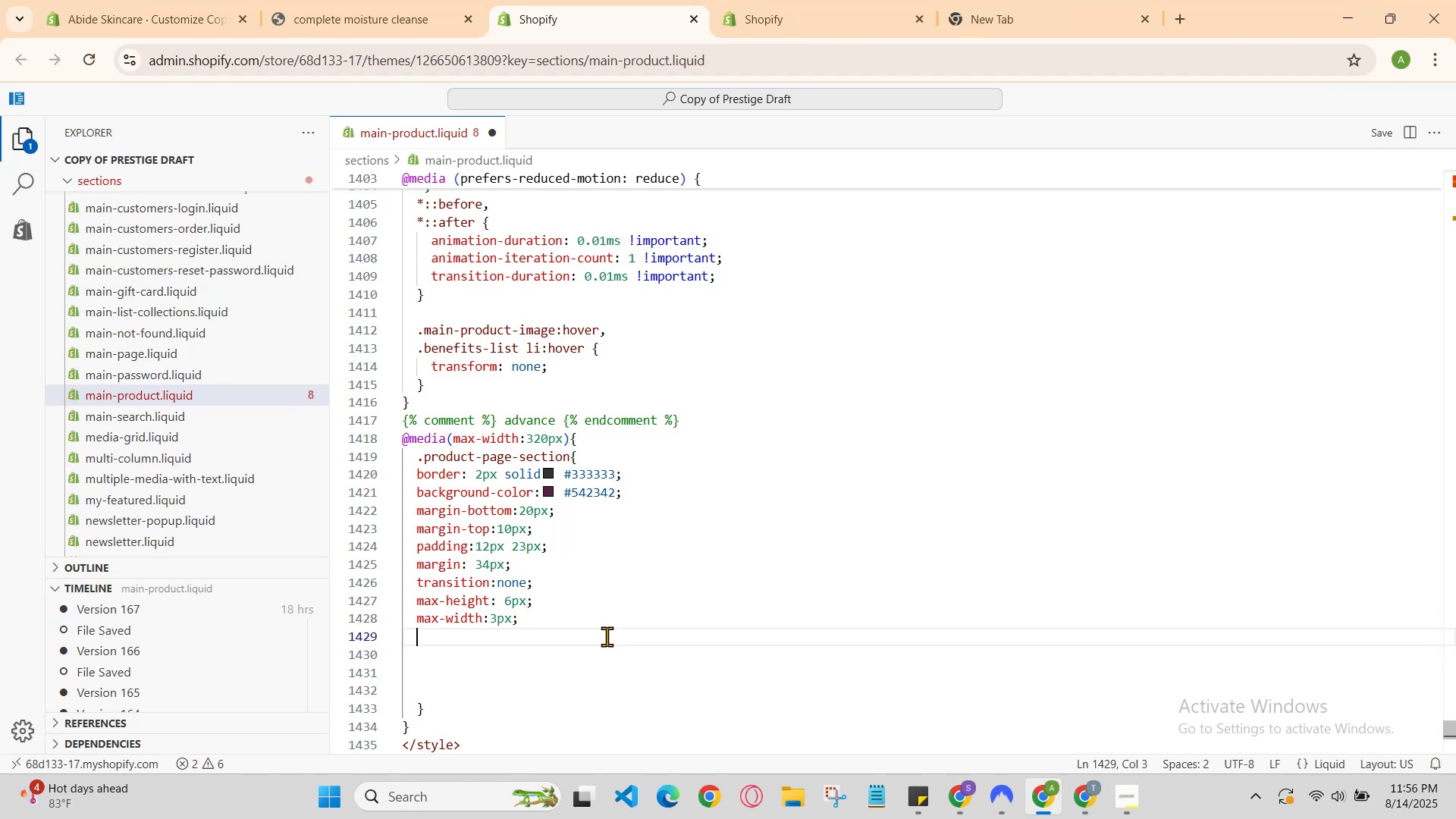 
type(me)
key(Backspace)
key(Backspace)
key(Backspace)
type( color:black;)
 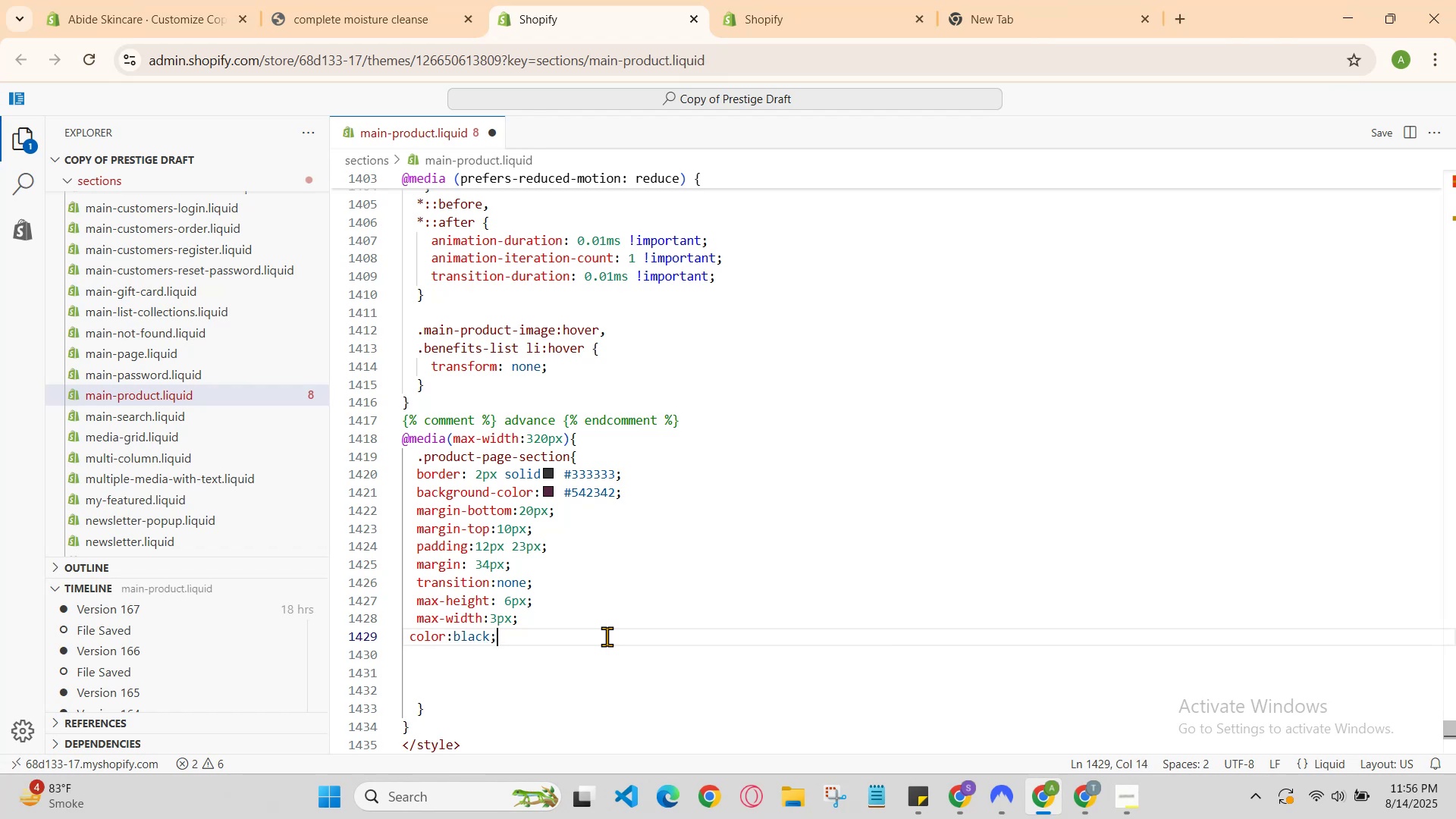 
key(Enter)
 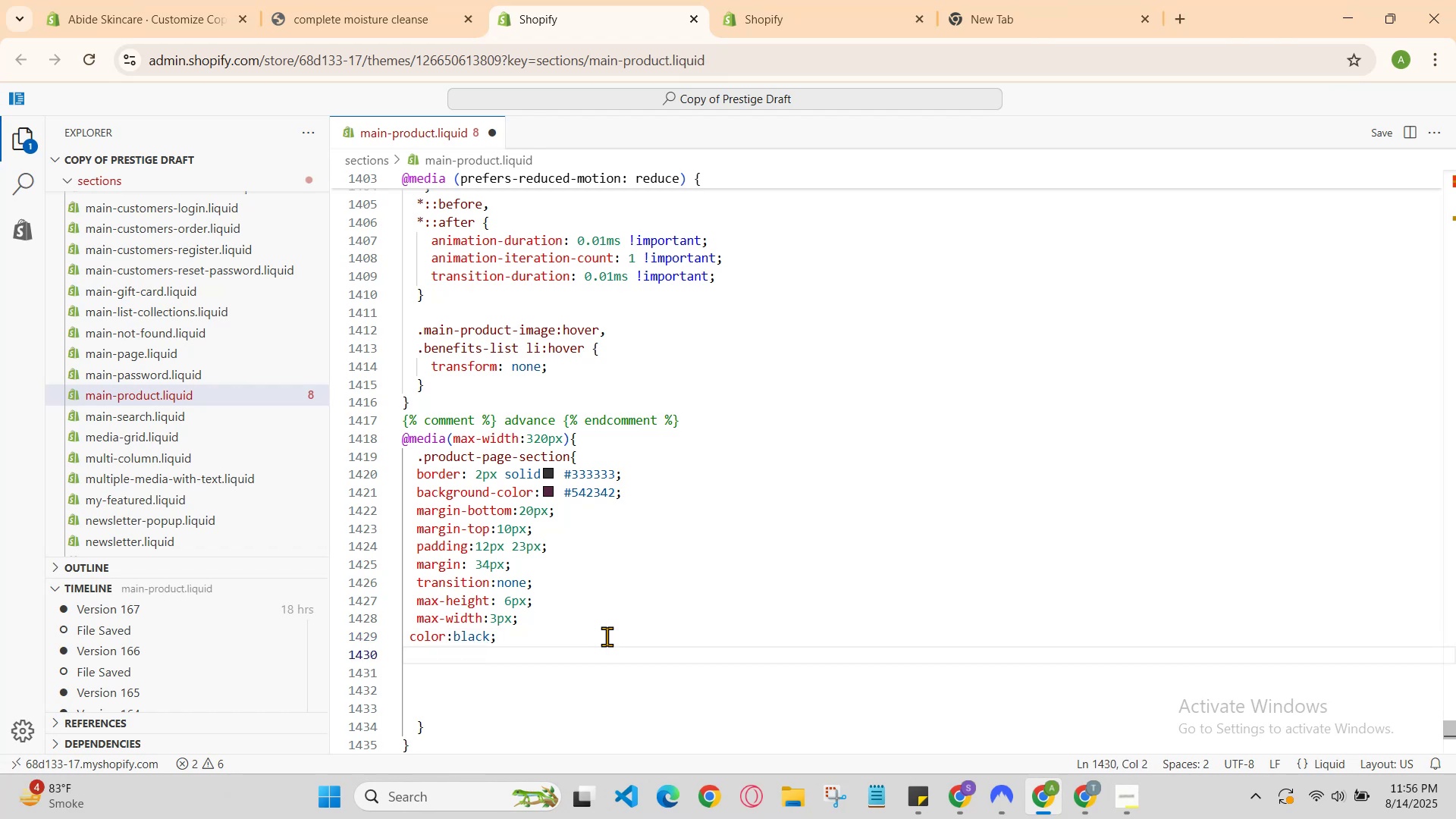 
key(Backspace)
 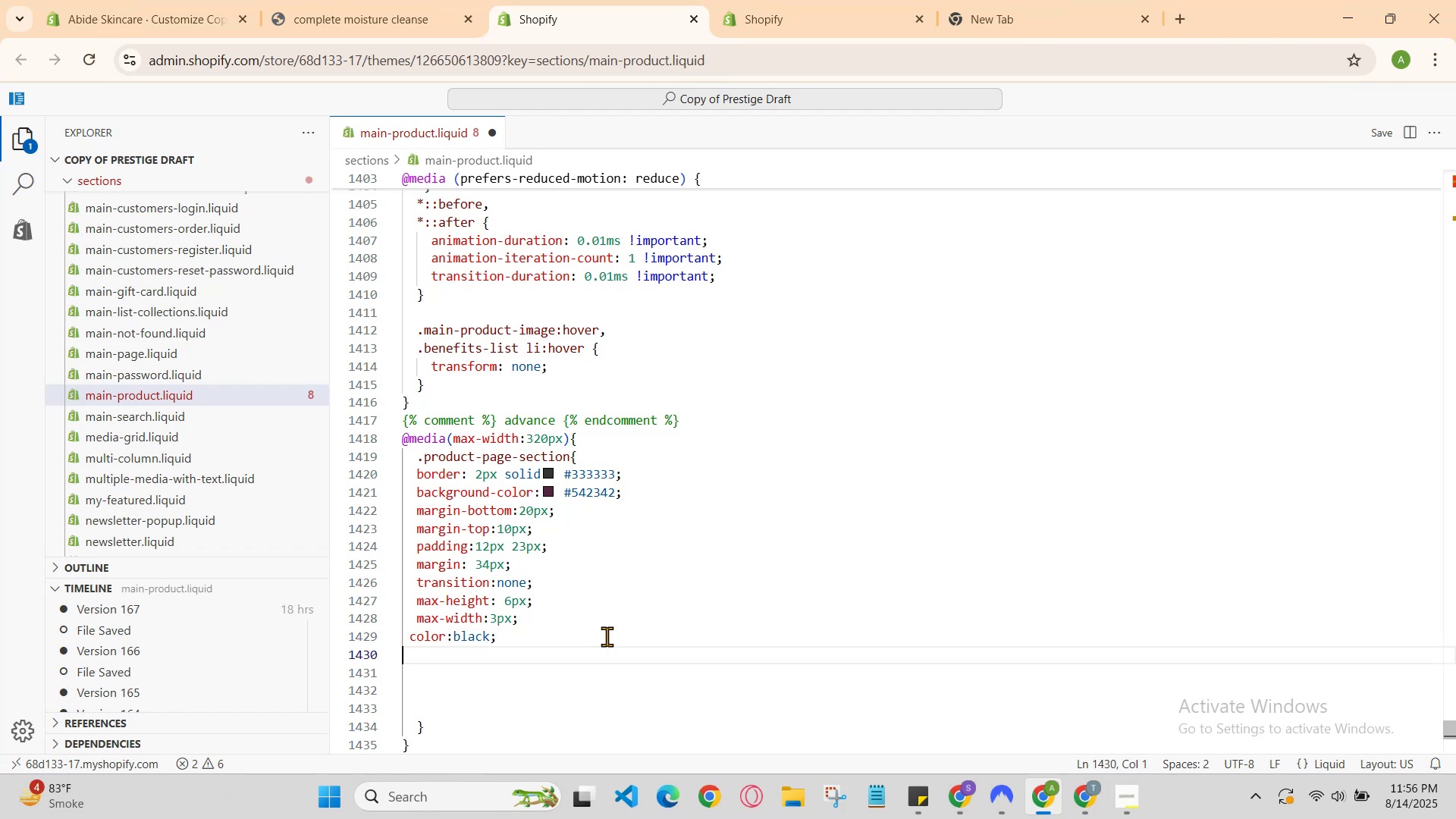 
key(Backspace)
 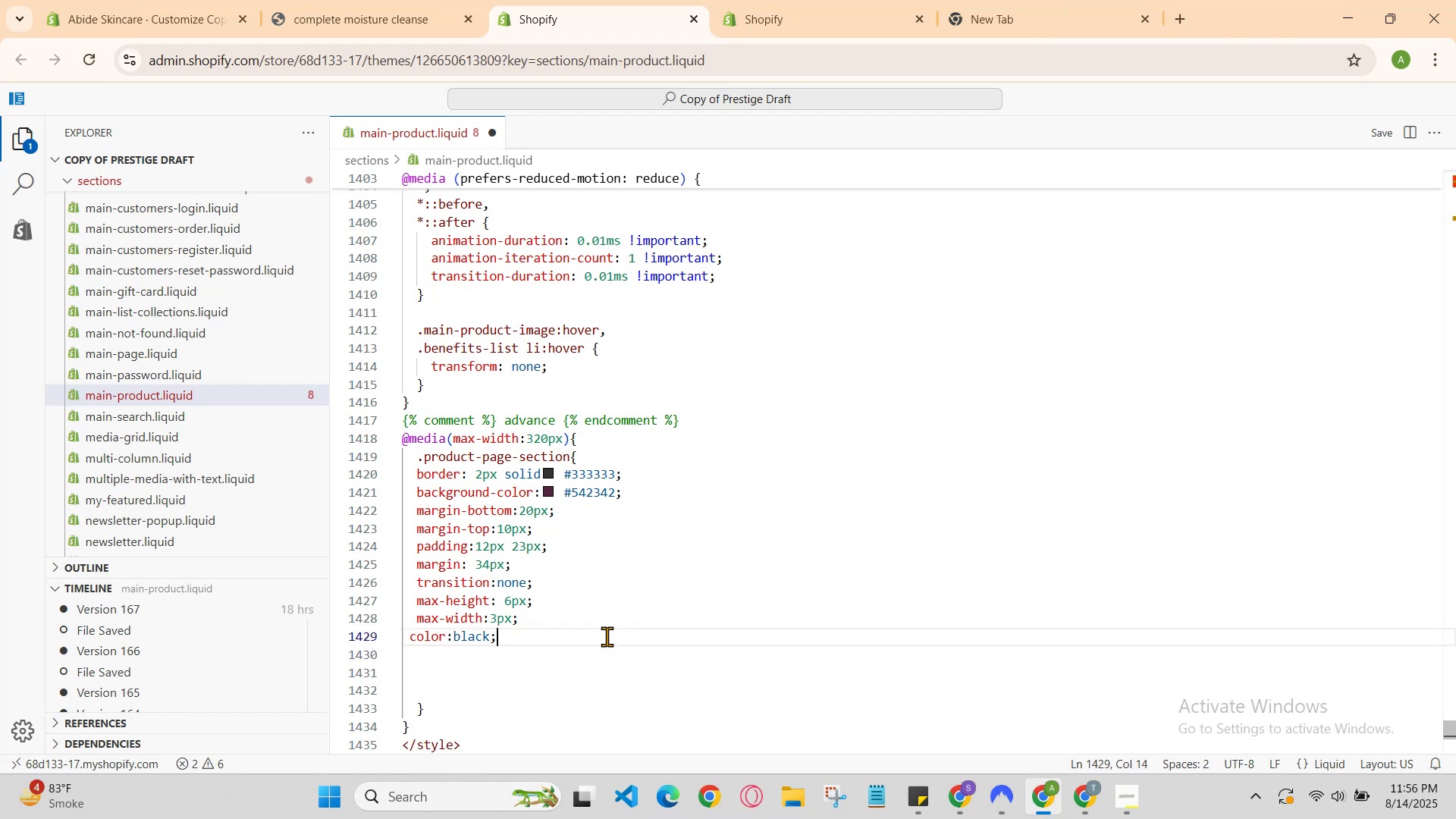 
key(Backspace)
 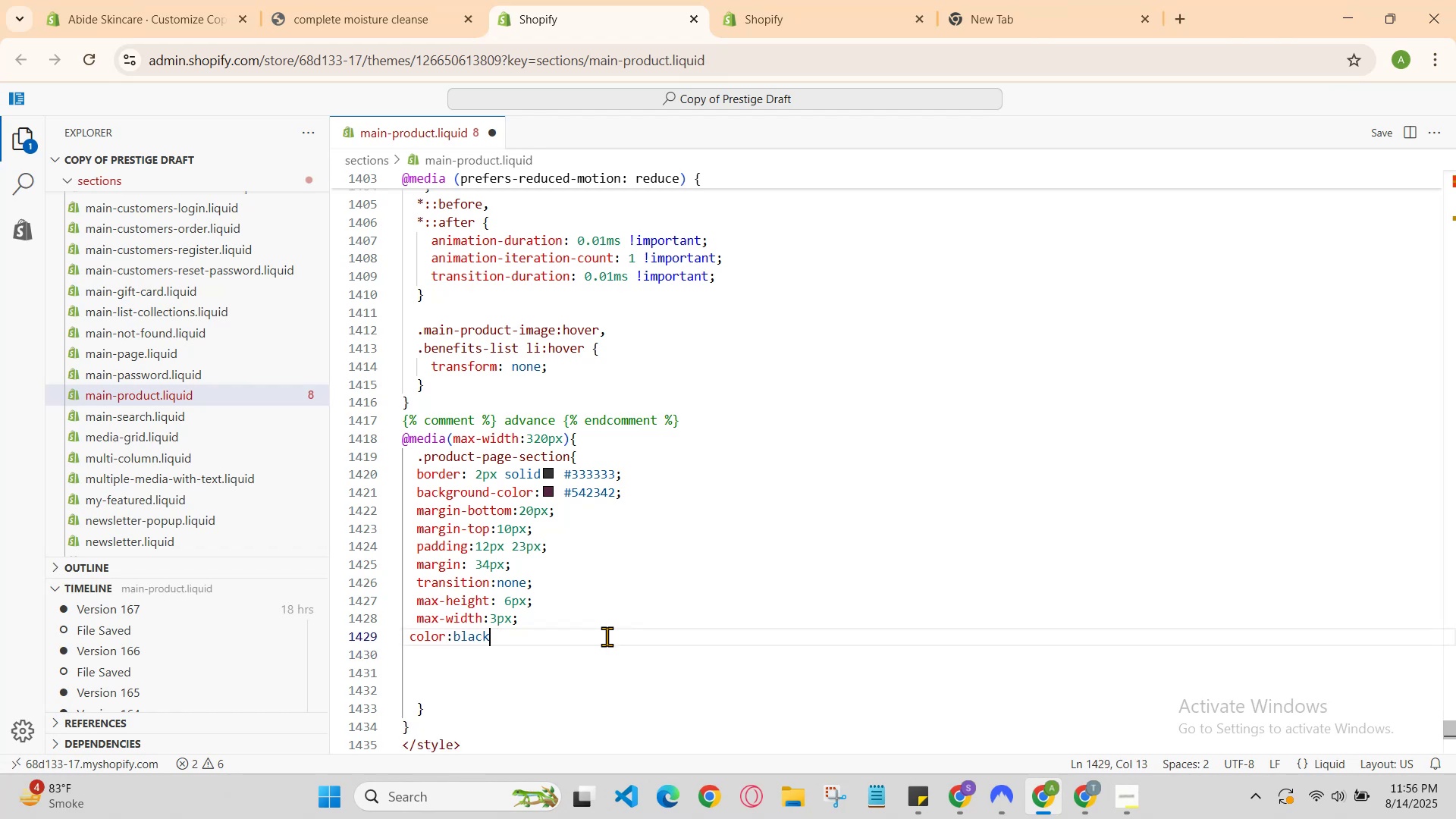 
key(ArrowUp)
 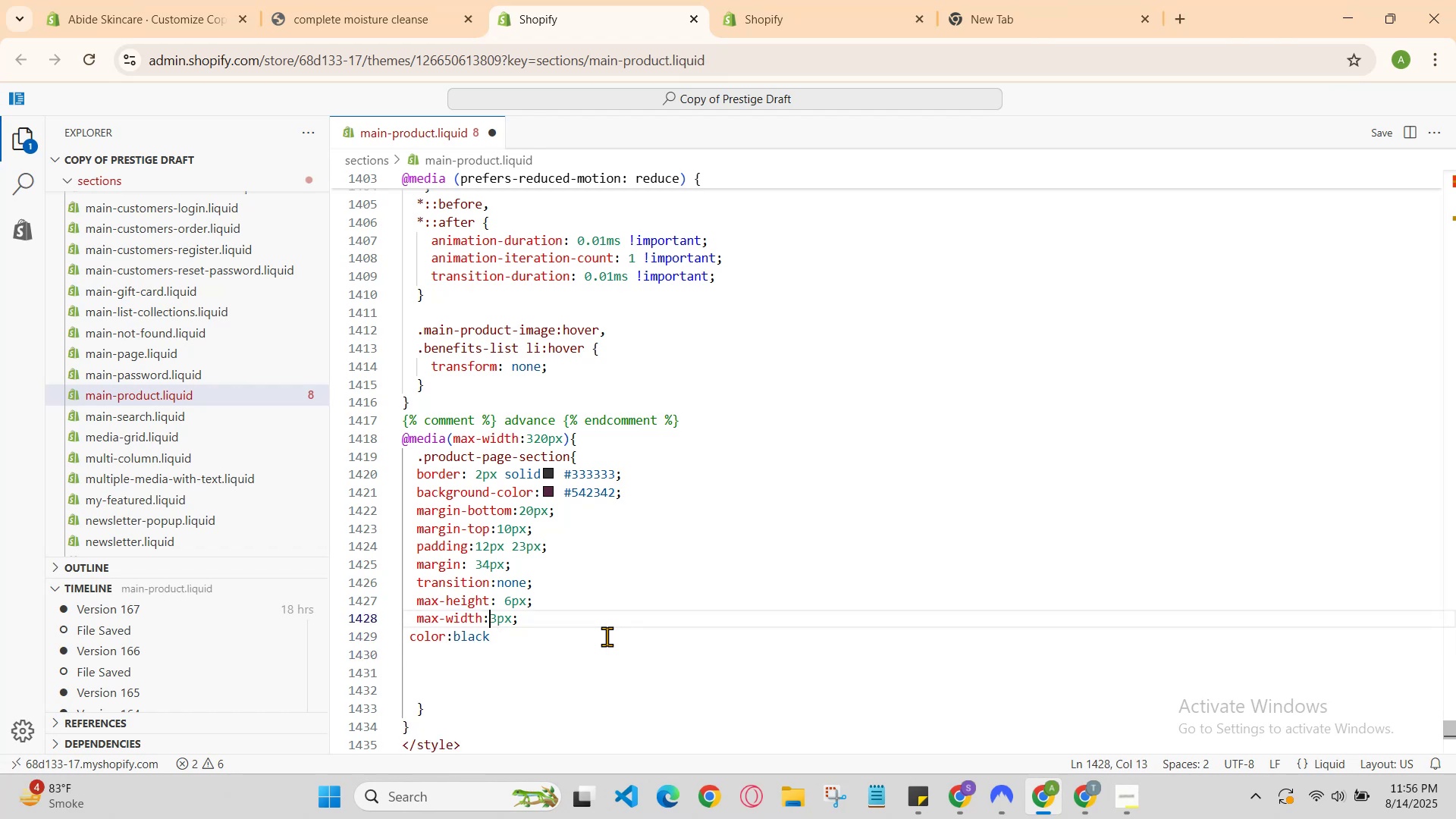 
key(ArrowDown)
 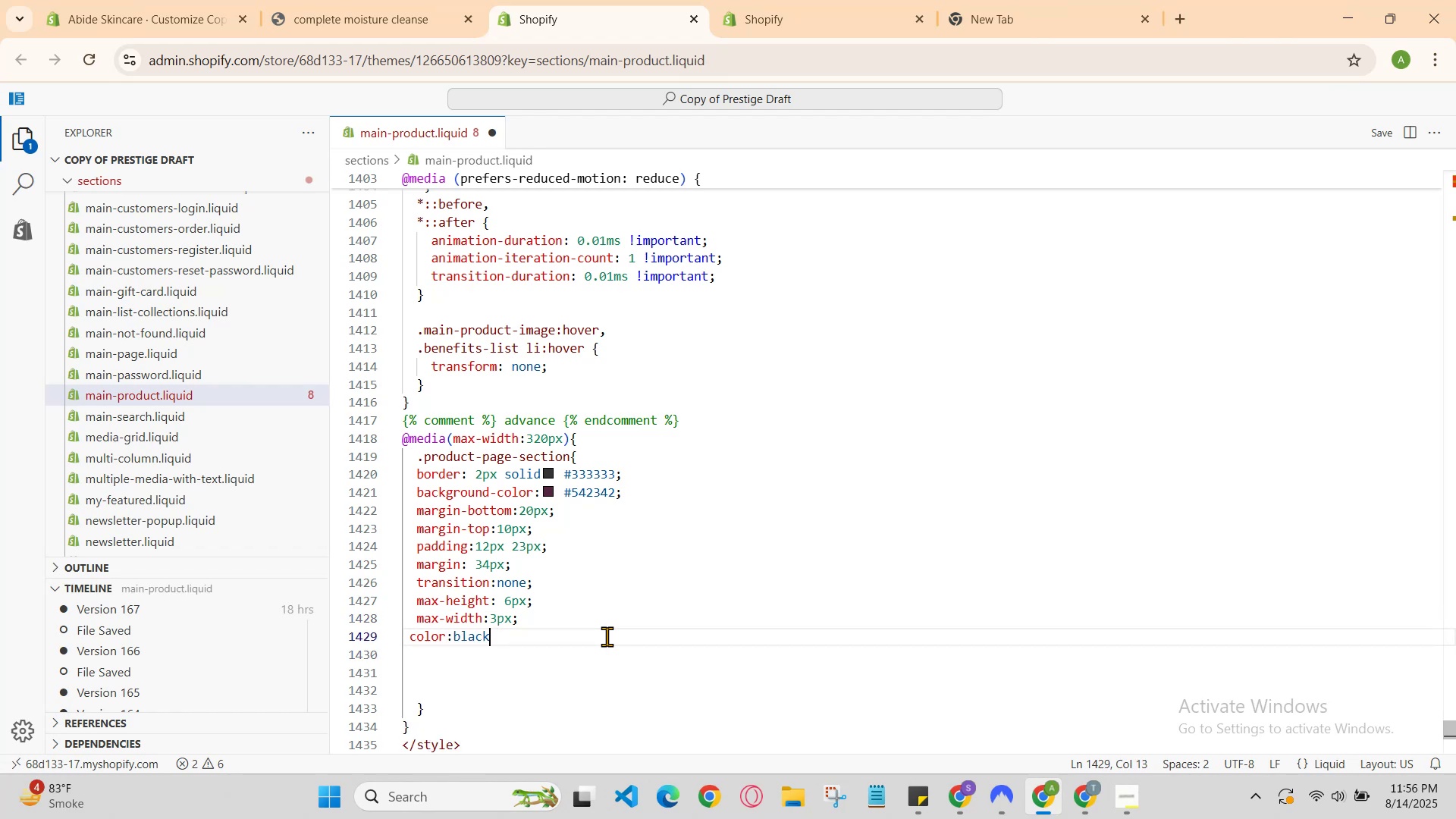 
key(ArrowDown)
 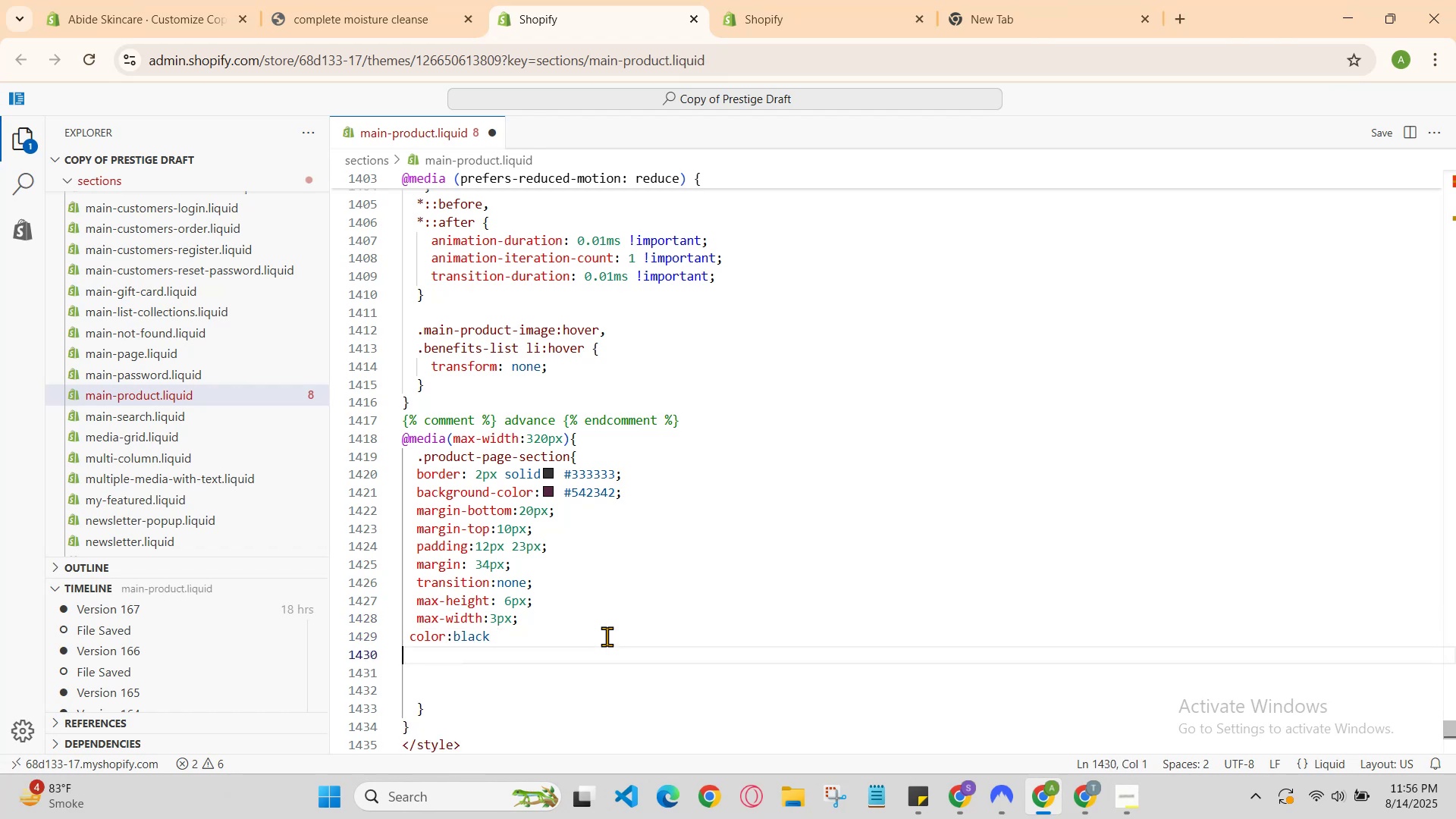 
key(ArrowDown)
 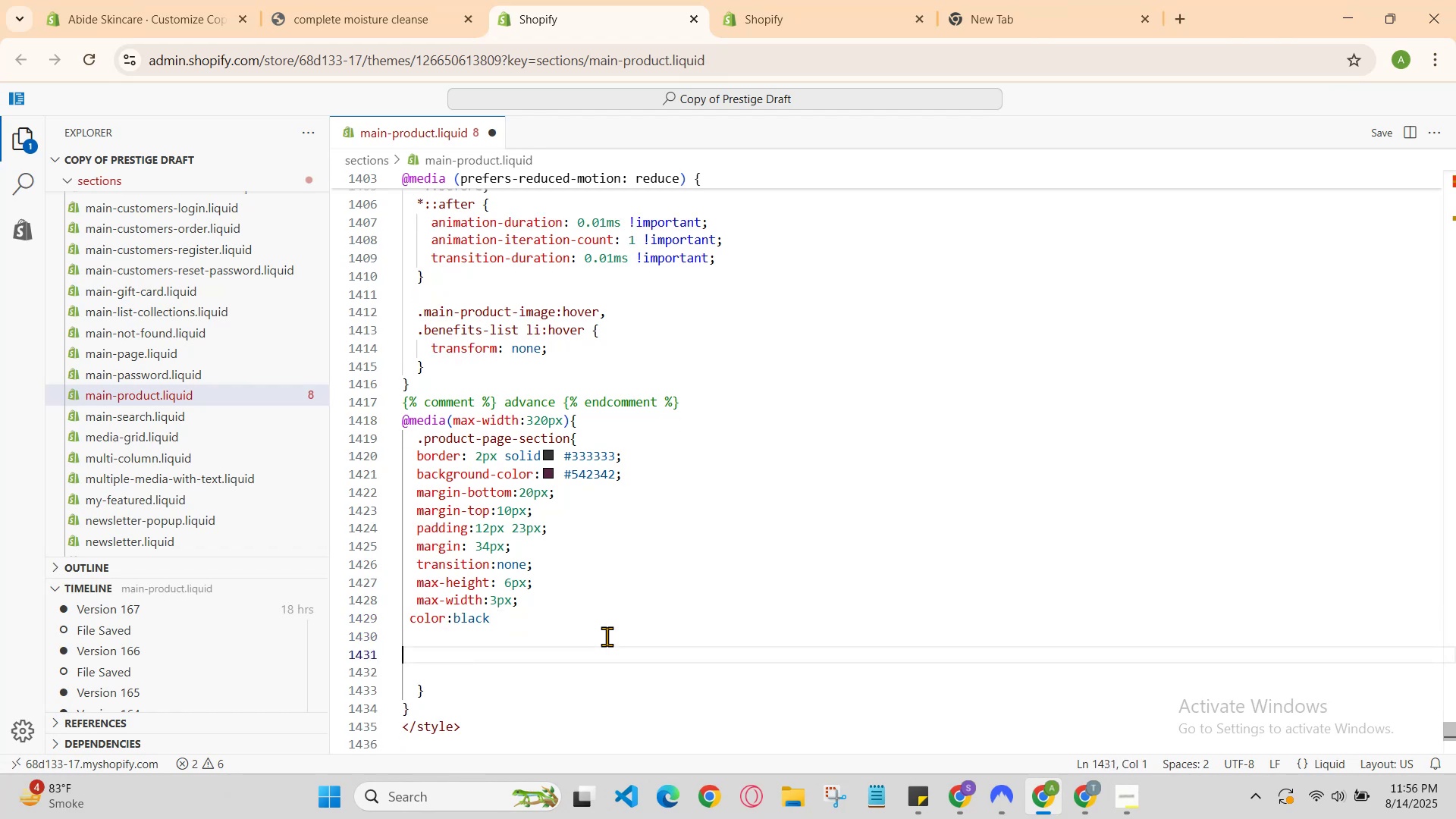 
key(ArrowDown)
 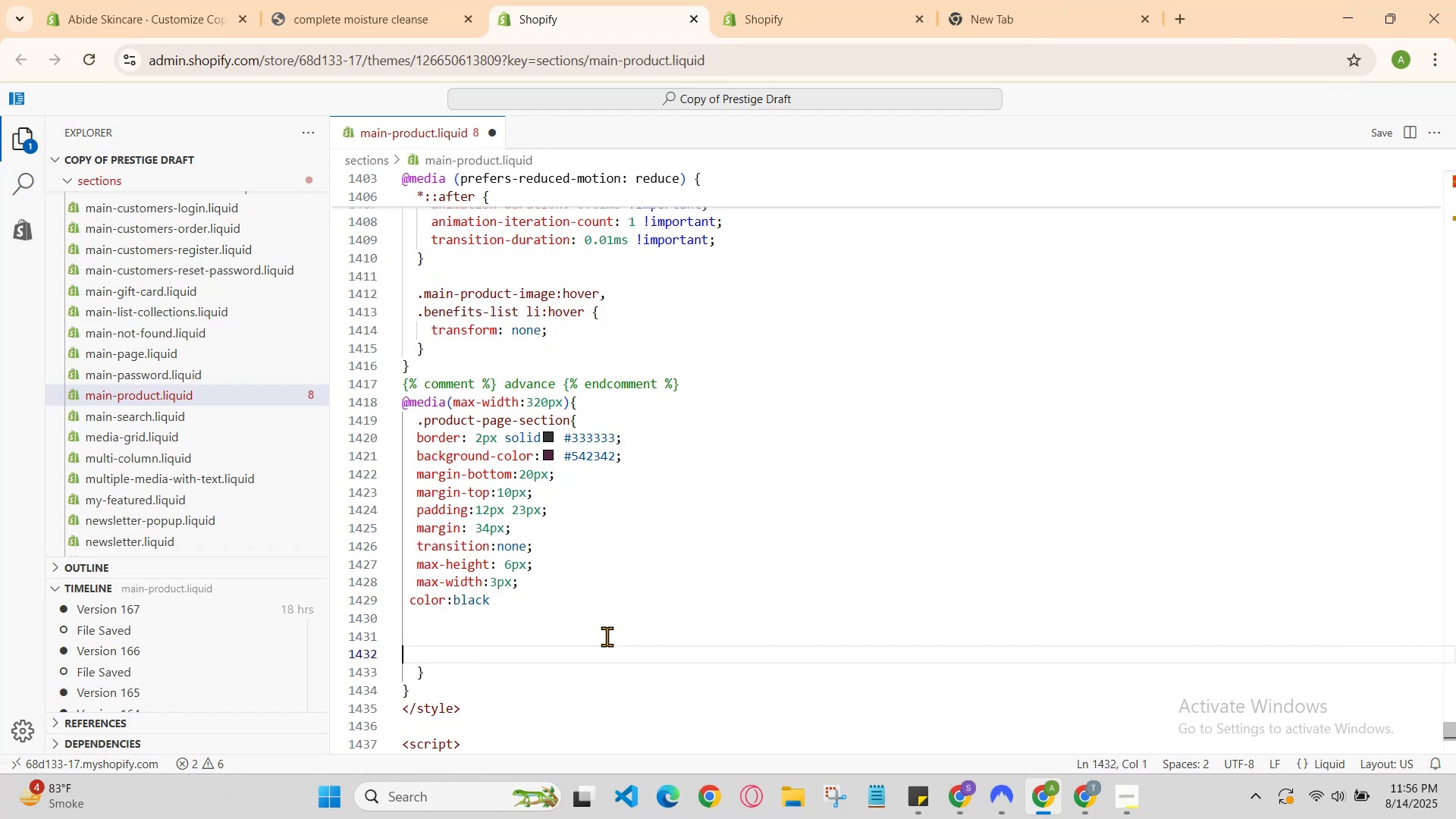 
key(ArrowDown)
 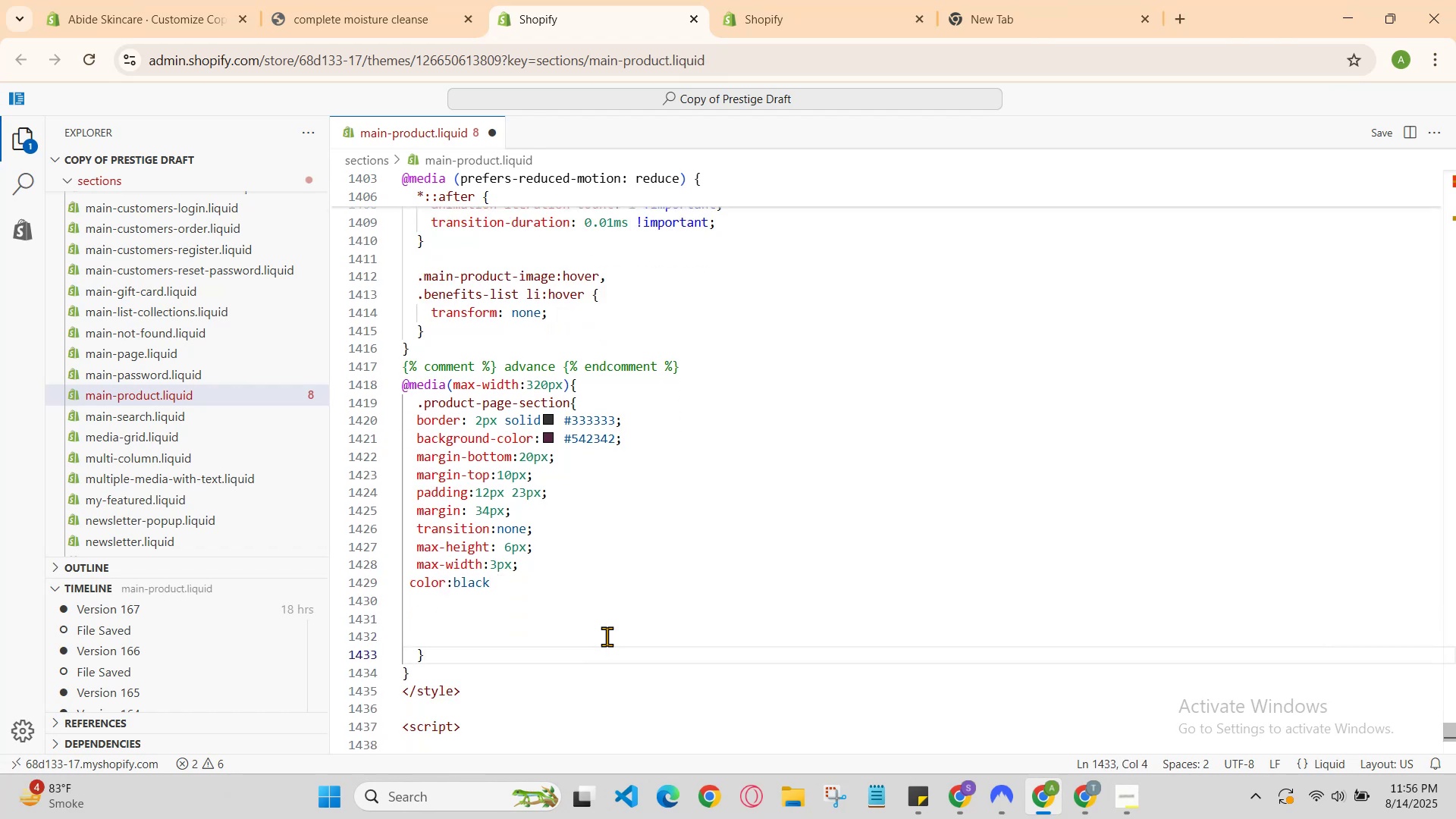 
key(ArrowLeft)
 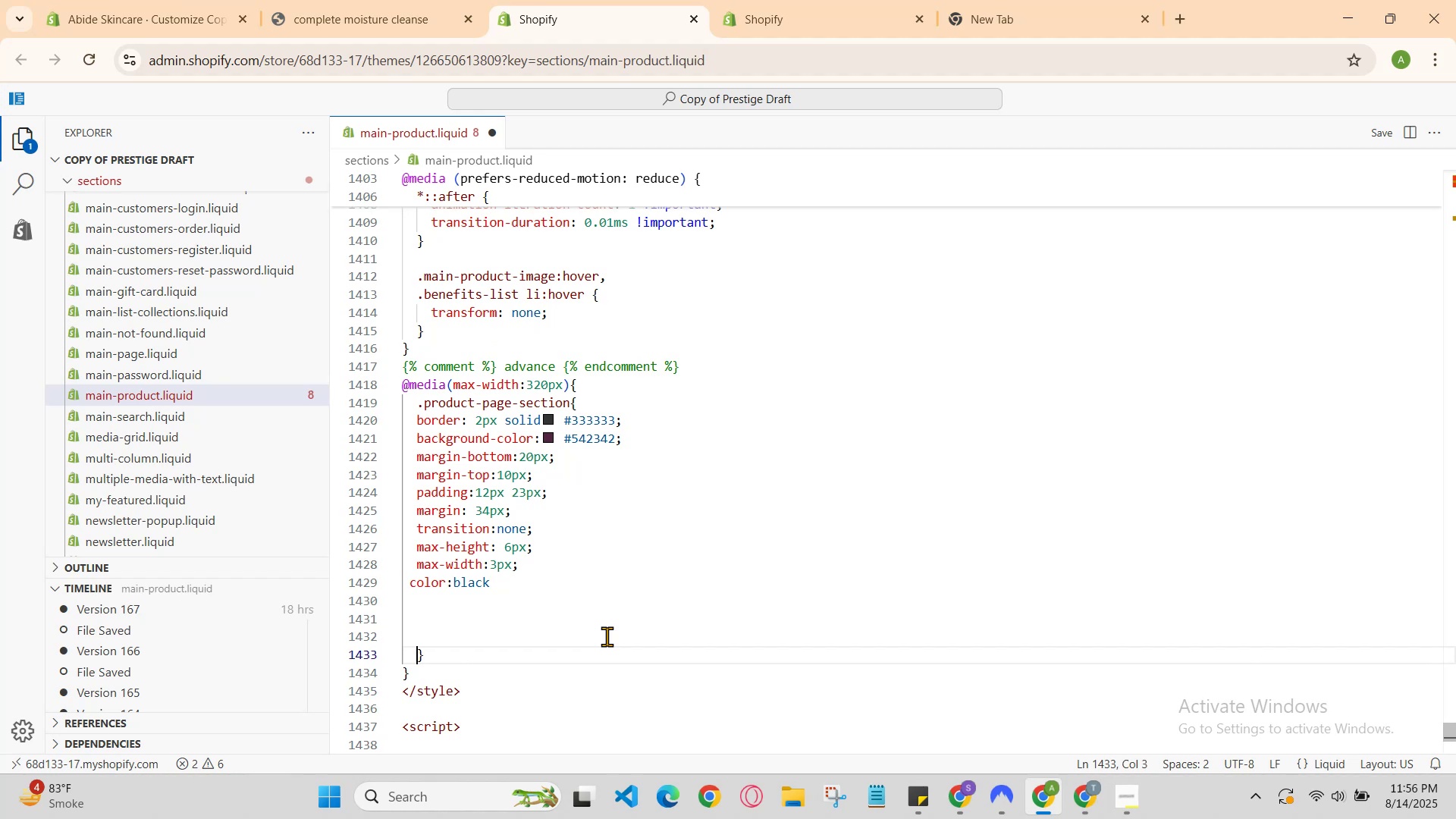 
key(Backspace)
 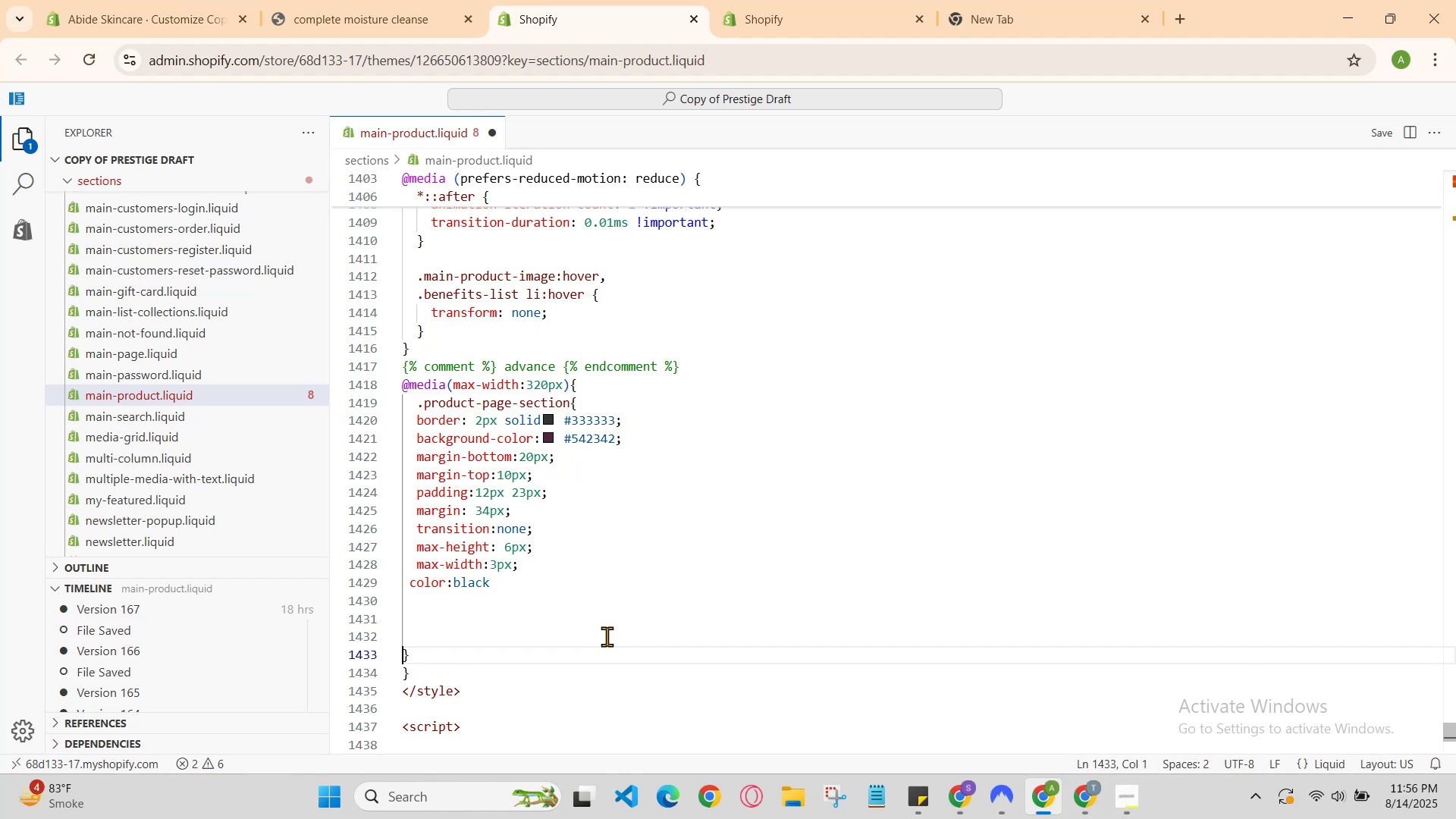 
key(Backspace)
 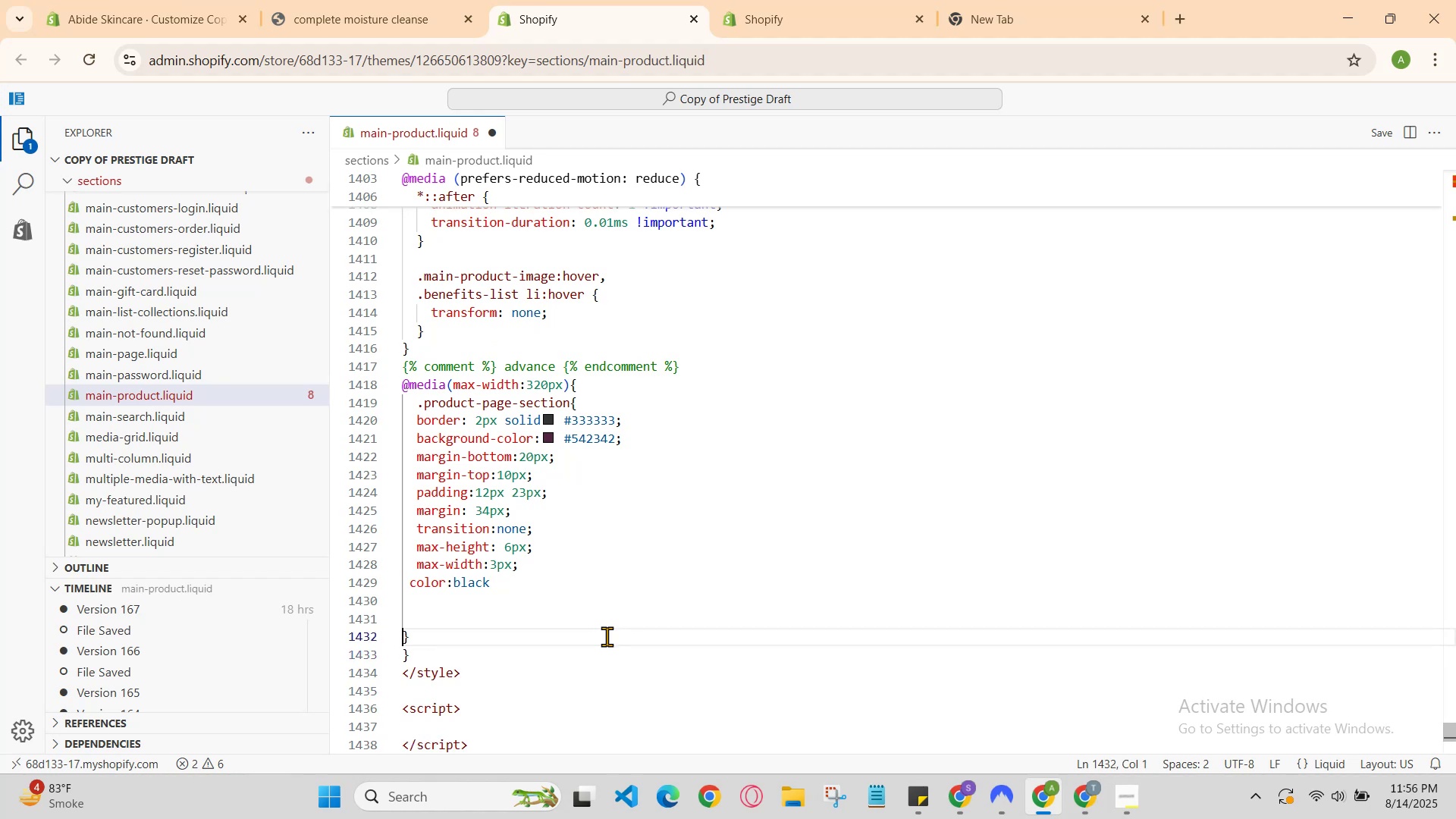 
key(Backspace)
 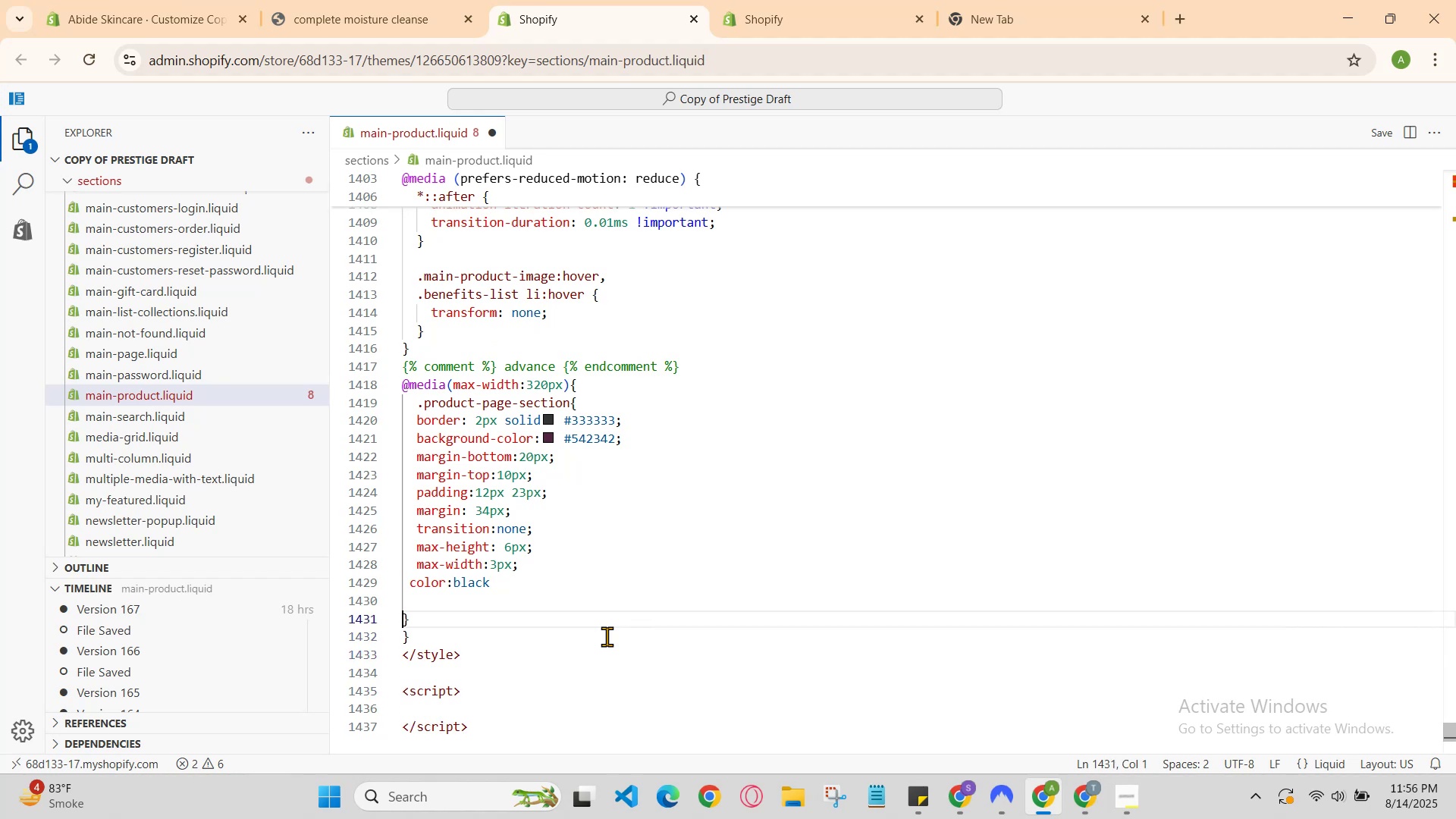 
key(Backspace)
 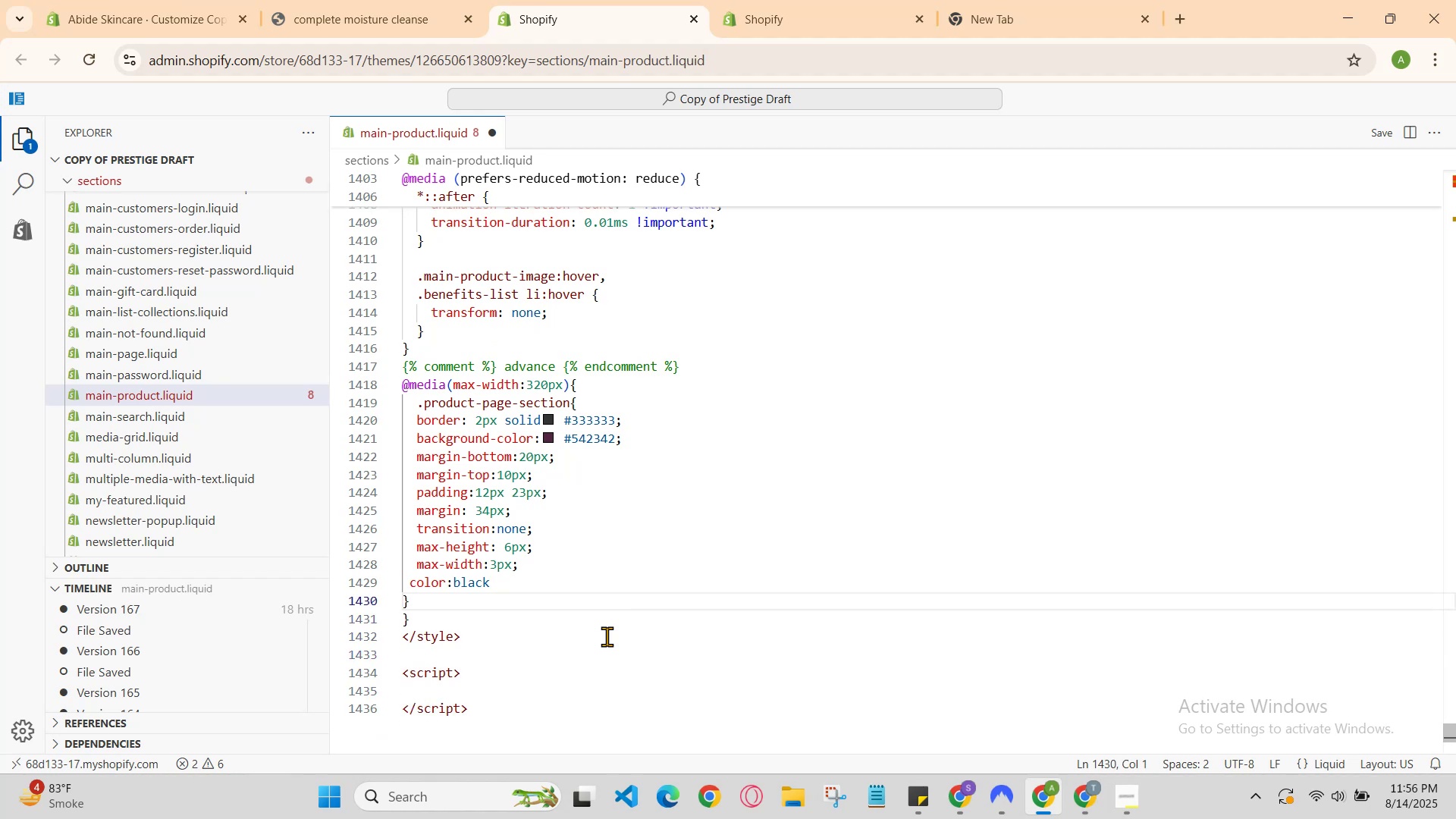 
key(ArrowUp)
 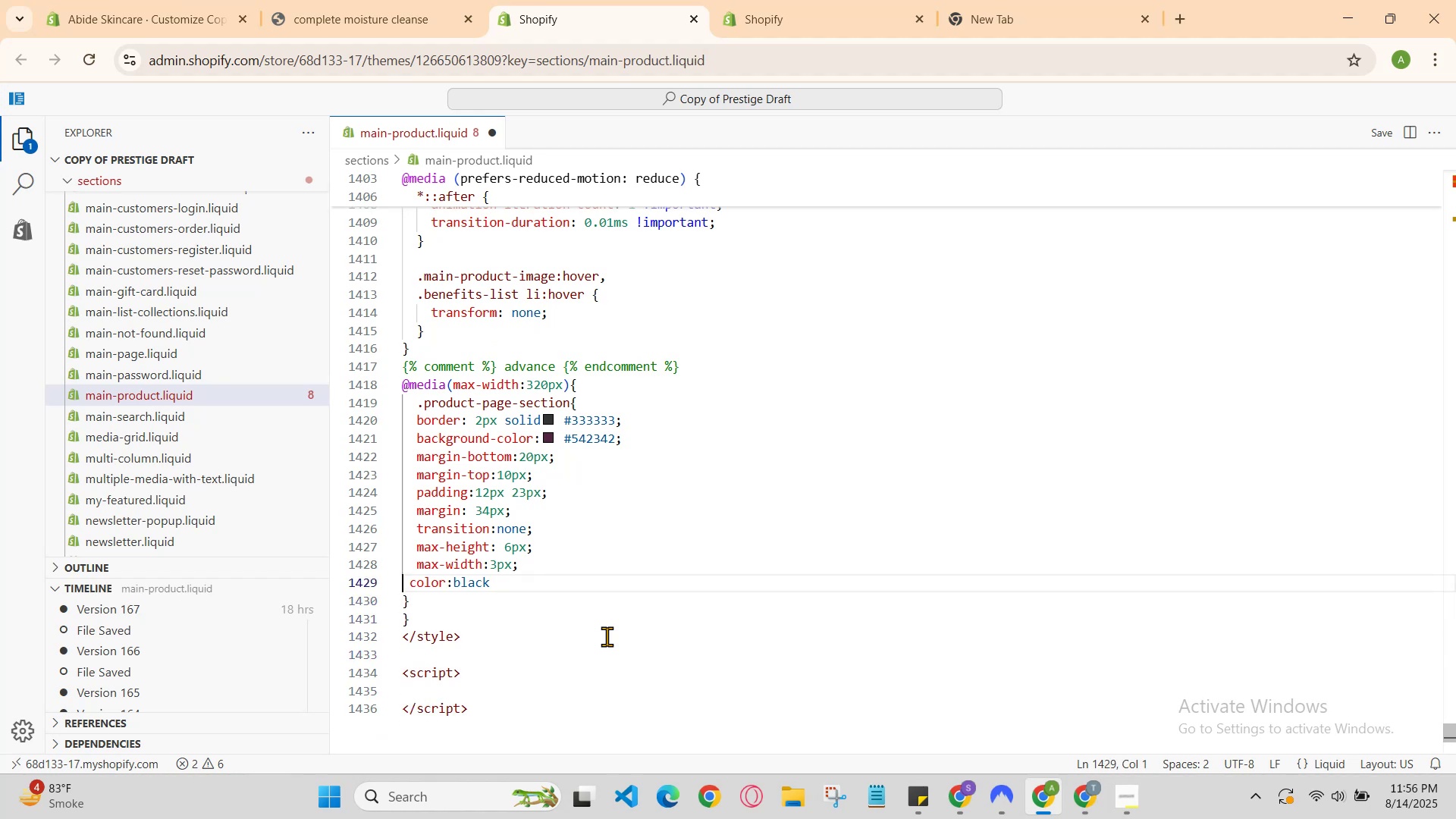 
key(ArrowRight)
 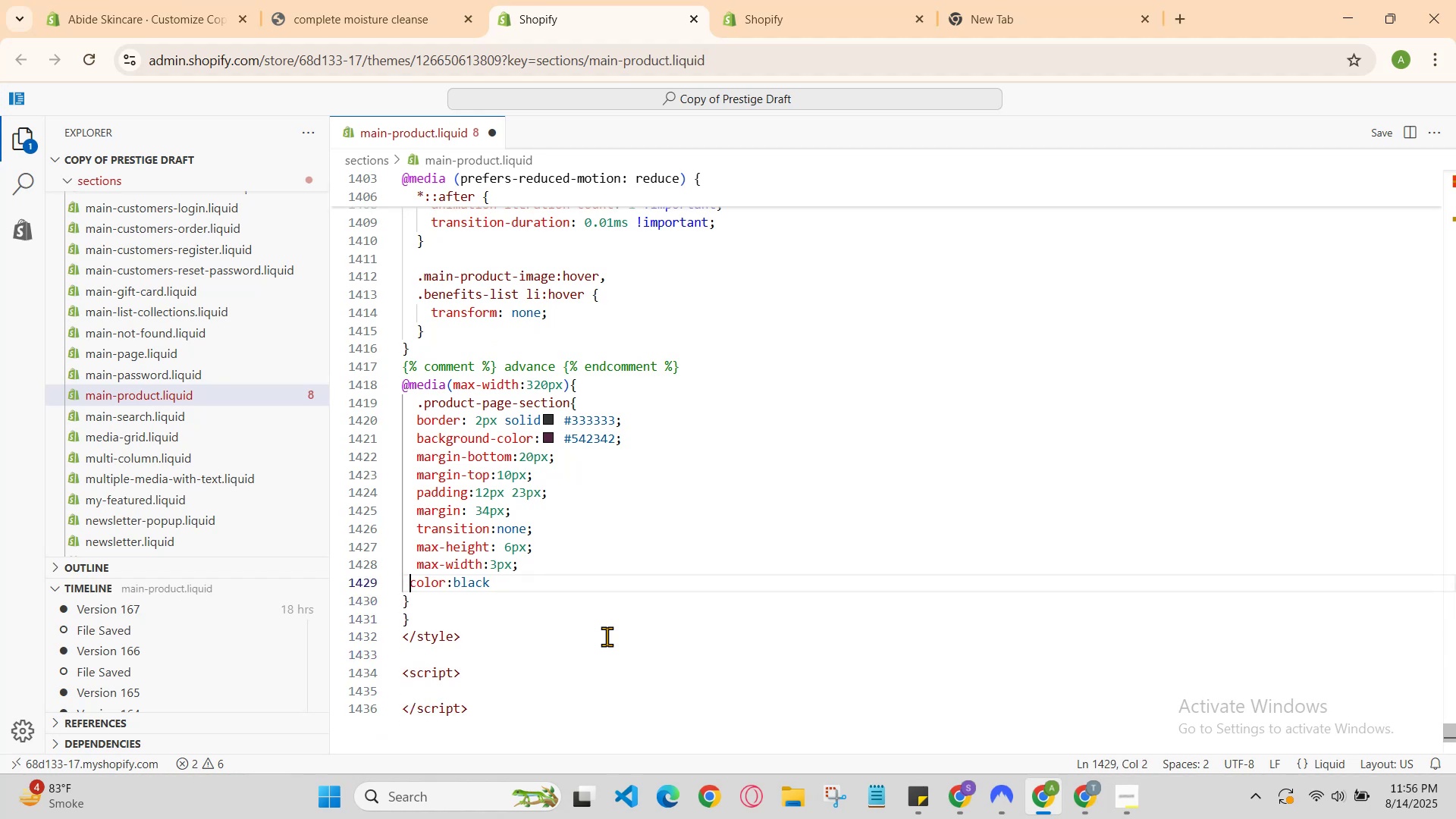 
key(ArrowRight)
 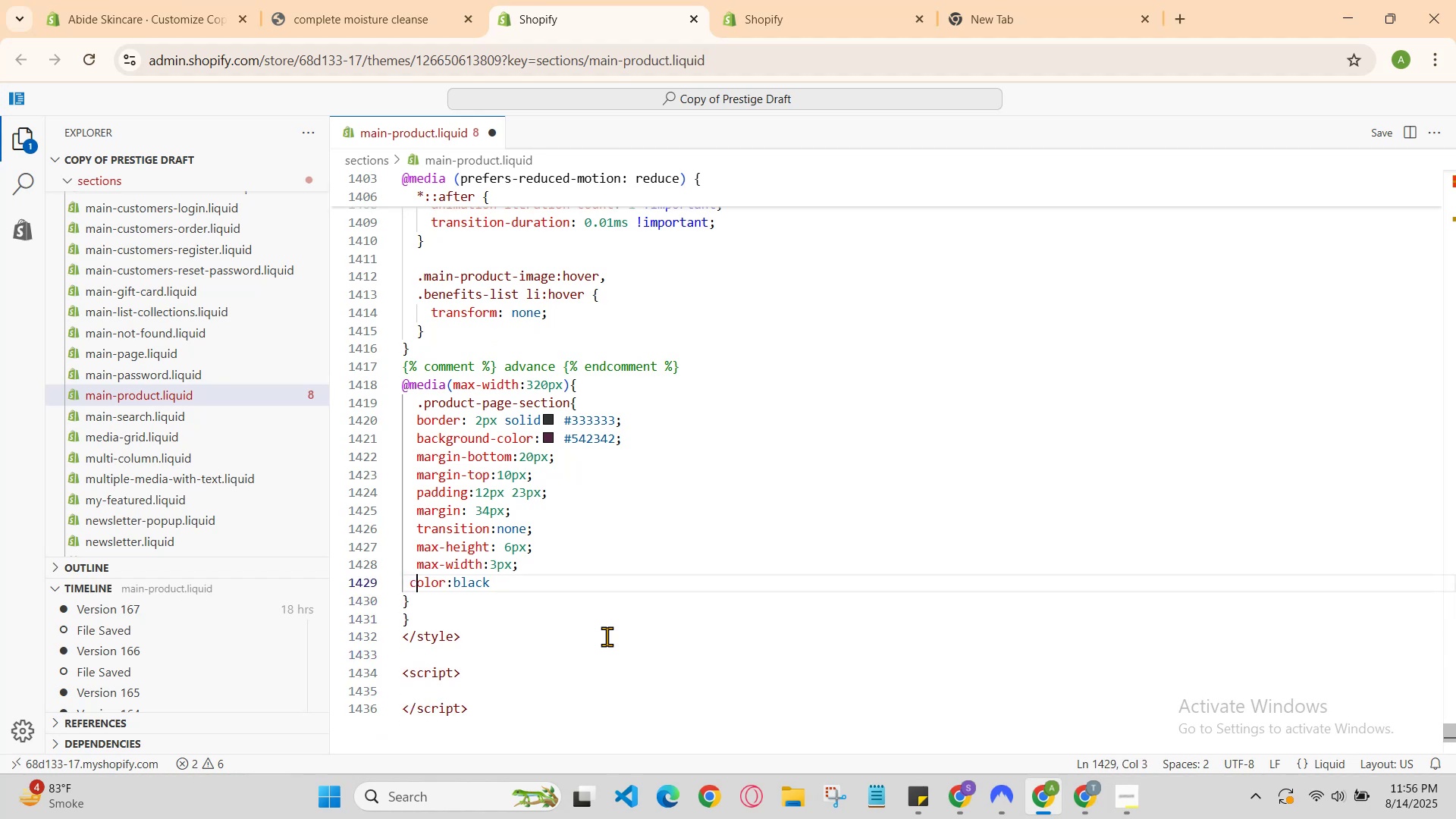 
key(ArrowRight)
 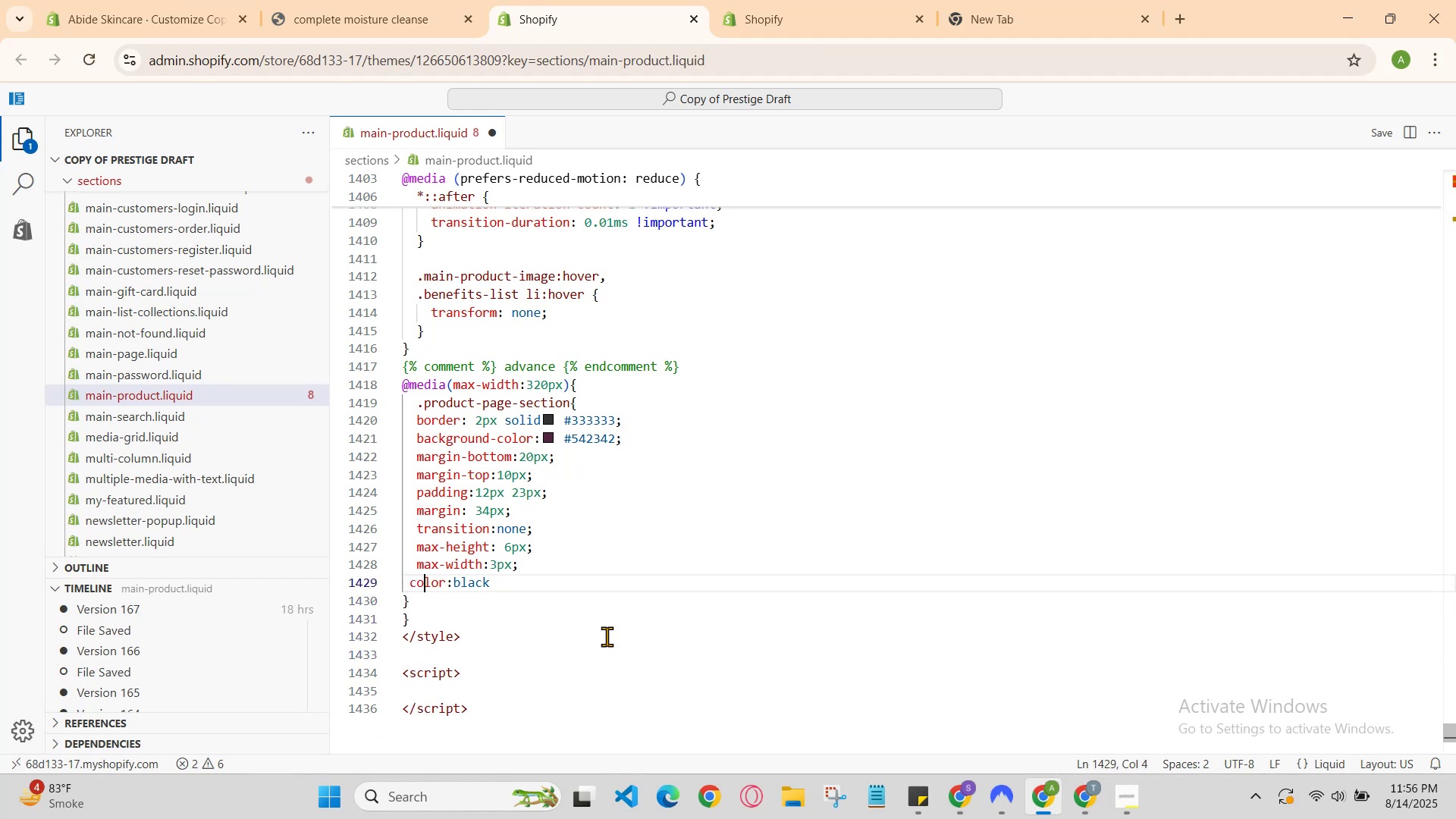 
key(ArrowRight)
 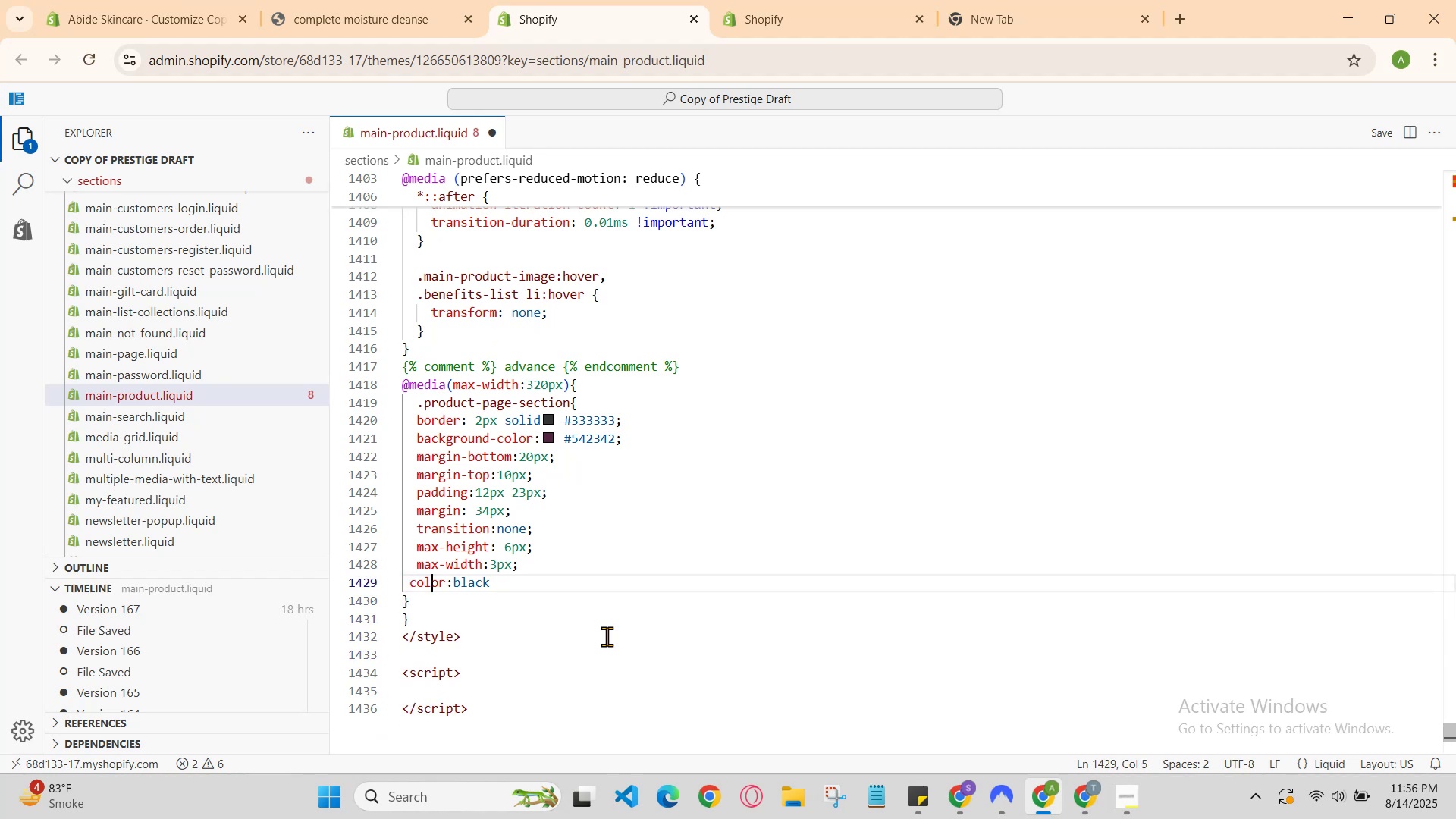 
key(ArrowRight)
 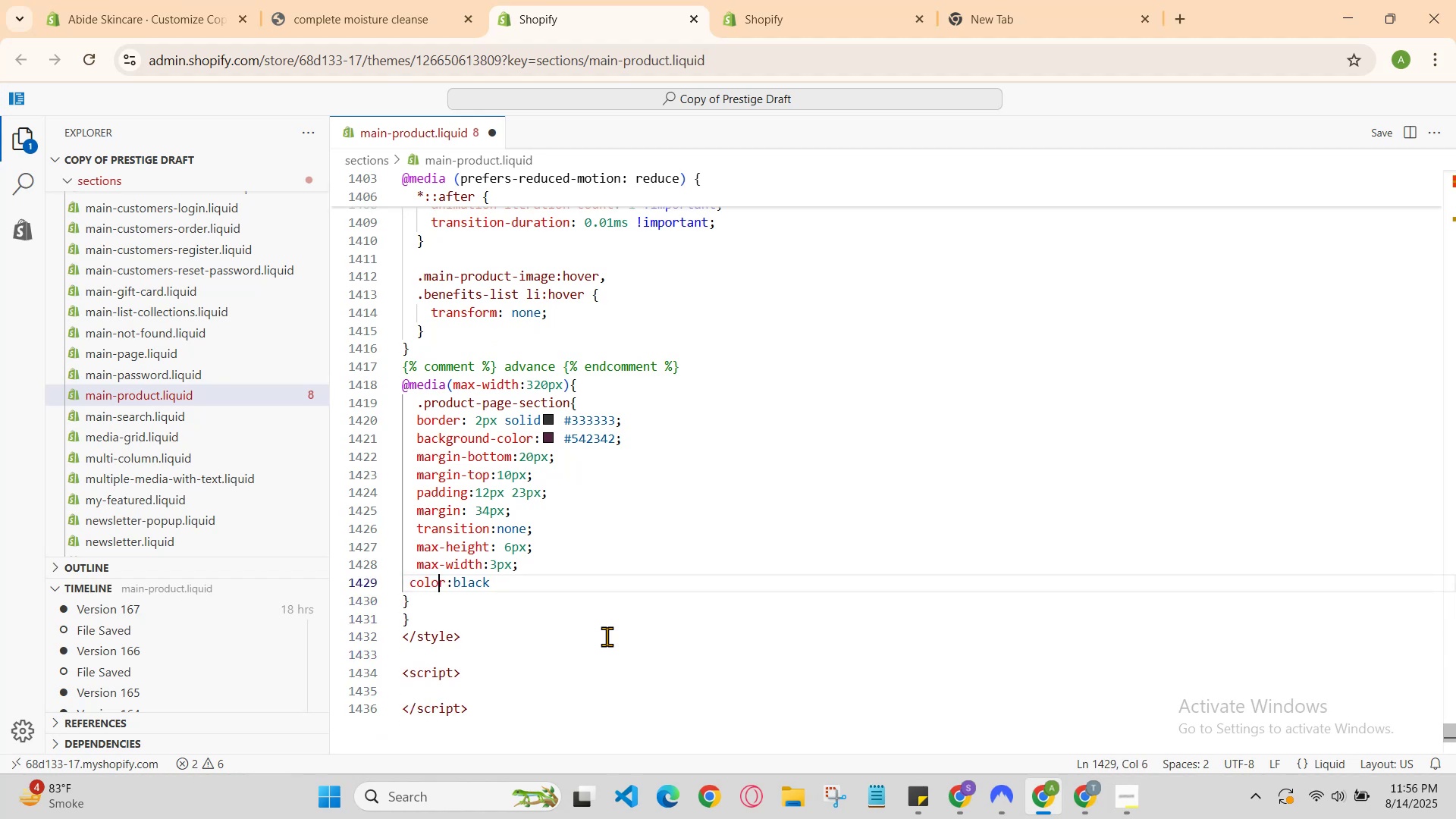 
key(ArrowRight)
 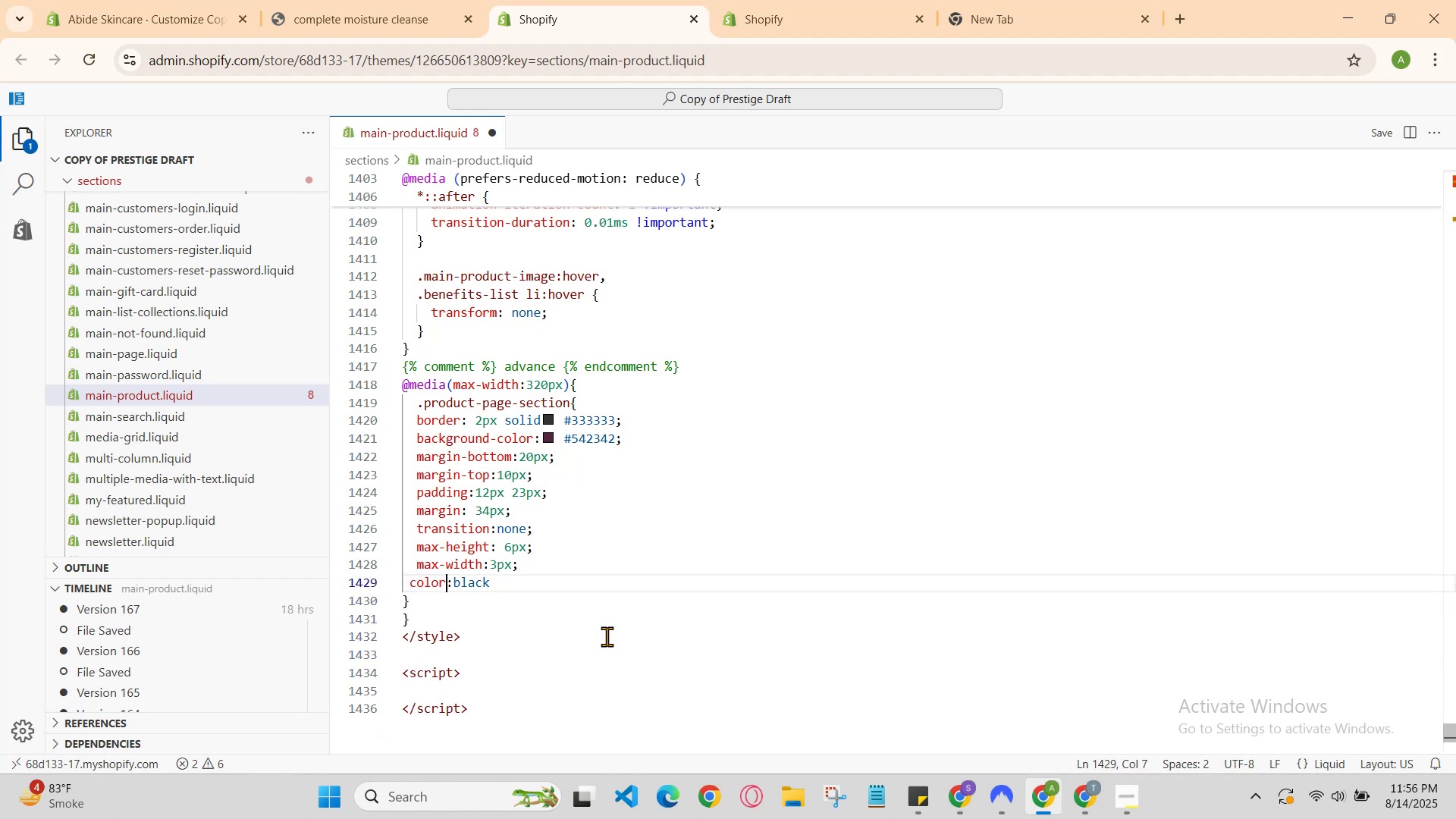 
key(ArrowRight)
 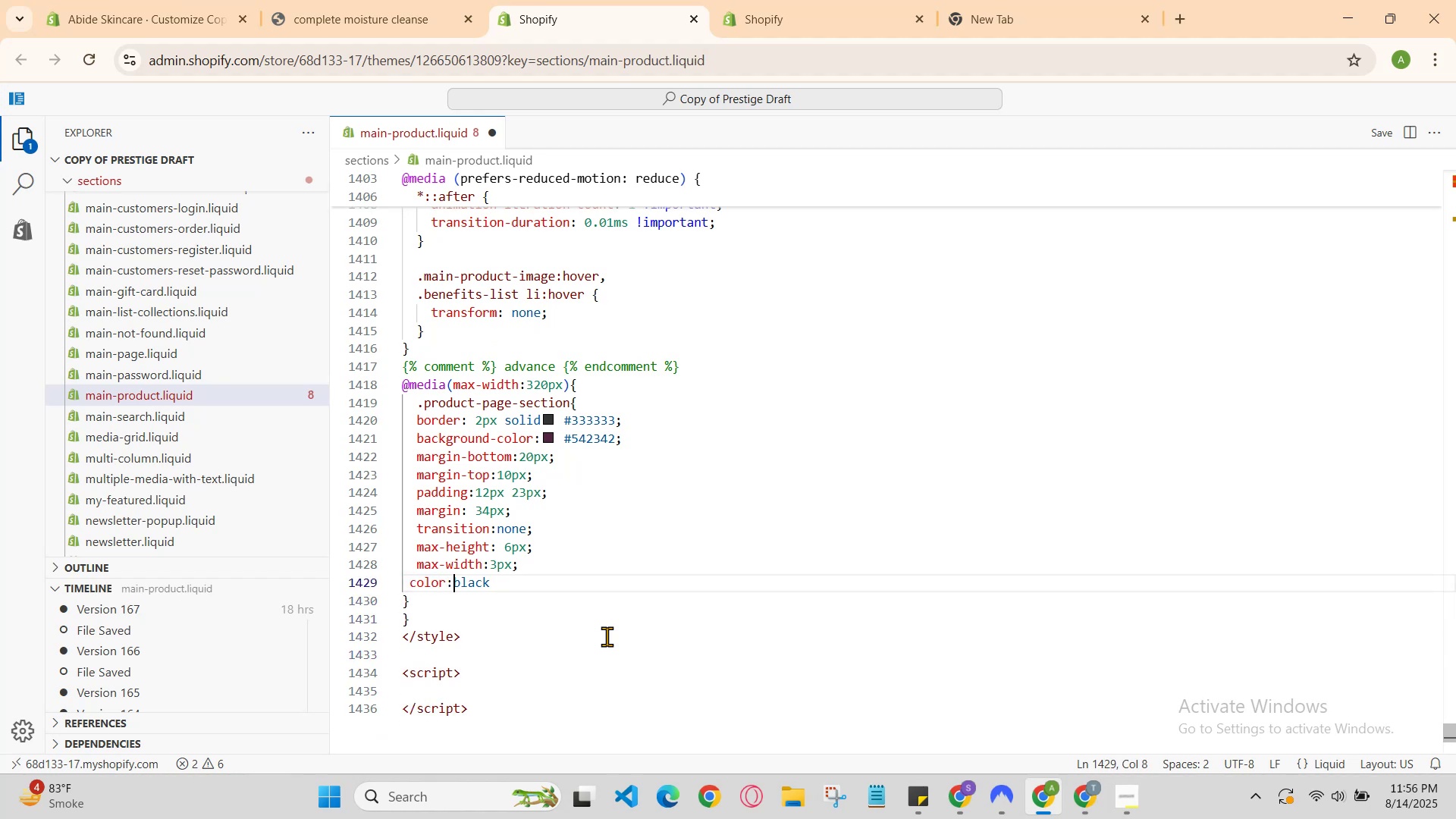 
key(ArrowRight)
 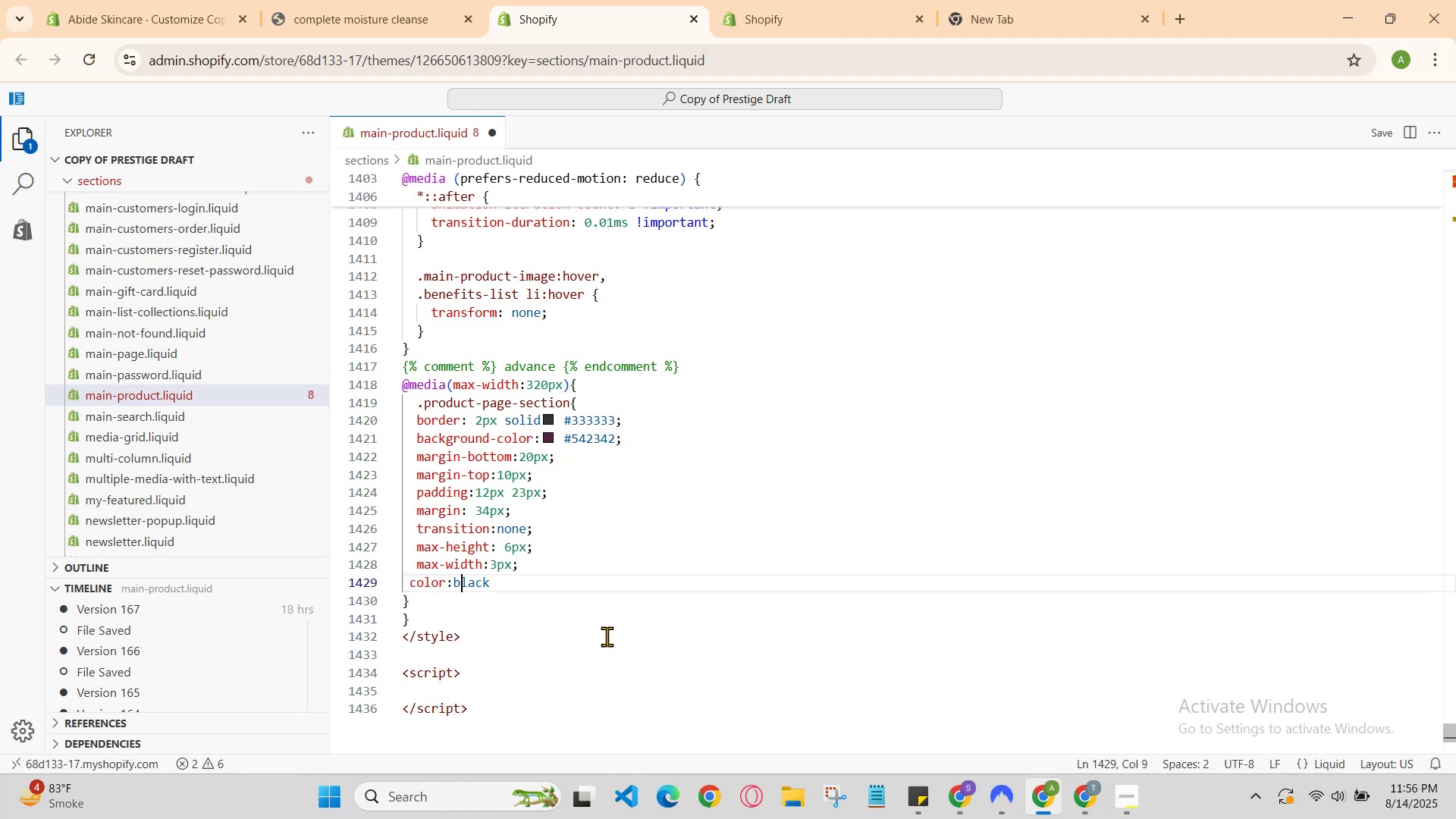 
key(ArrowRight)
 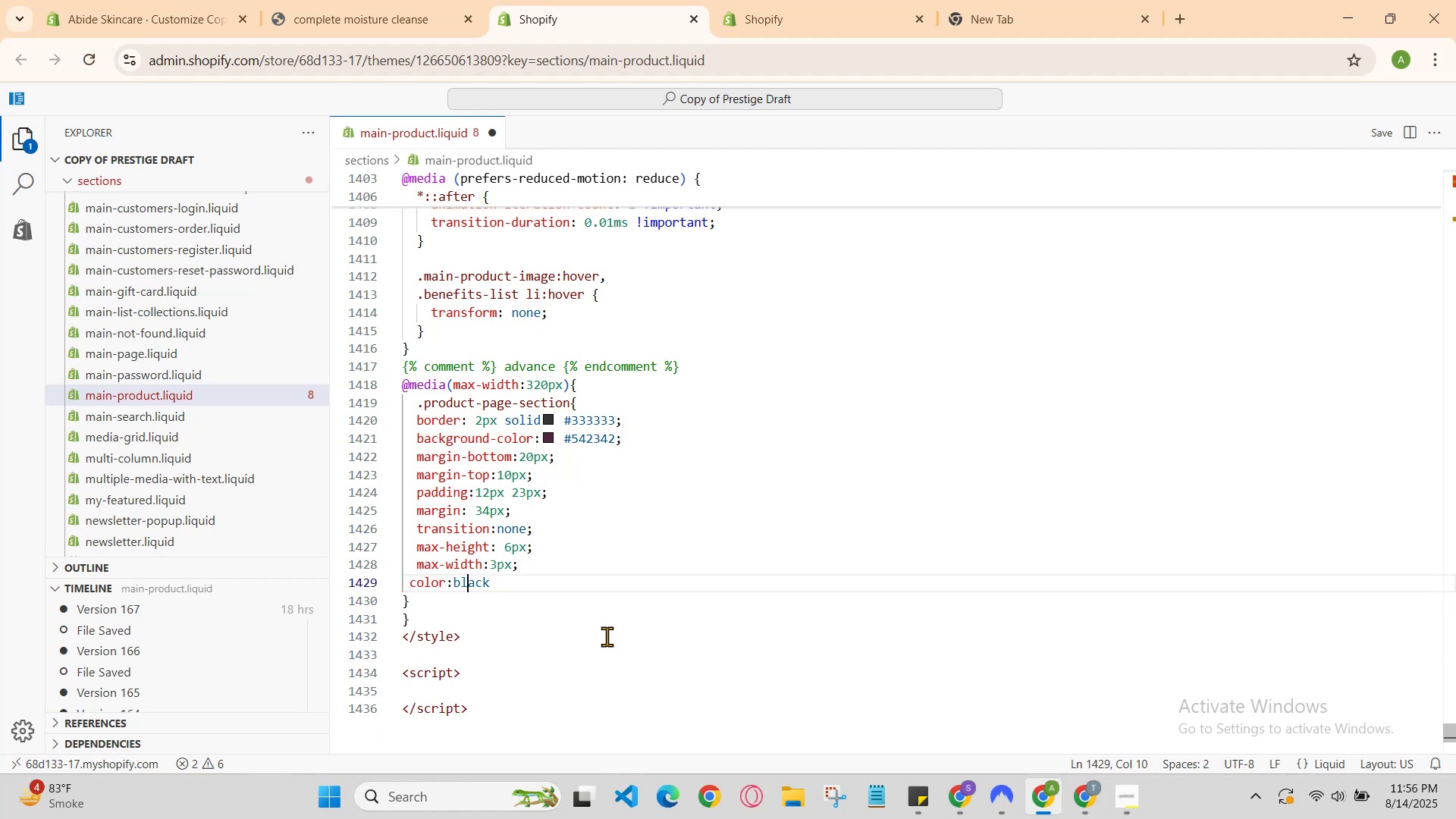 
key(ArrowRight)
 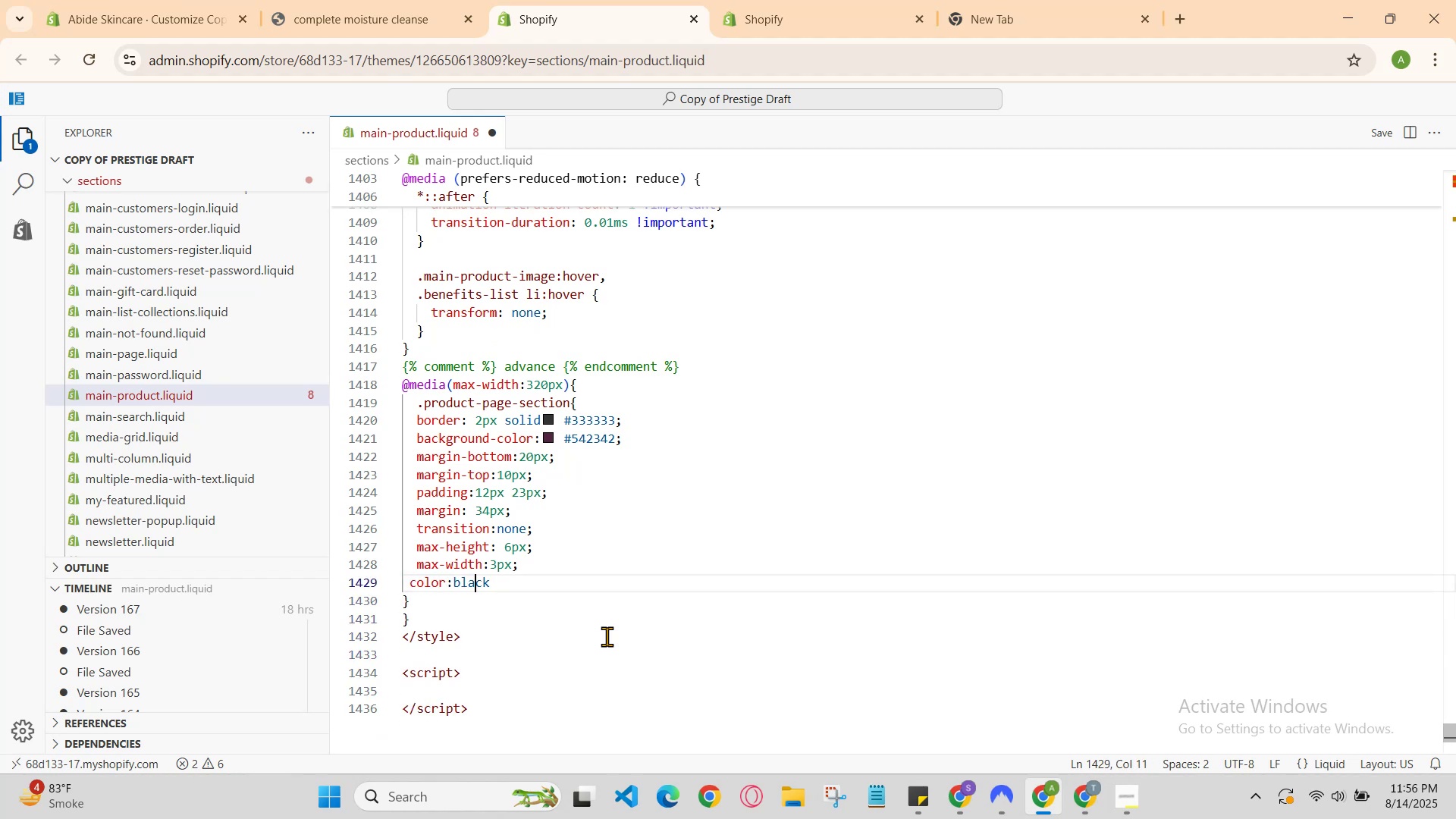 
key(ArrowRight)
 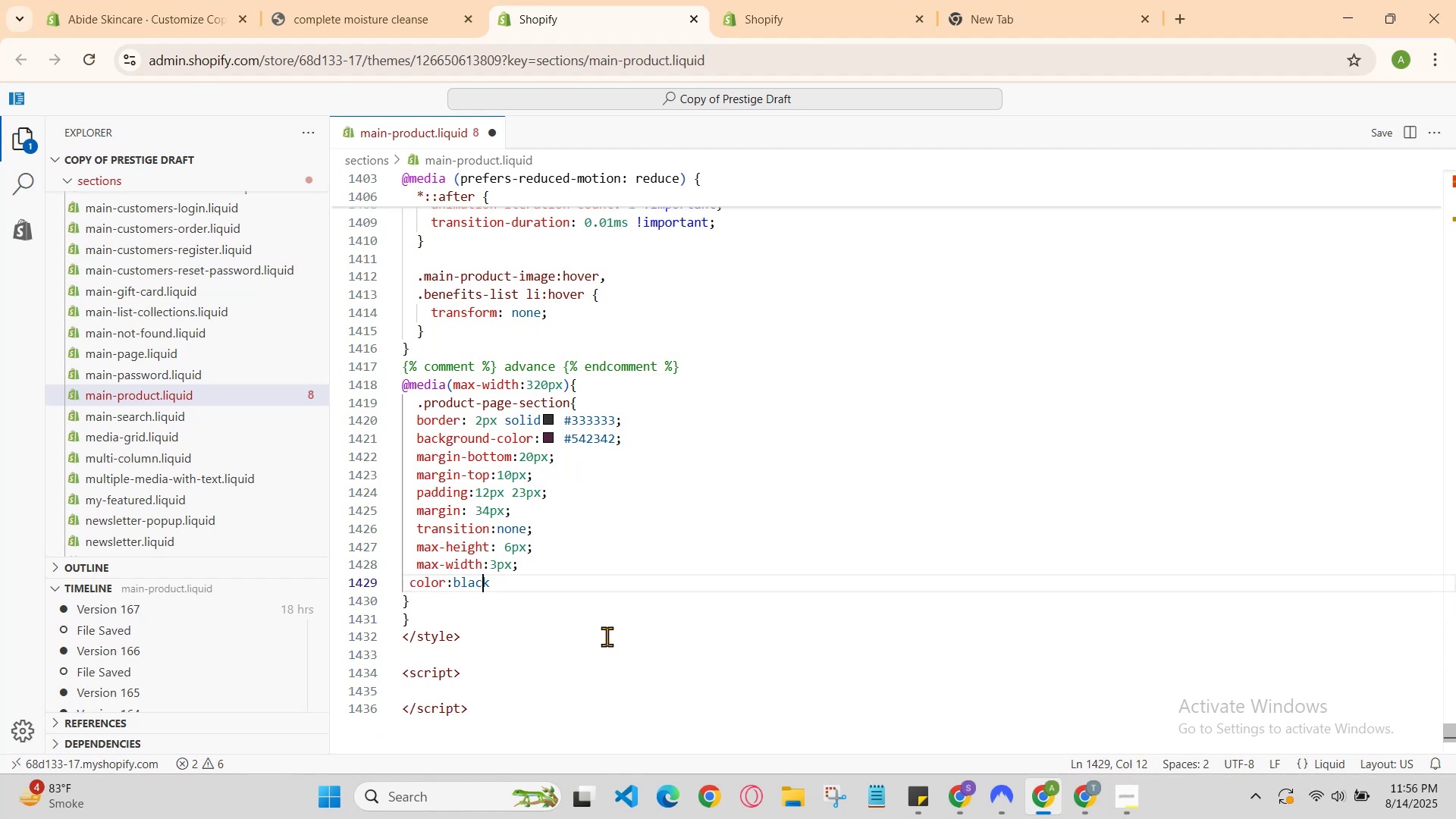 
key(ArrowRight)
 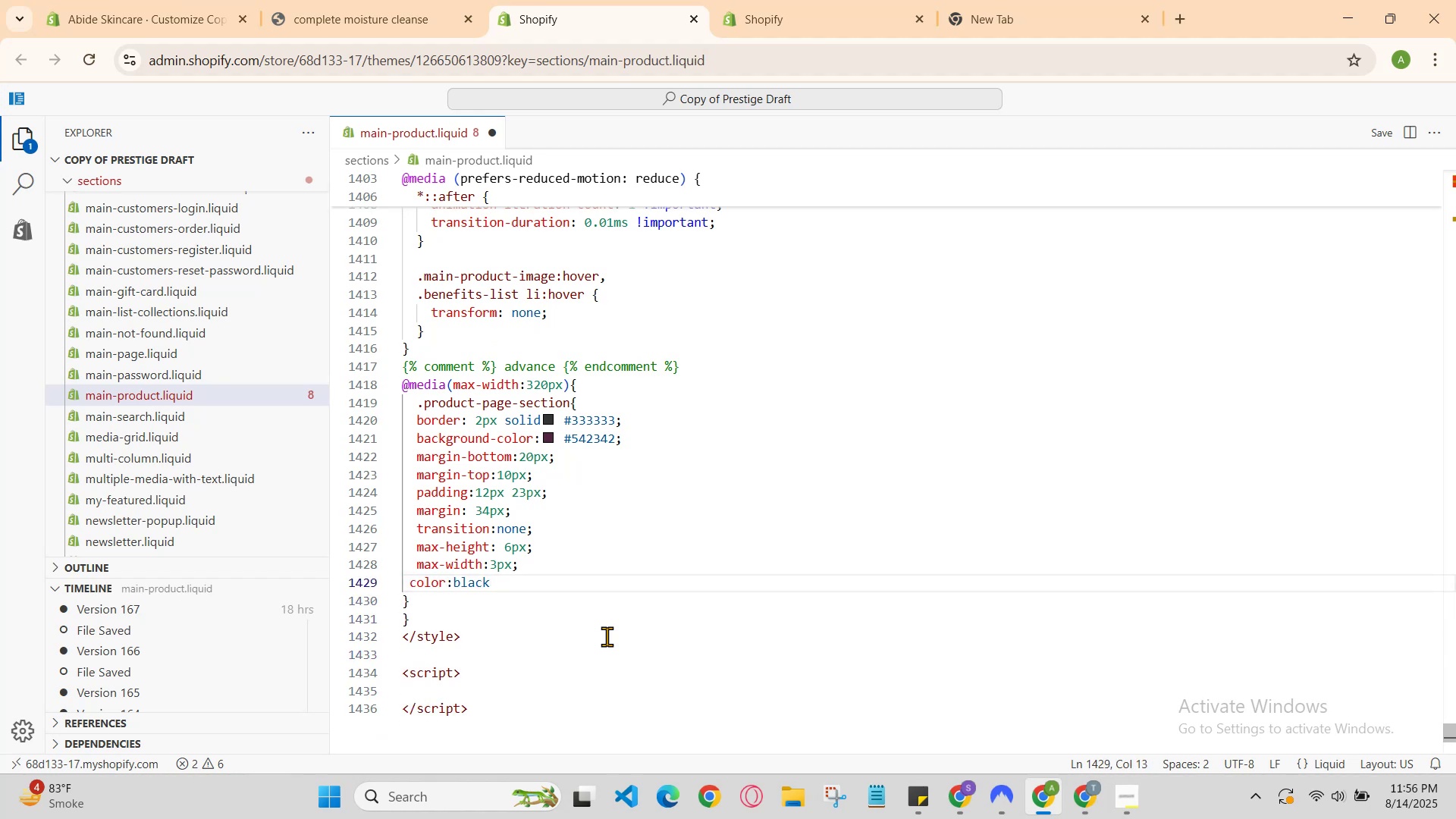 
key(Semicolon)
 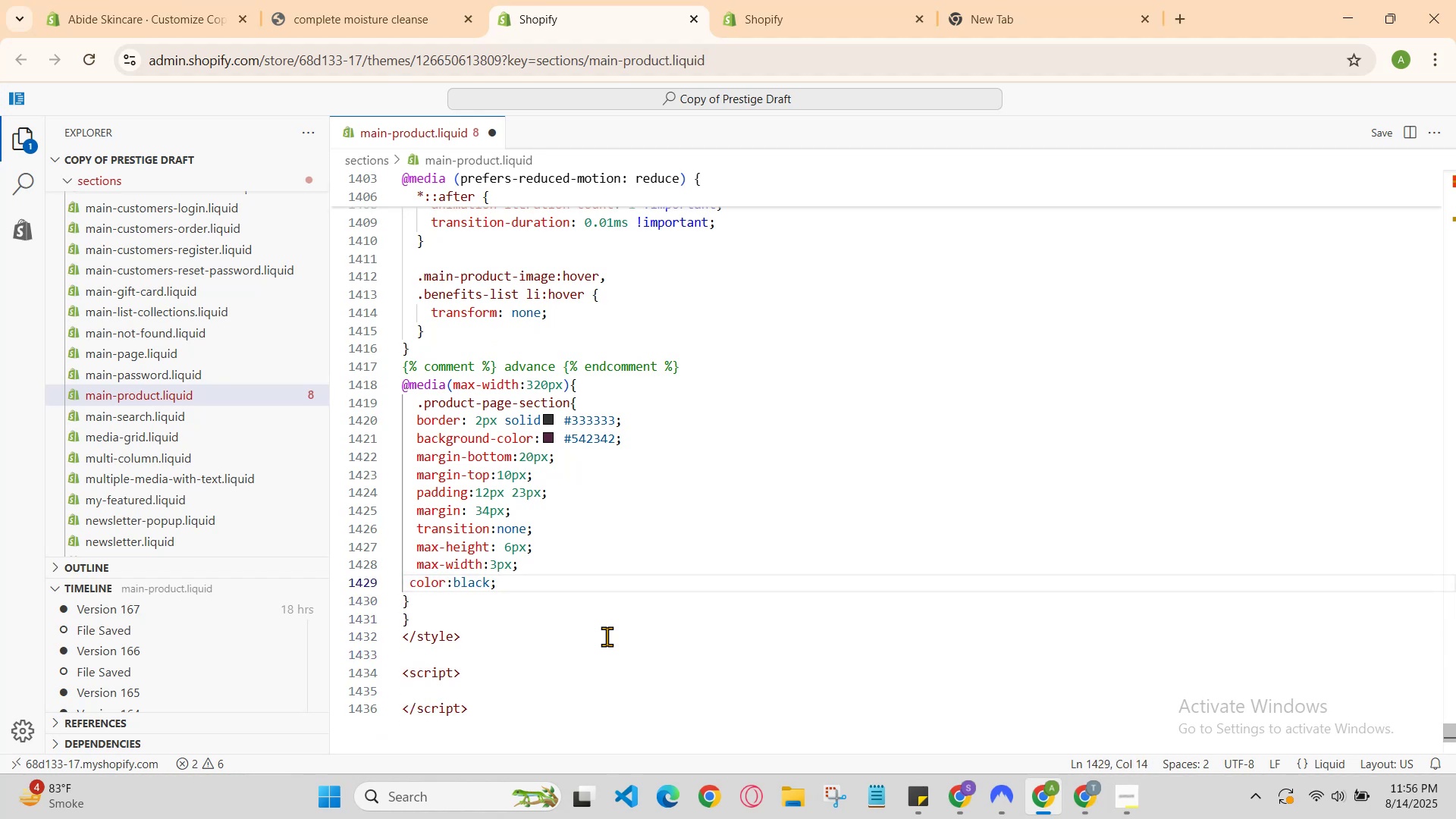 
key(Enter)
 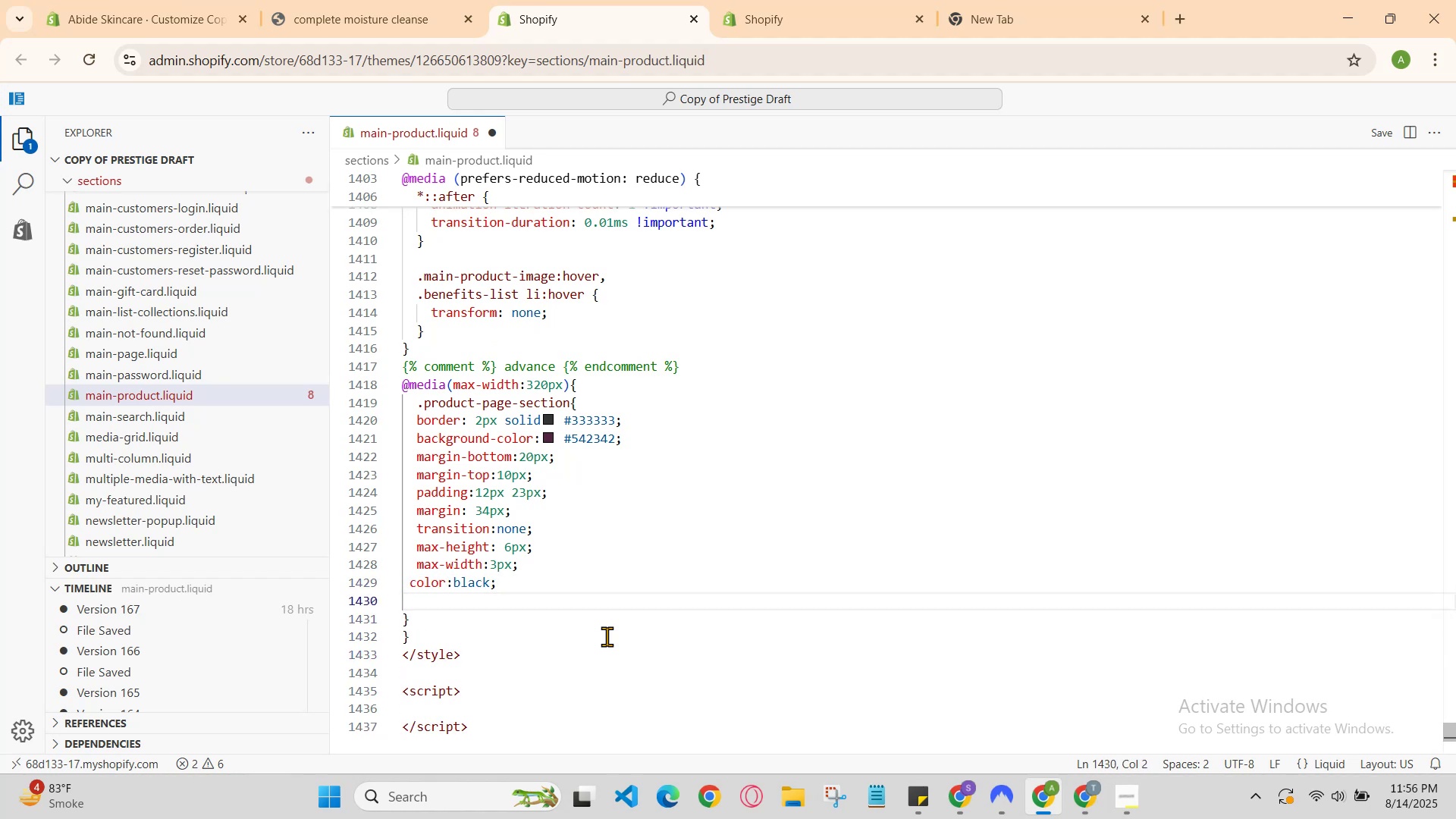 
key(ArrowDown)
 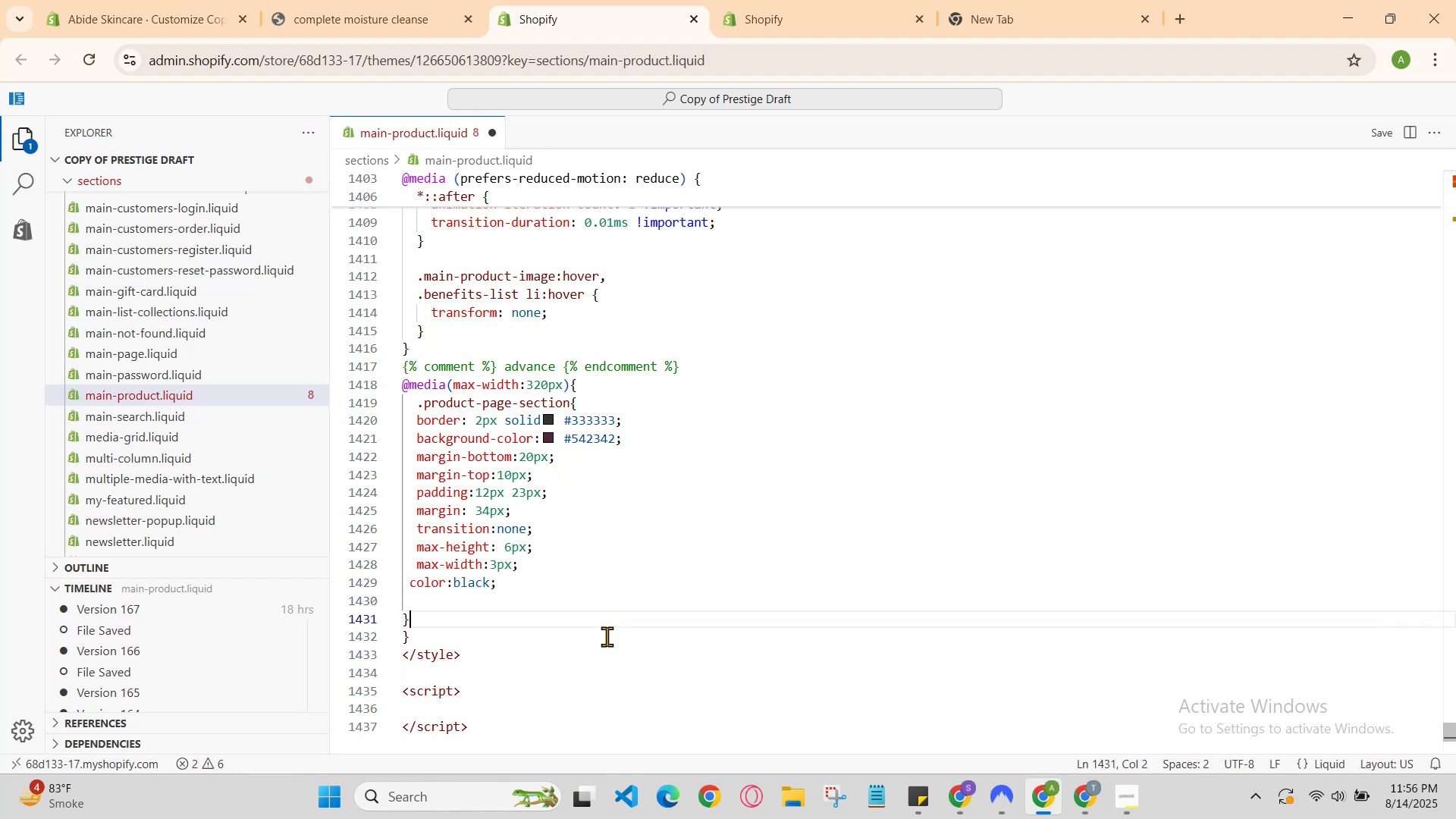 
key(ArrowDown)
 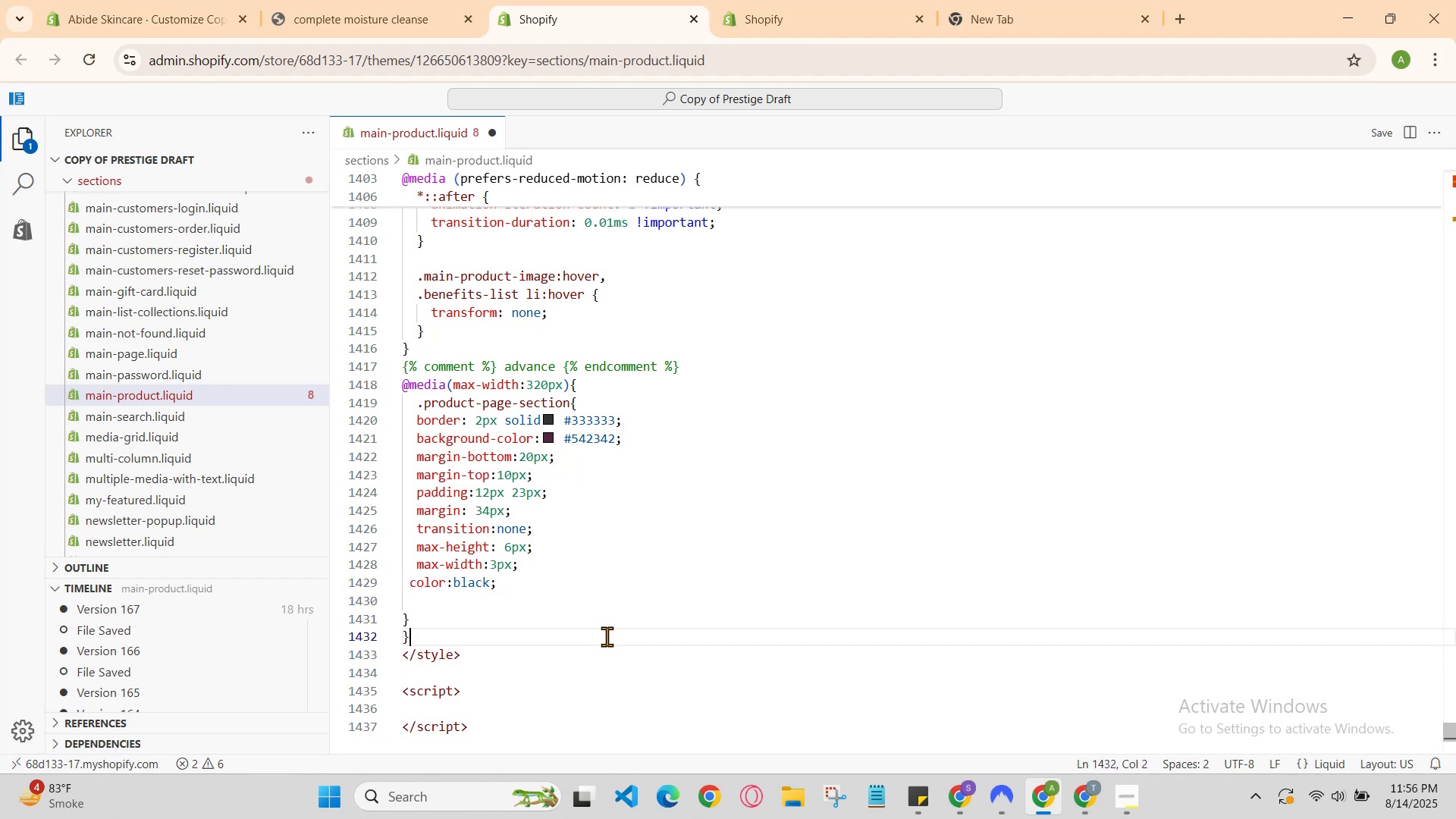 
key(ArrowDown)
 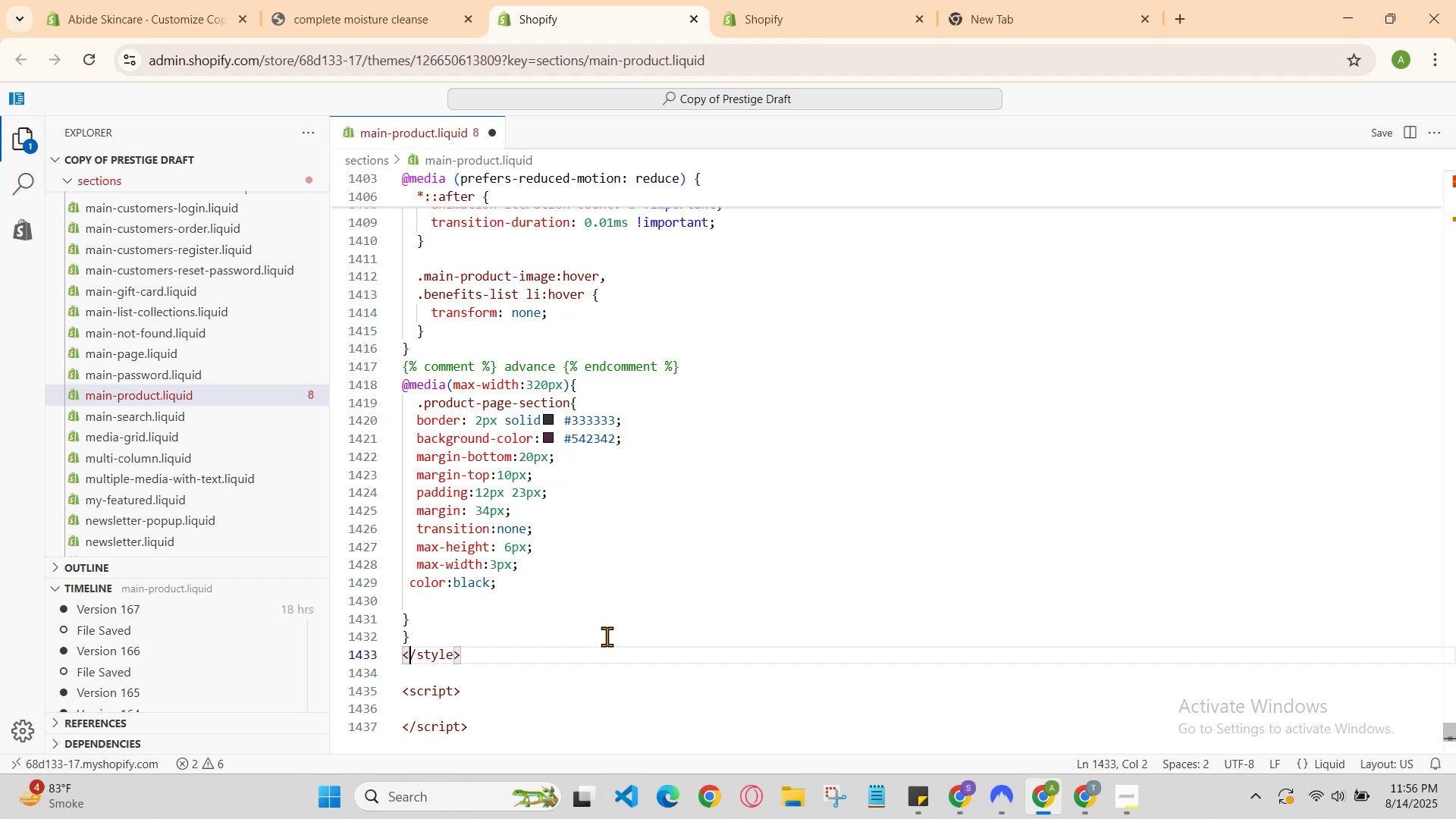 
key(ArrowUp)
 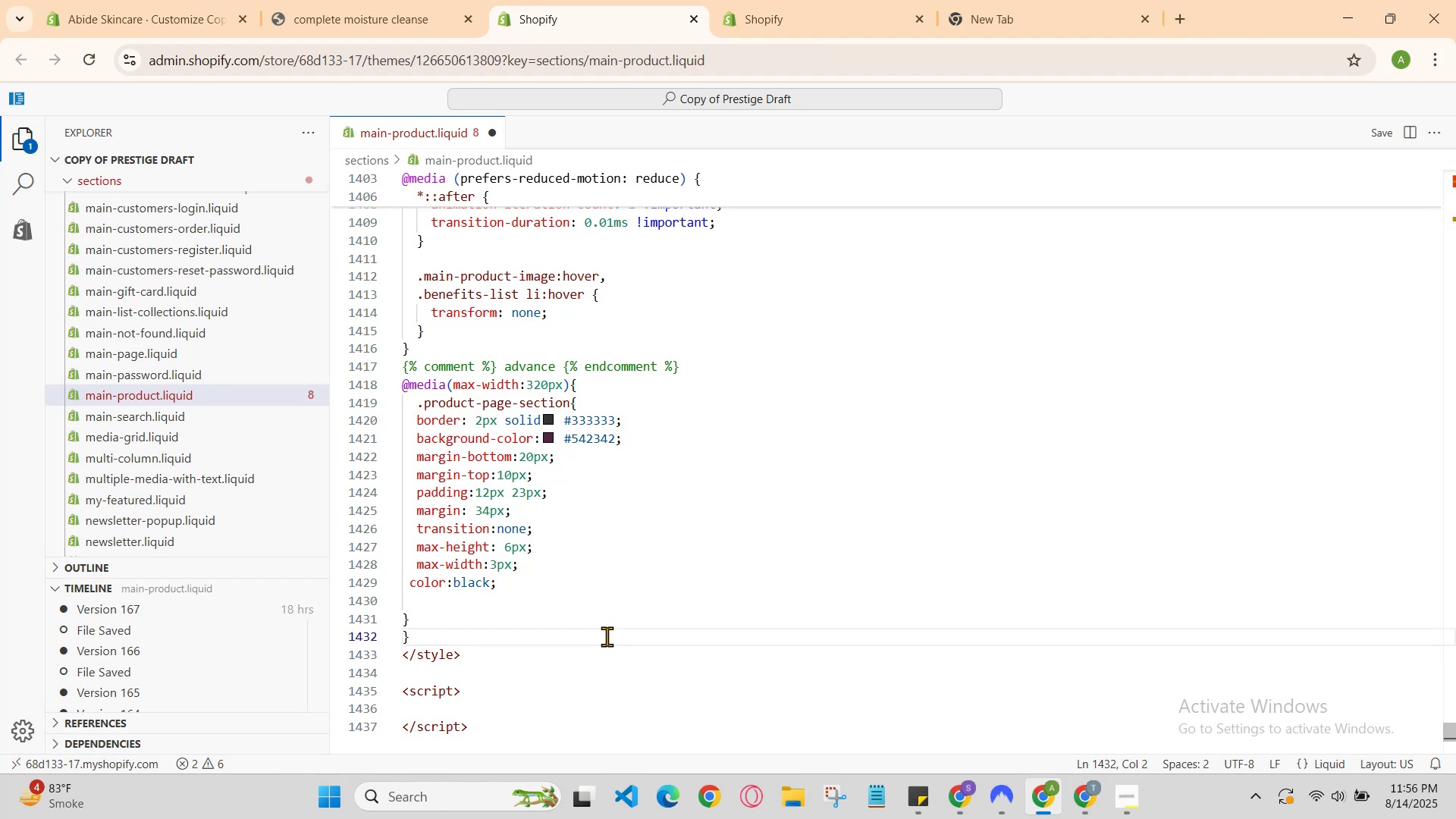 
key(Enter)
 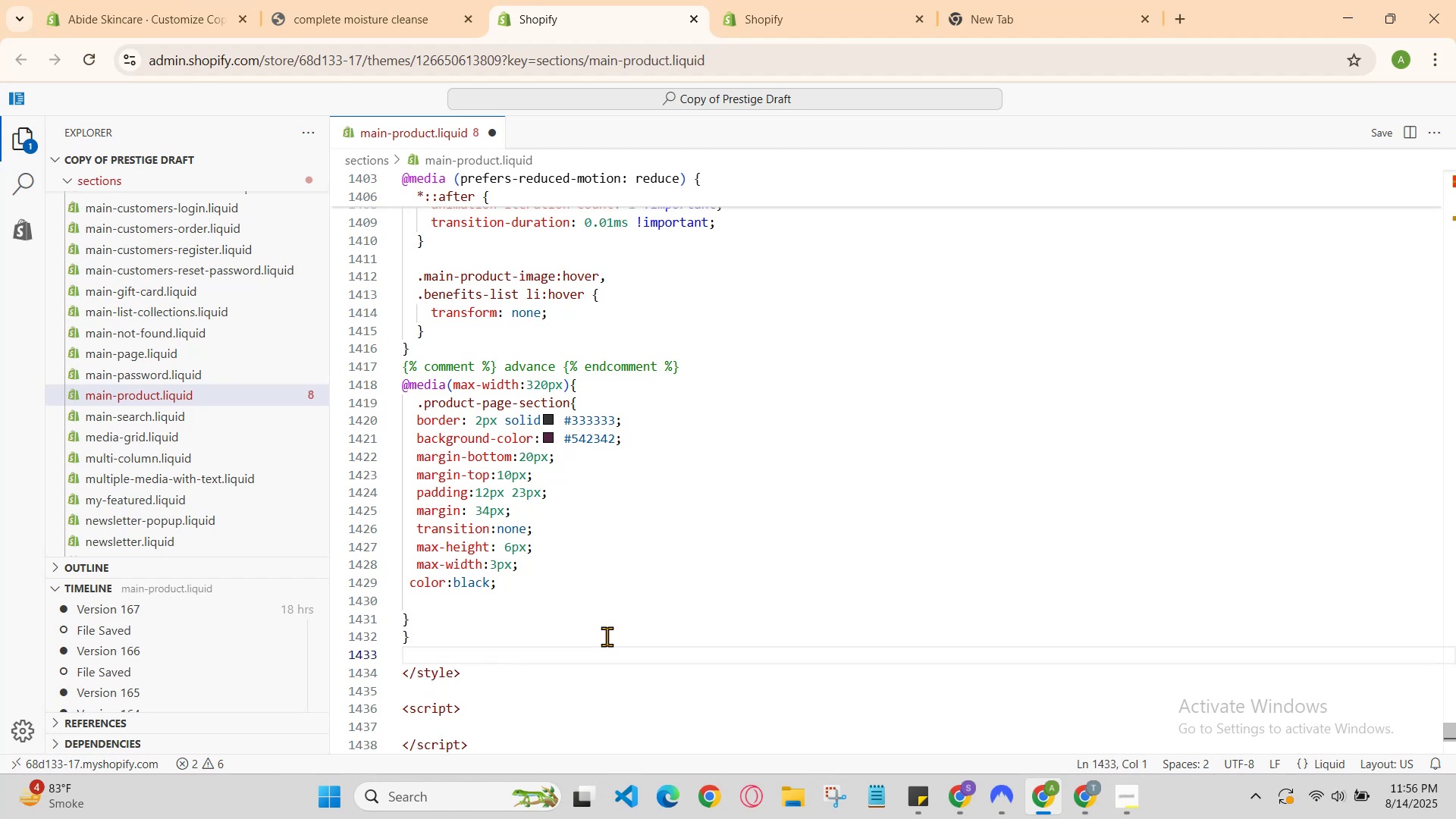 
key(Enter)
 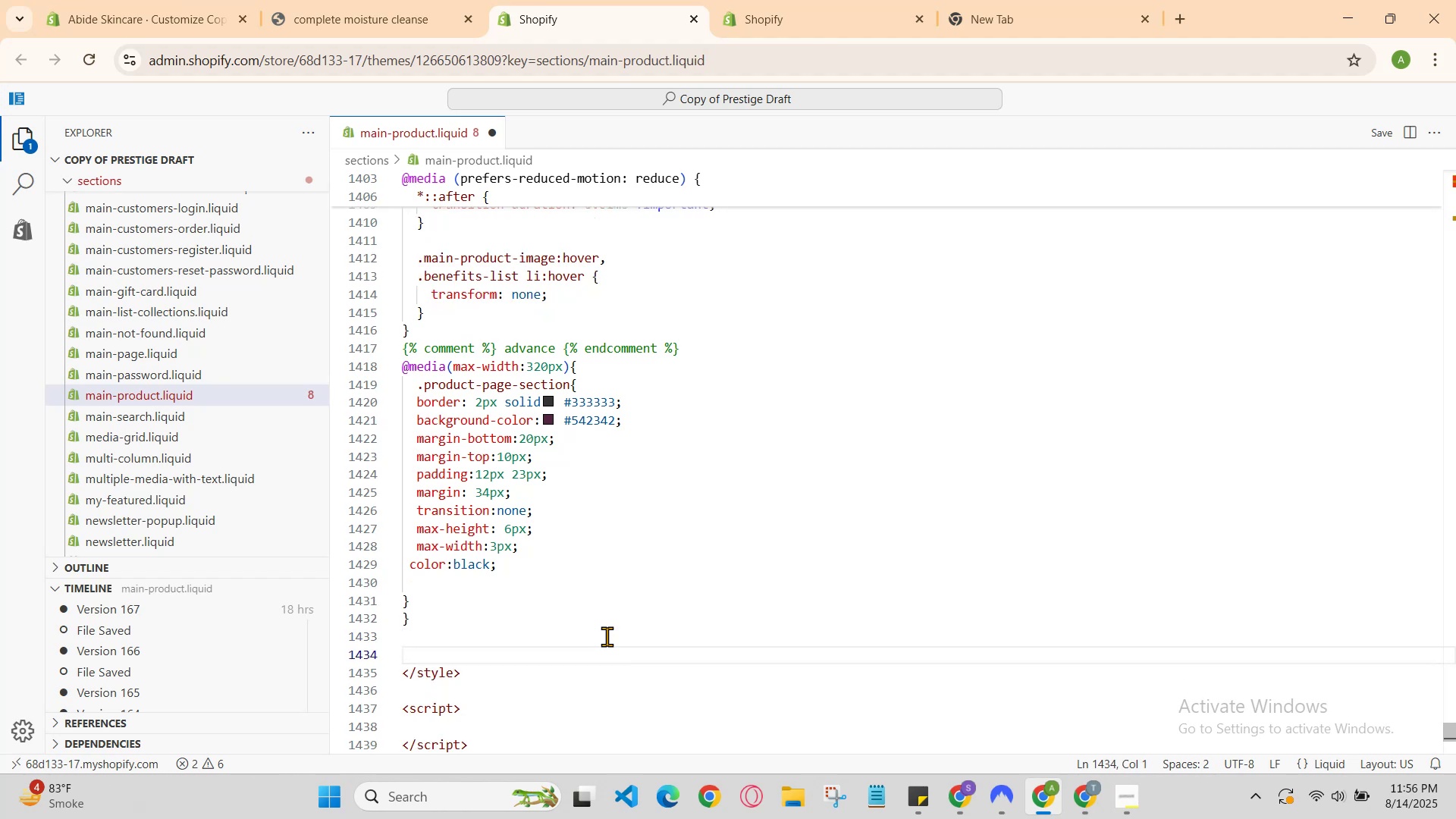 
type(a)
key(Backspace)
type(@media0)
key(Backspace)
type((max-width:768px)
 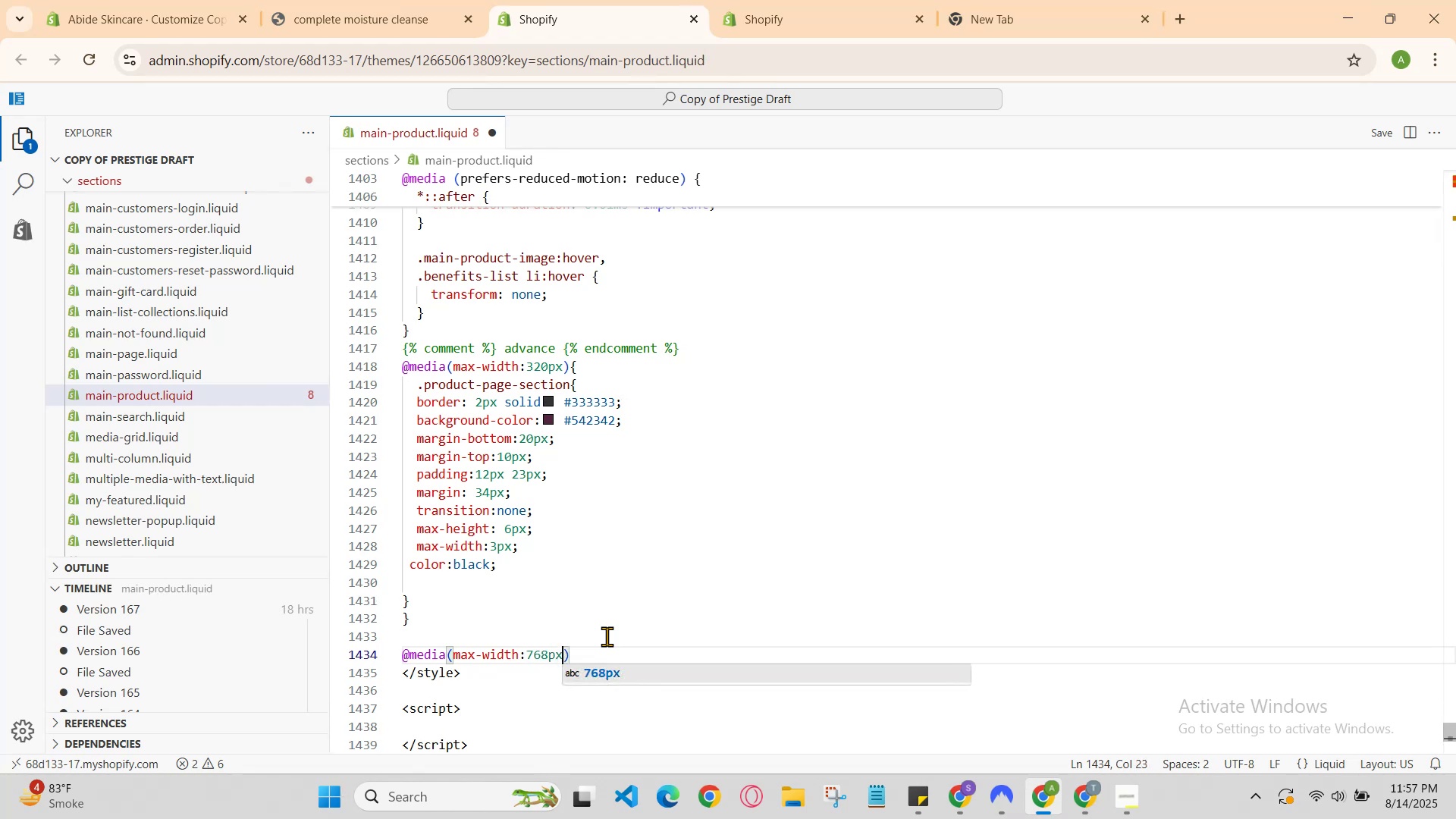 
key(ArrowRight)
 